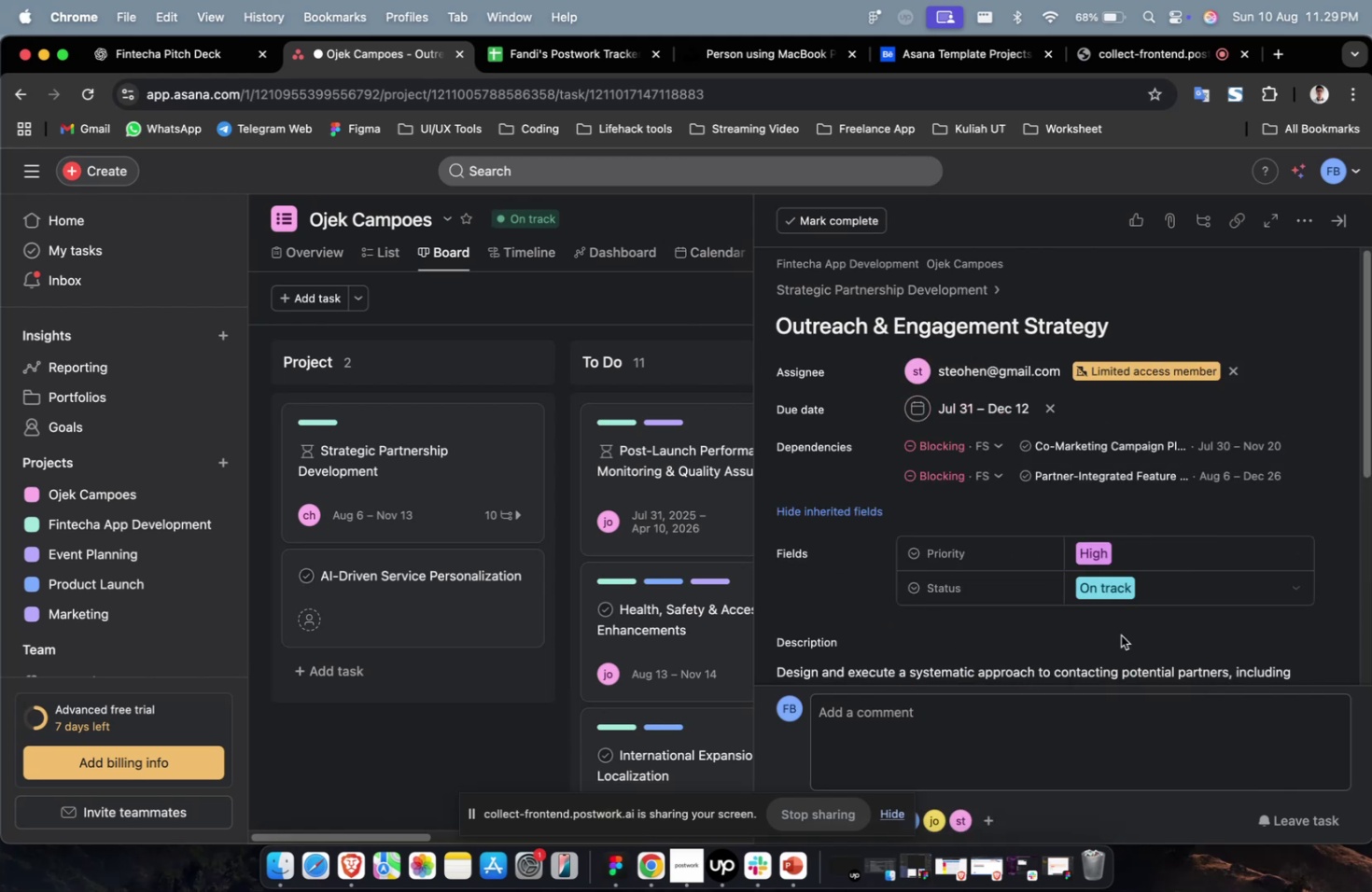 
scroll: coordinate [1120, 634], scroll_direction: down, amount: 31.0
 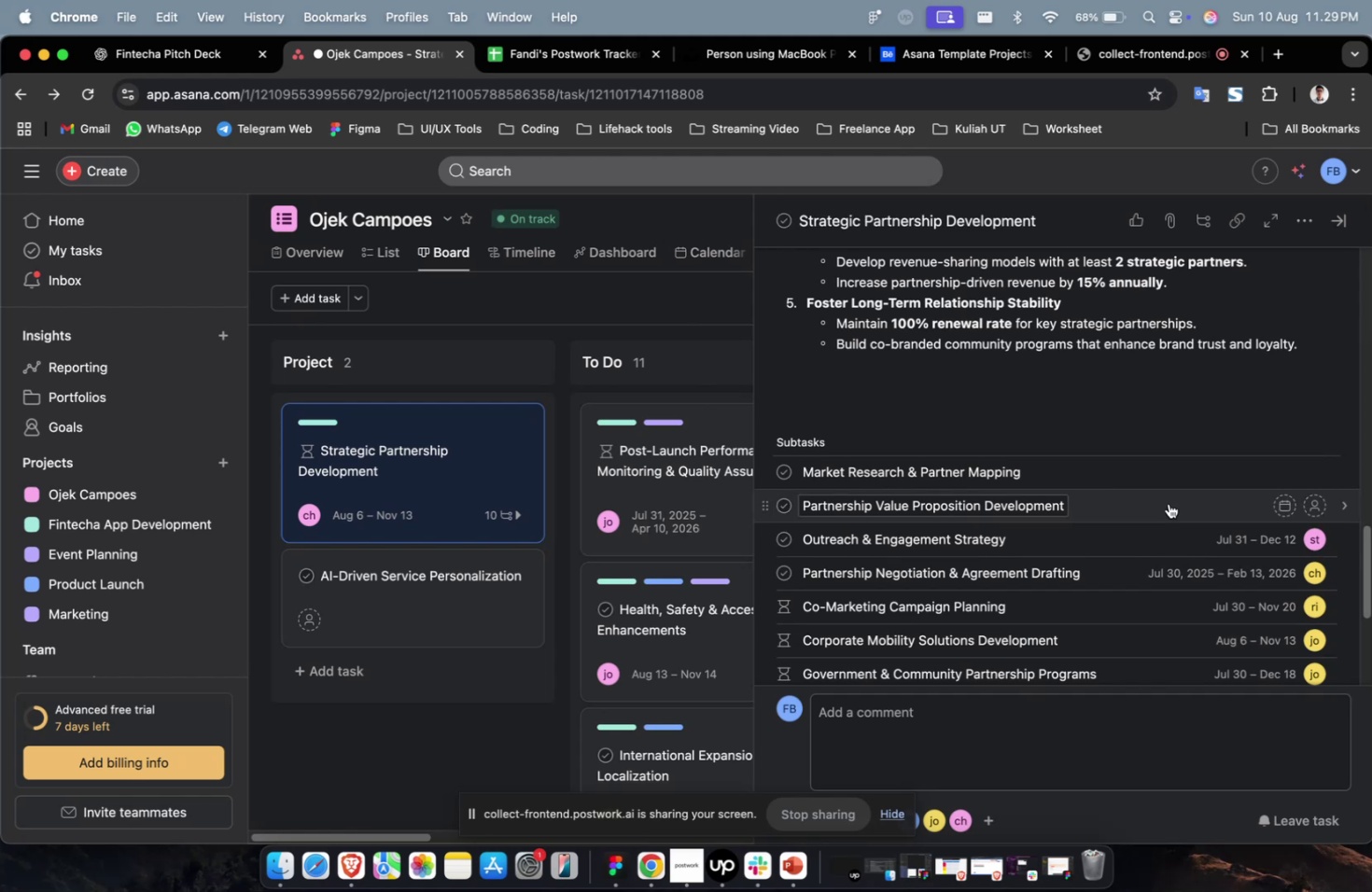 
left_click([1168, 502])
 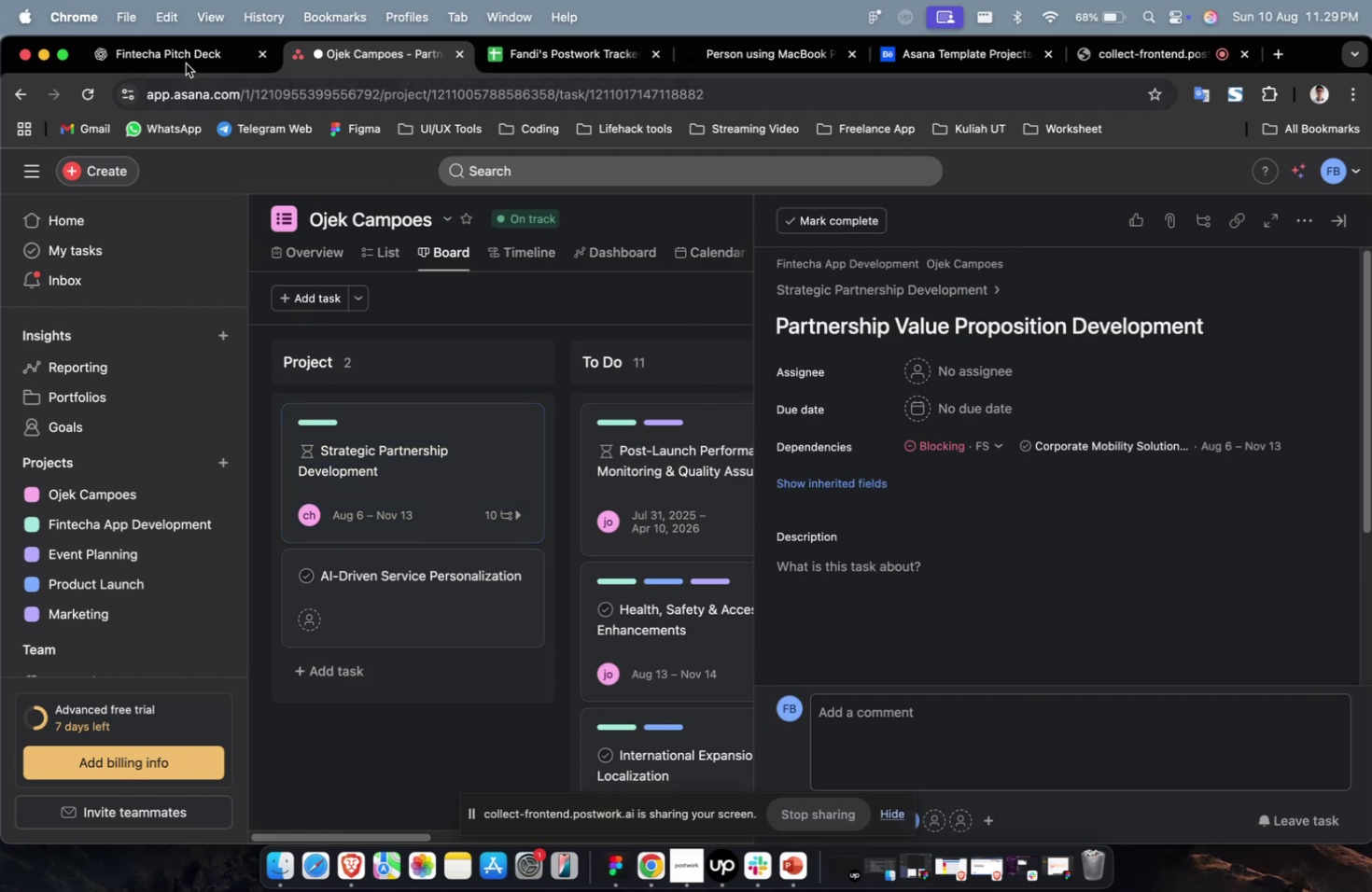 
double_click([182, 59])
 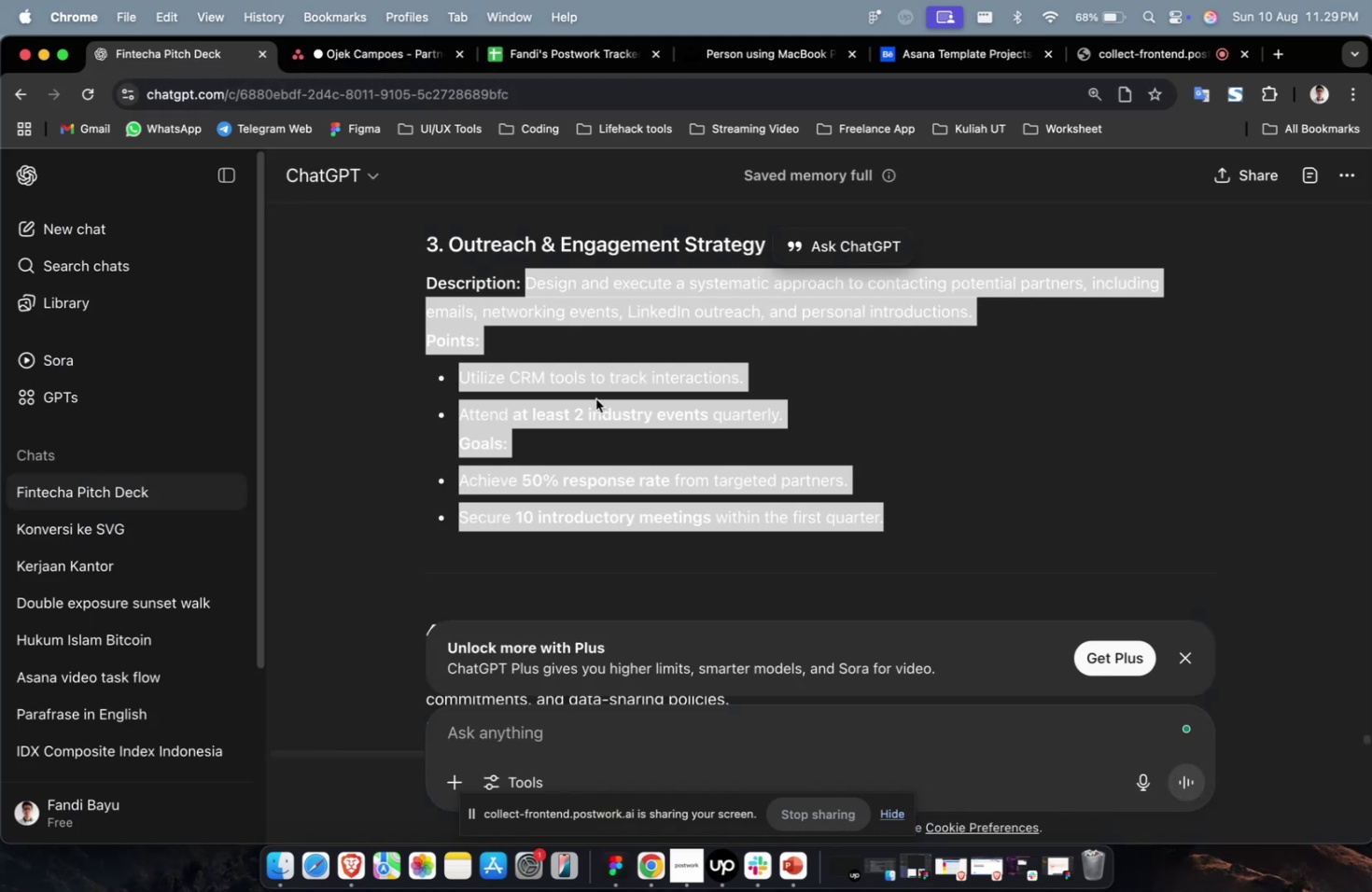 
scroll: coordinate [669, 444], scroll_direction: up, amount: 11.0
 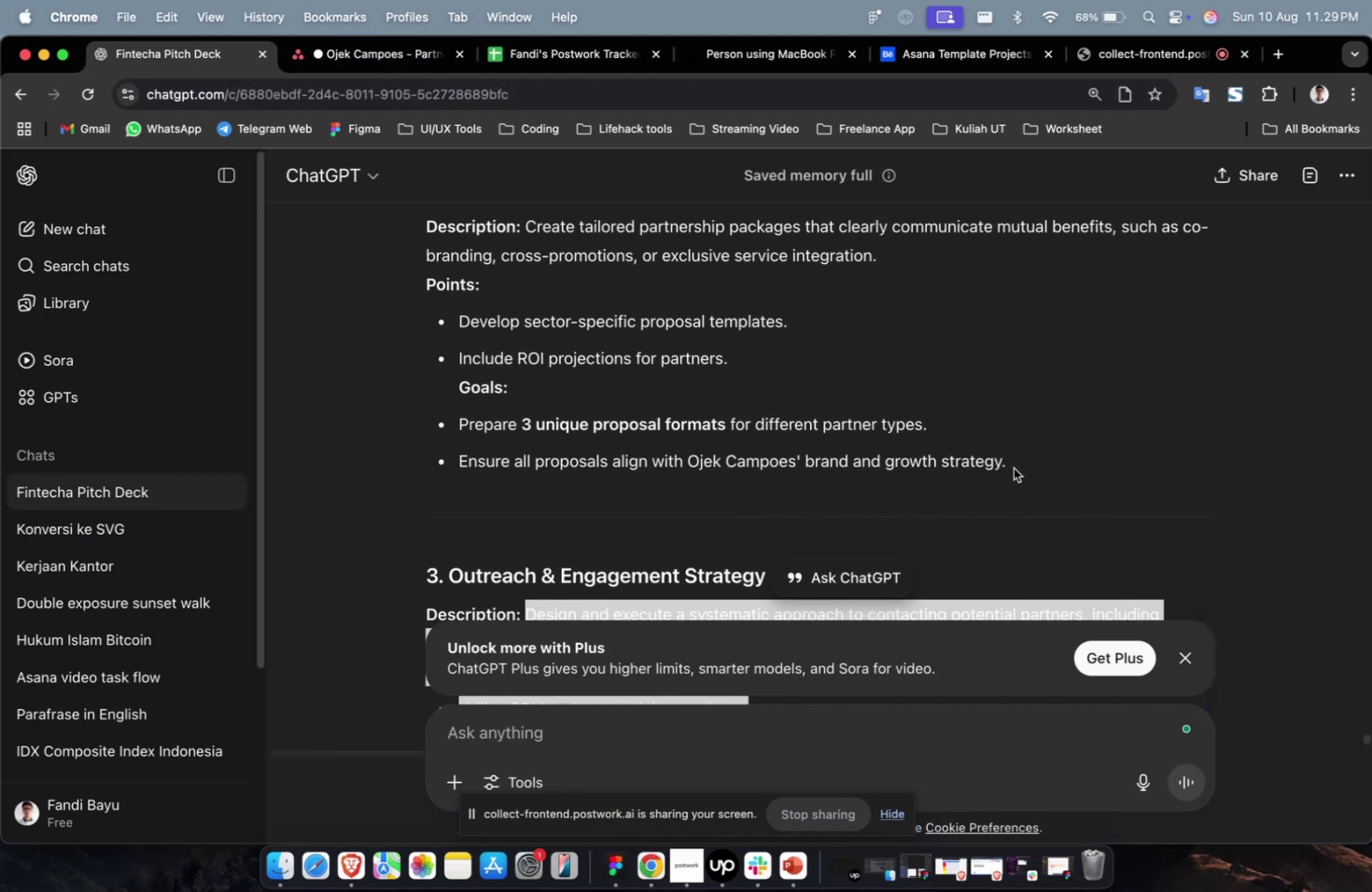 
left_click_drag(start_coordinate=[1012, 462], to_coordinate=[528, 238])
 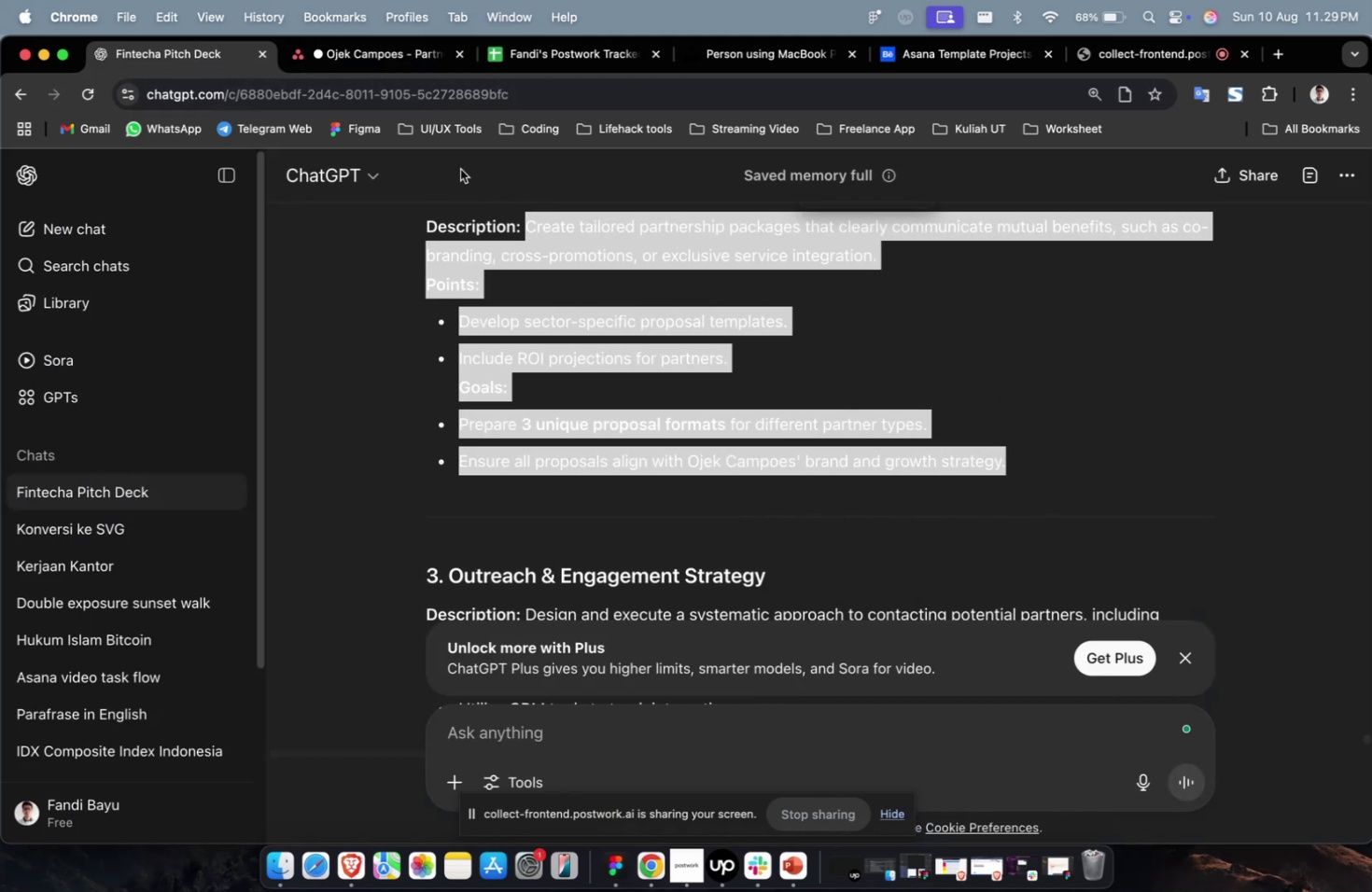 
key(Meta+C)
 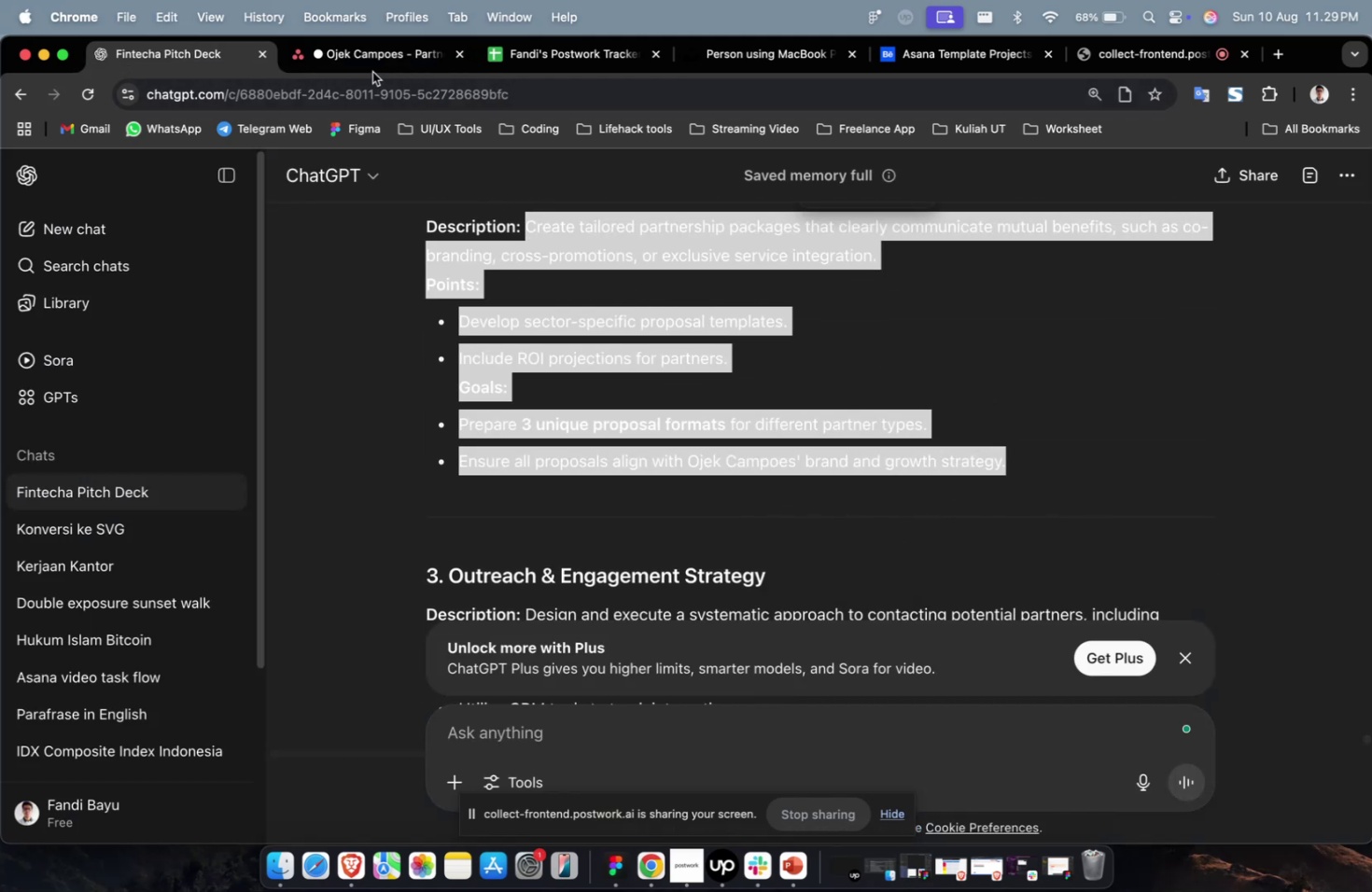 
key(Meta+C)
 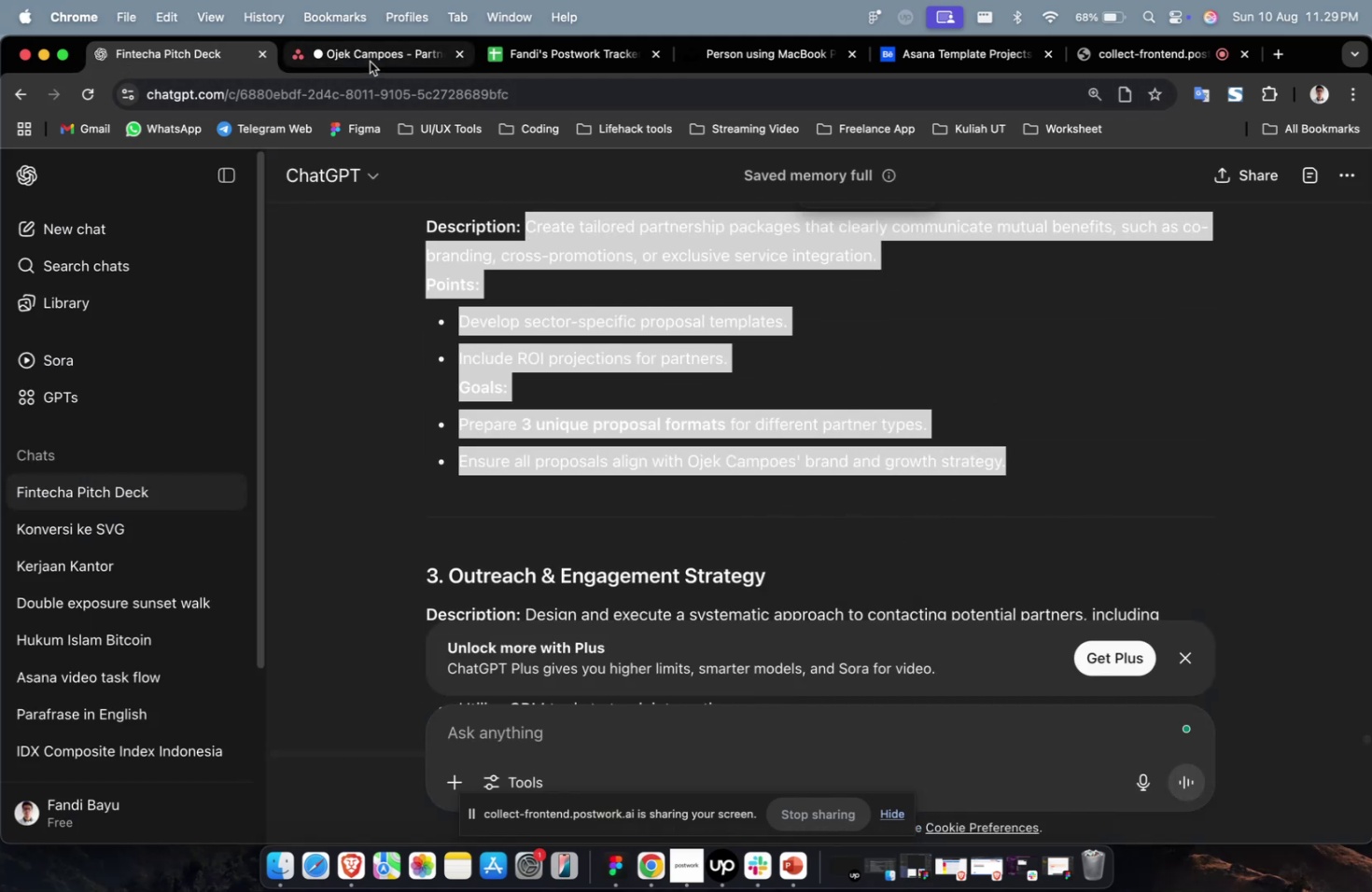 
left_click([370, 62])
 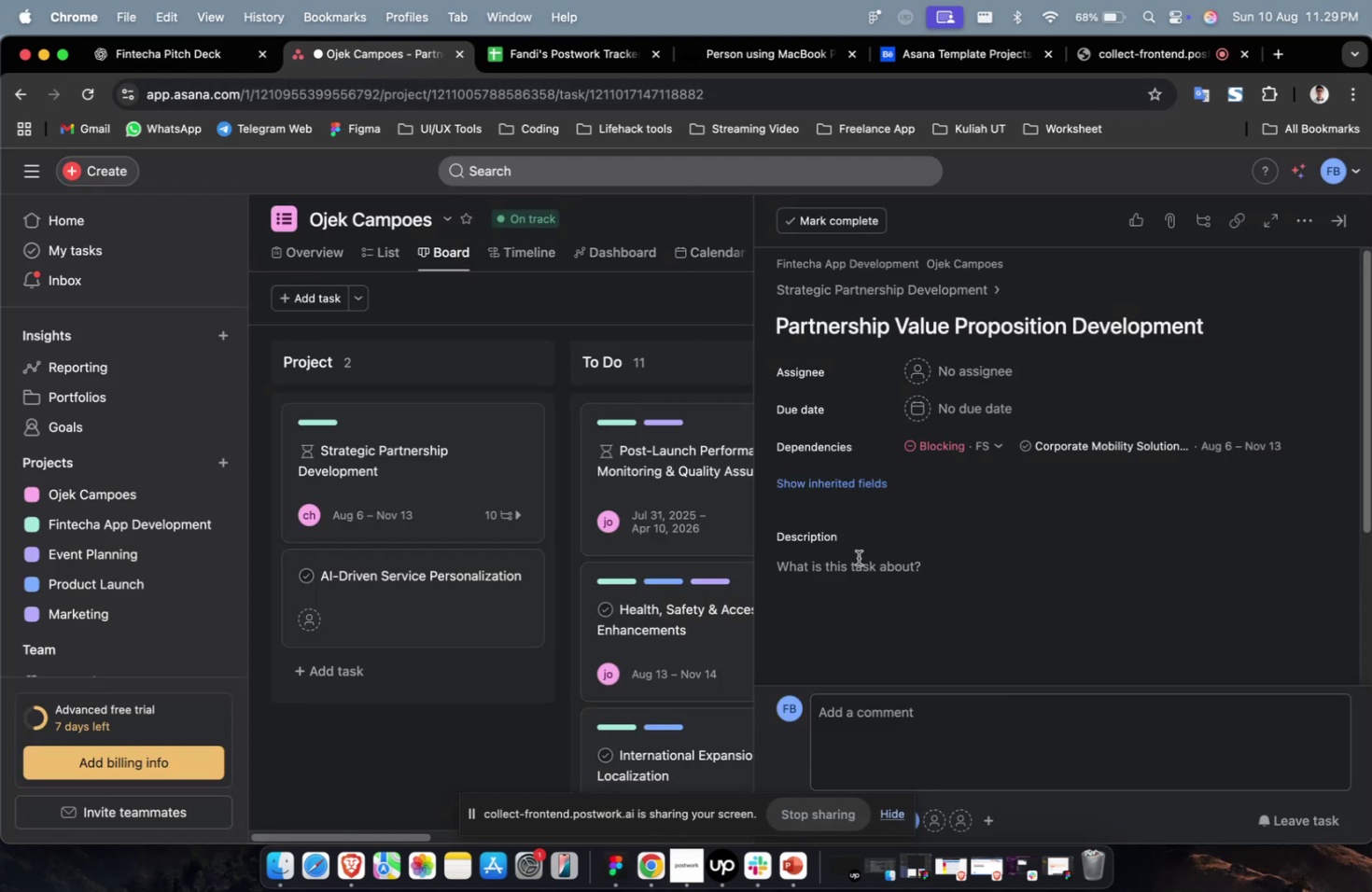 
double_click([875, 582])
 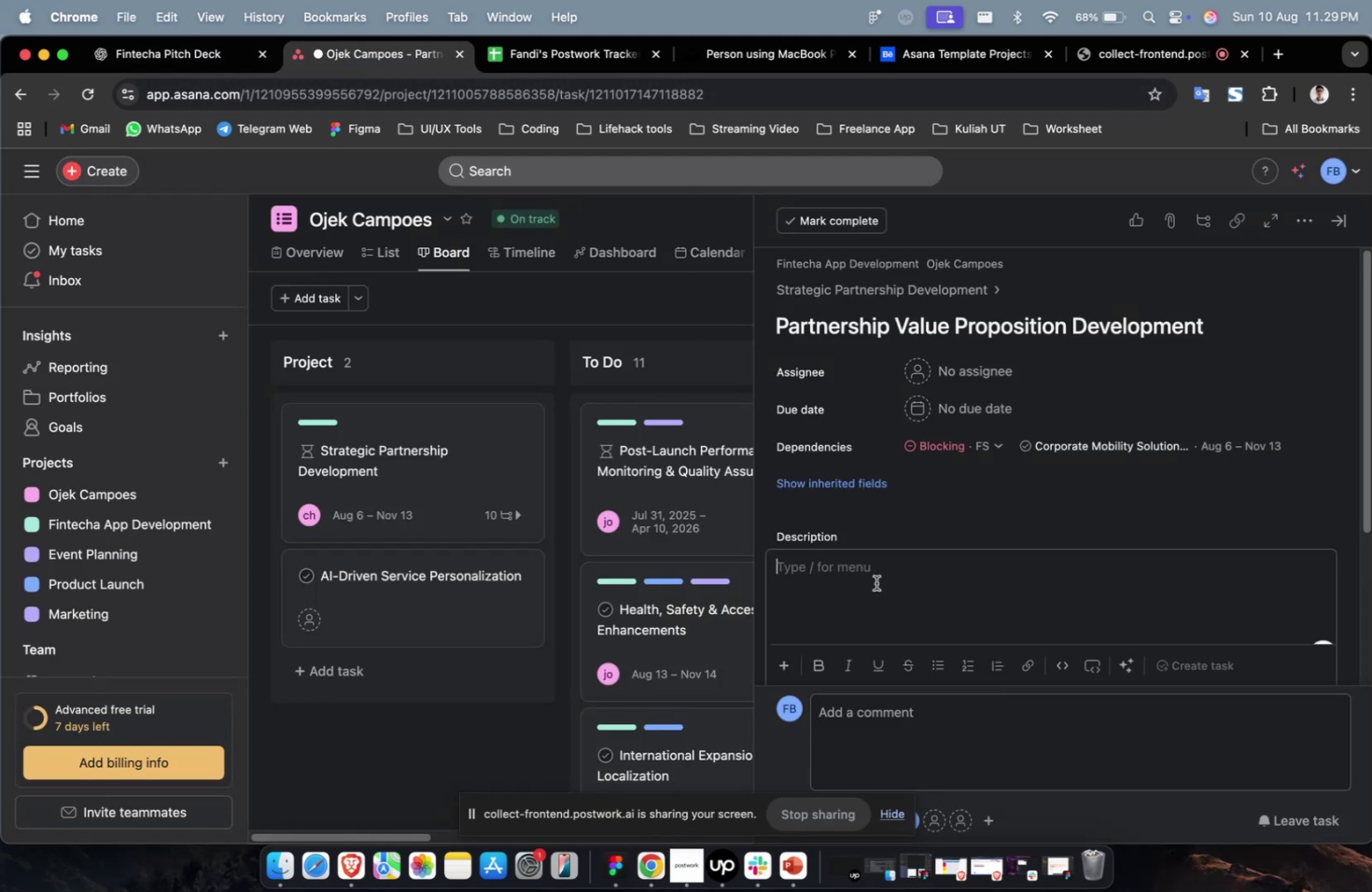 
key(Meta+CommandLeft)
 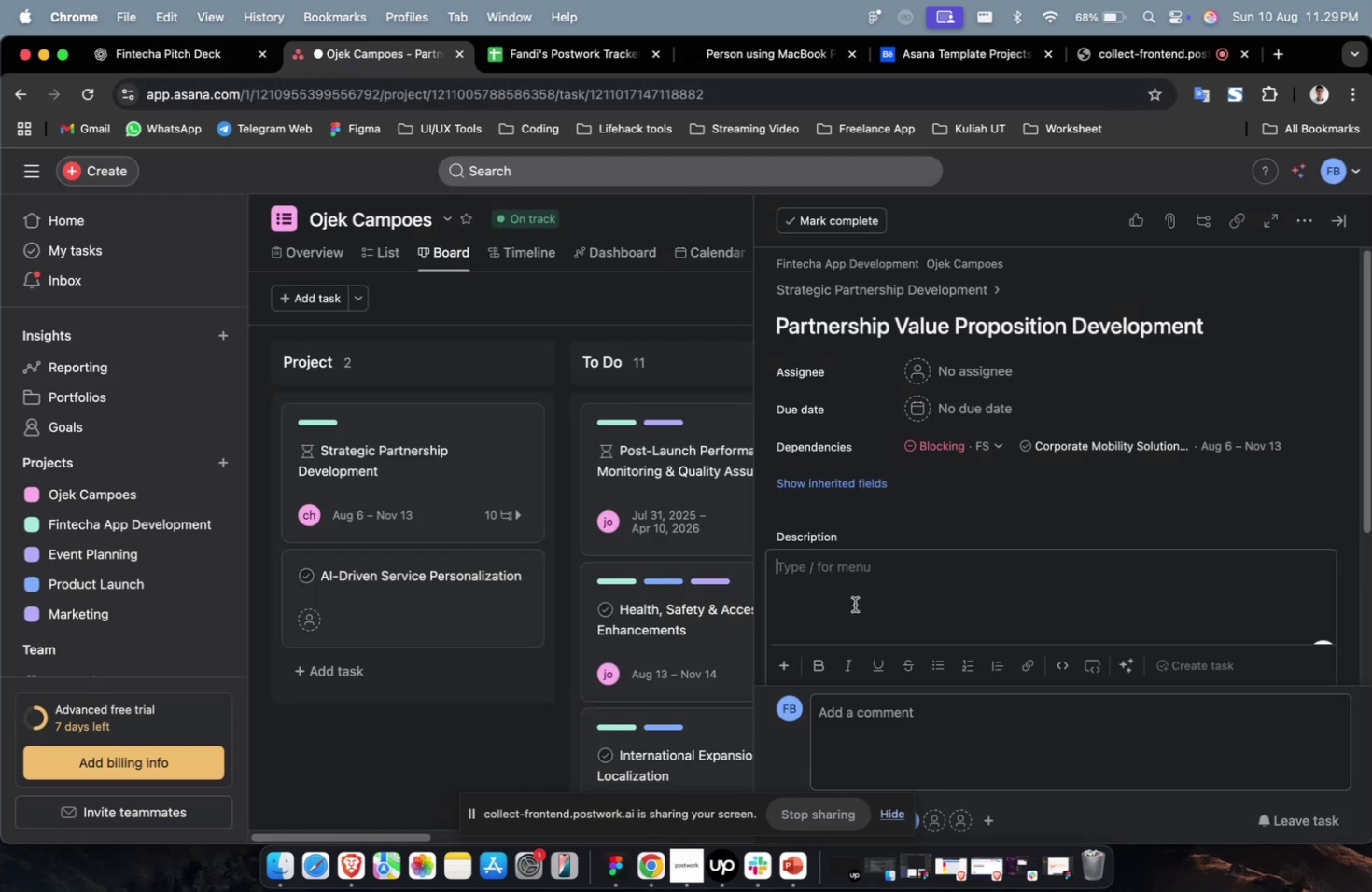 
key(Meta+V)
 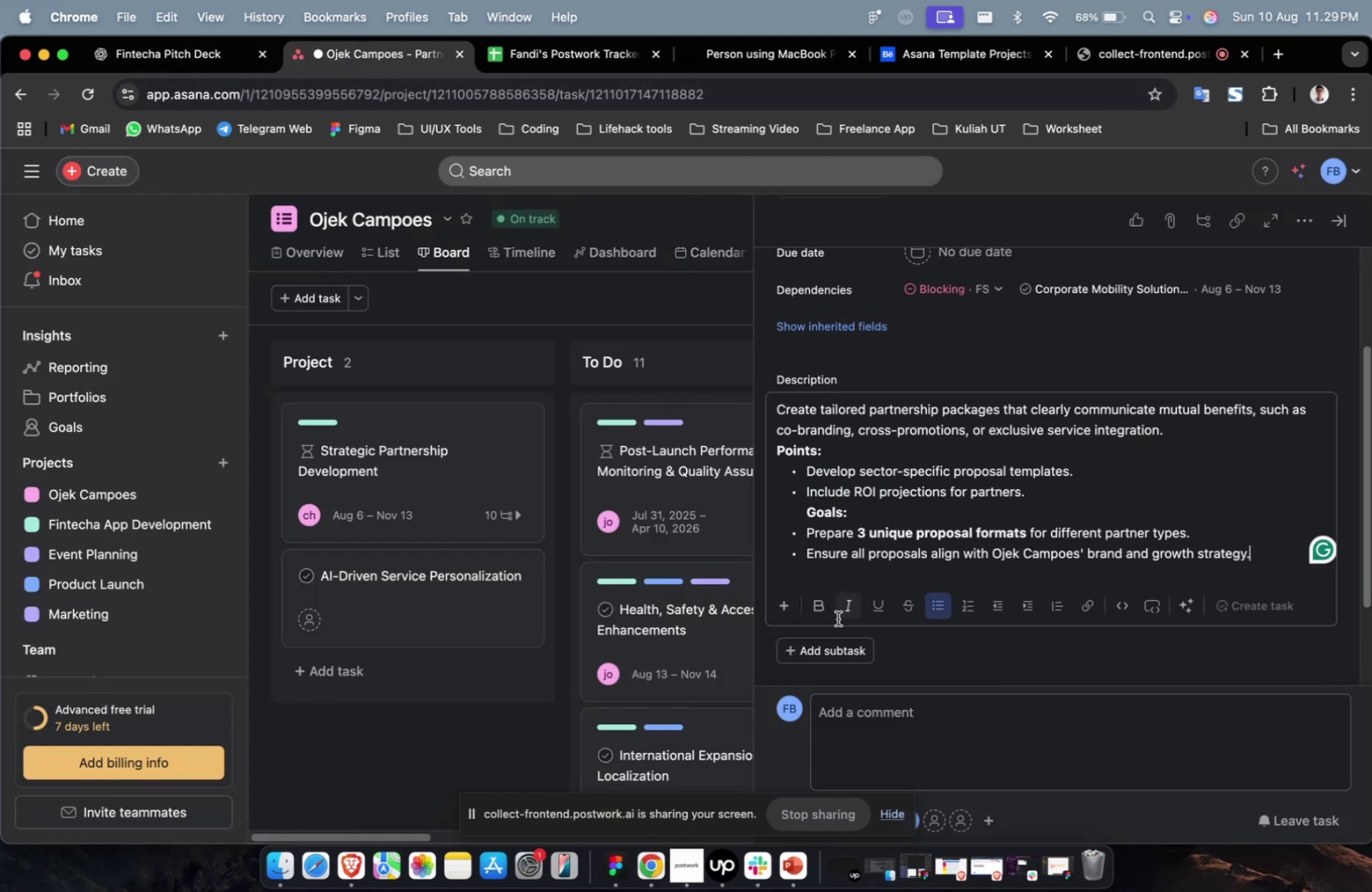 
scroll: coordinate [837, 618], scroll_direction: up, amount: 14.0
 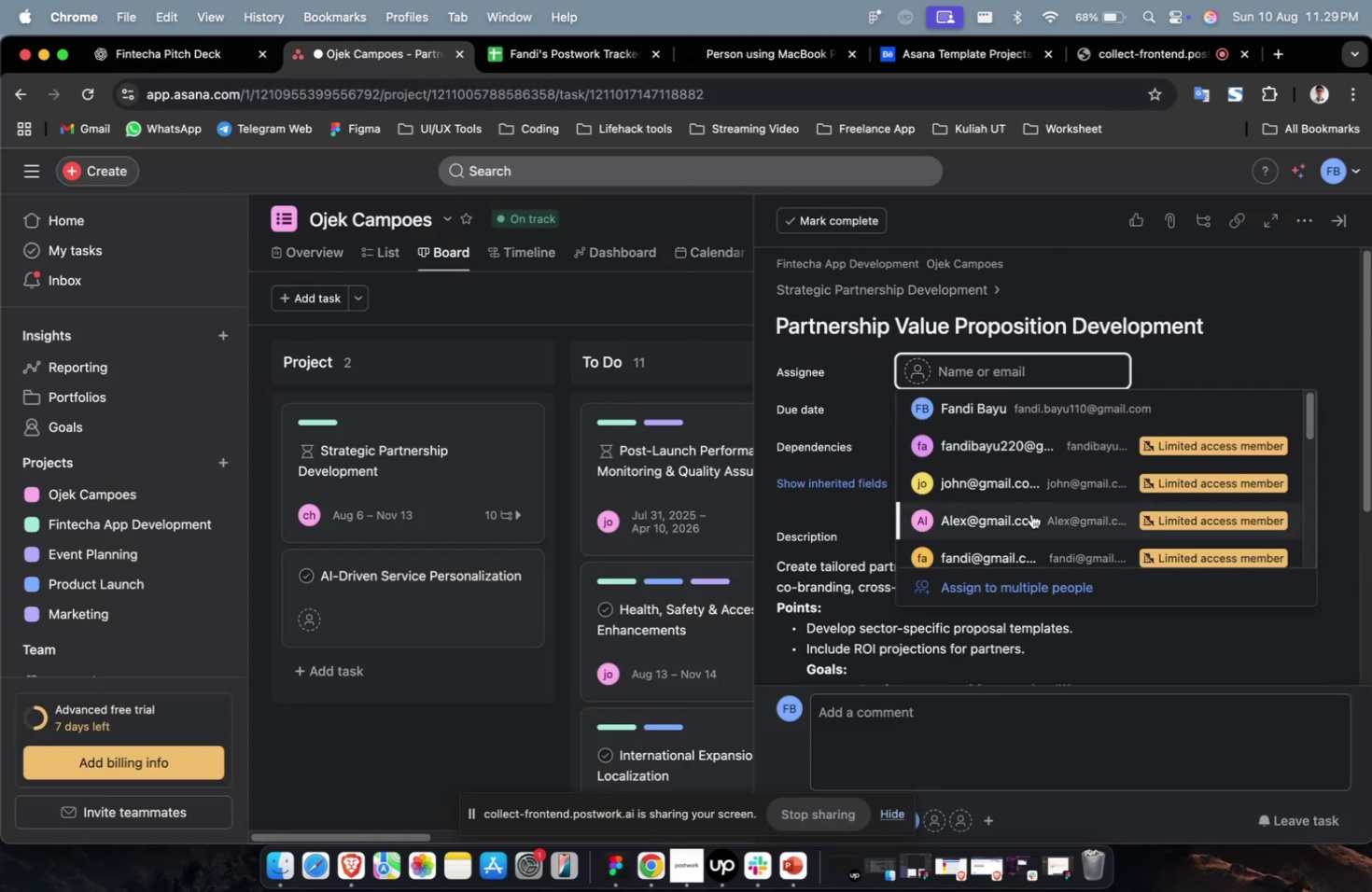 
triple_click([999, 409])
 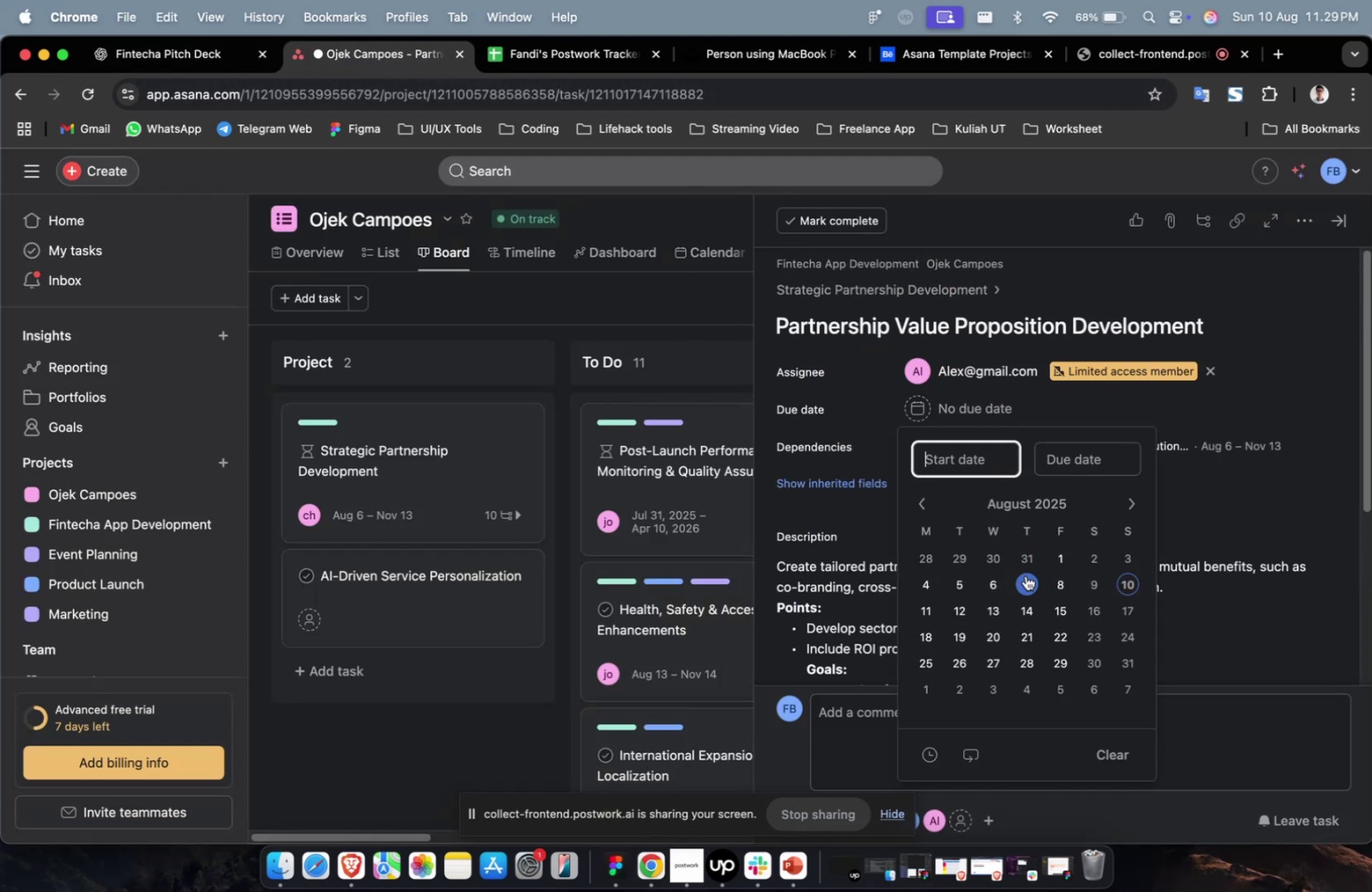 
triple_click([1029, 588])
 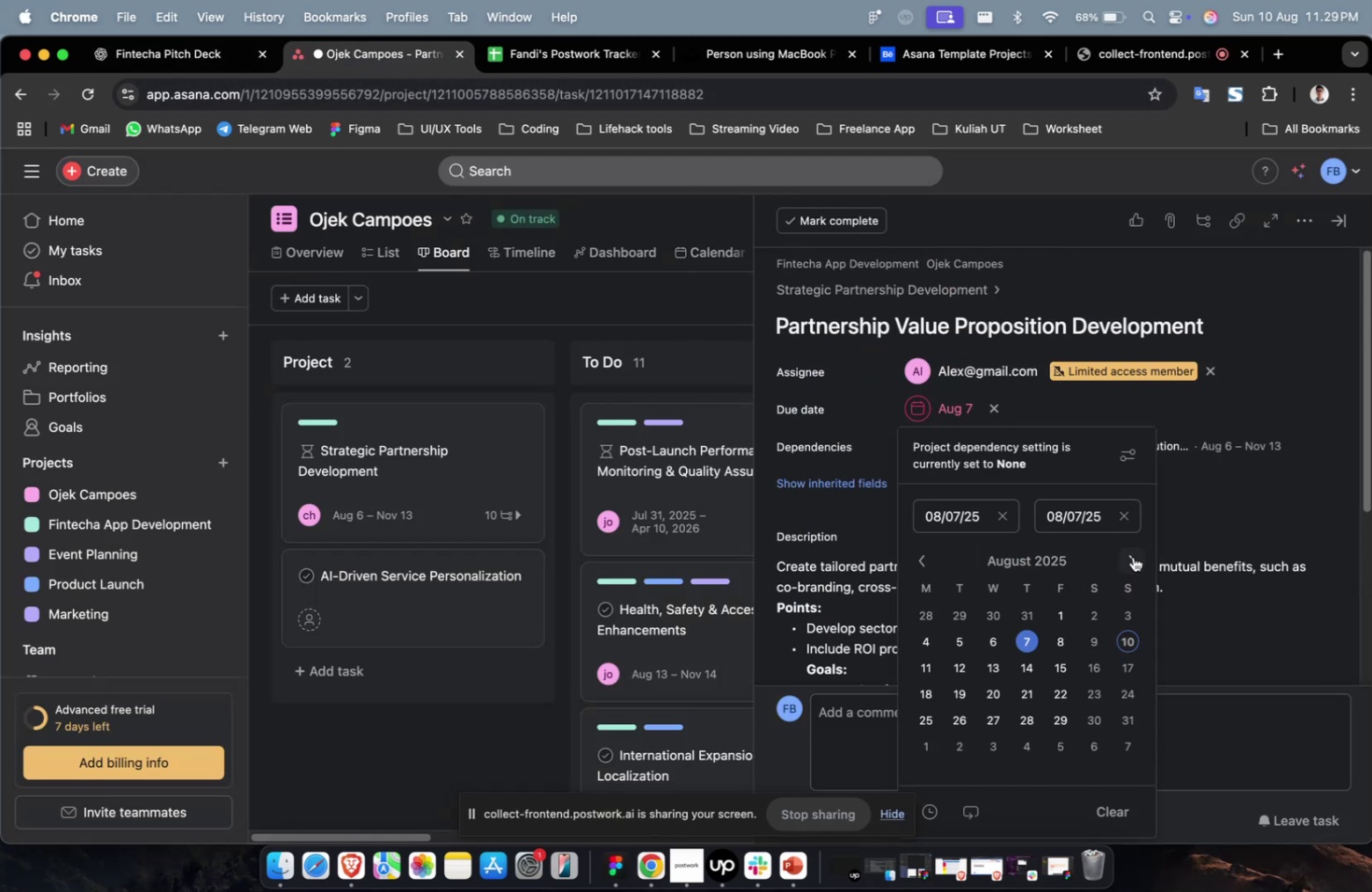 
left_click([1131, 564])
 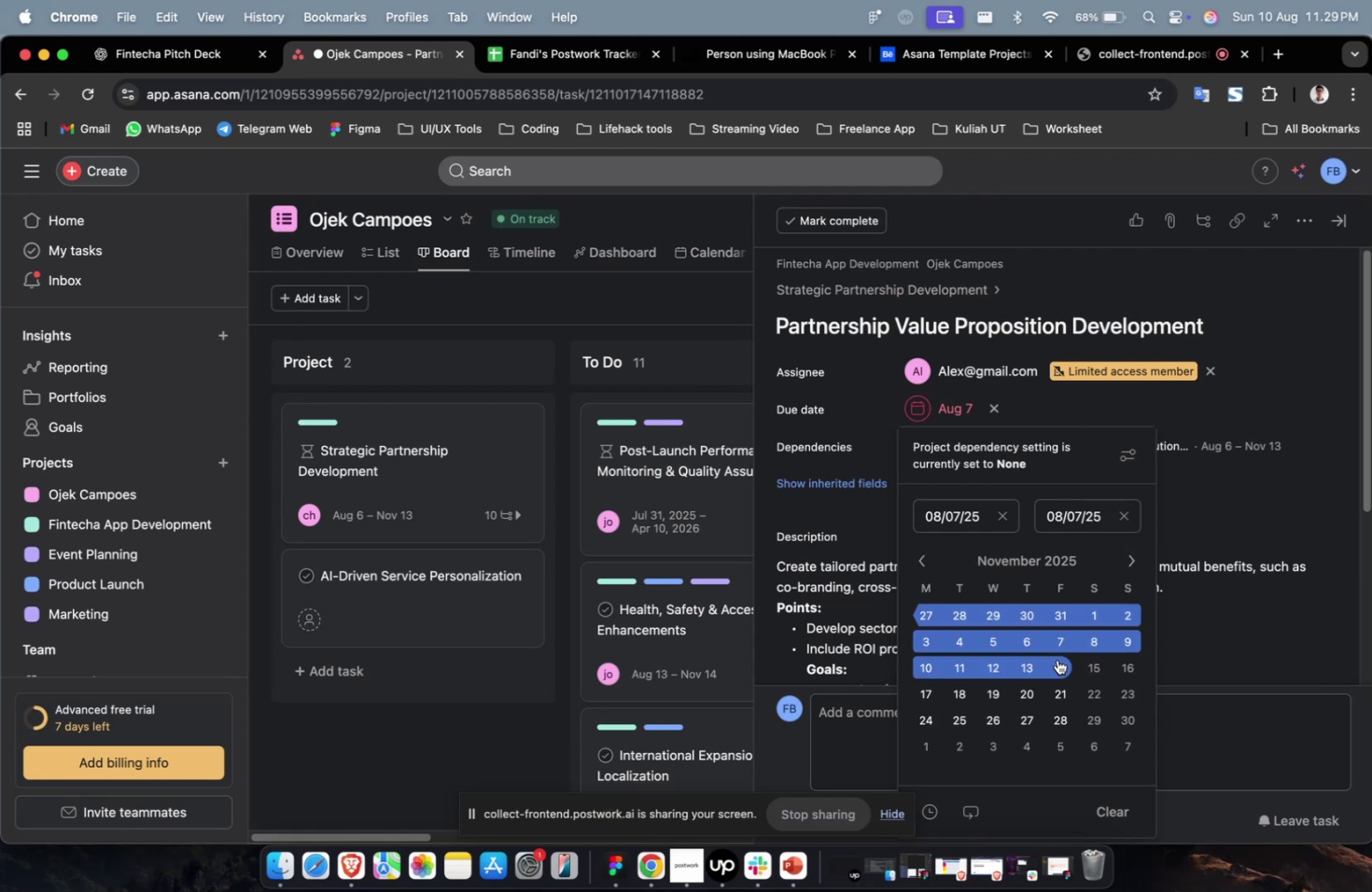 
triple_click([1053, 653])
 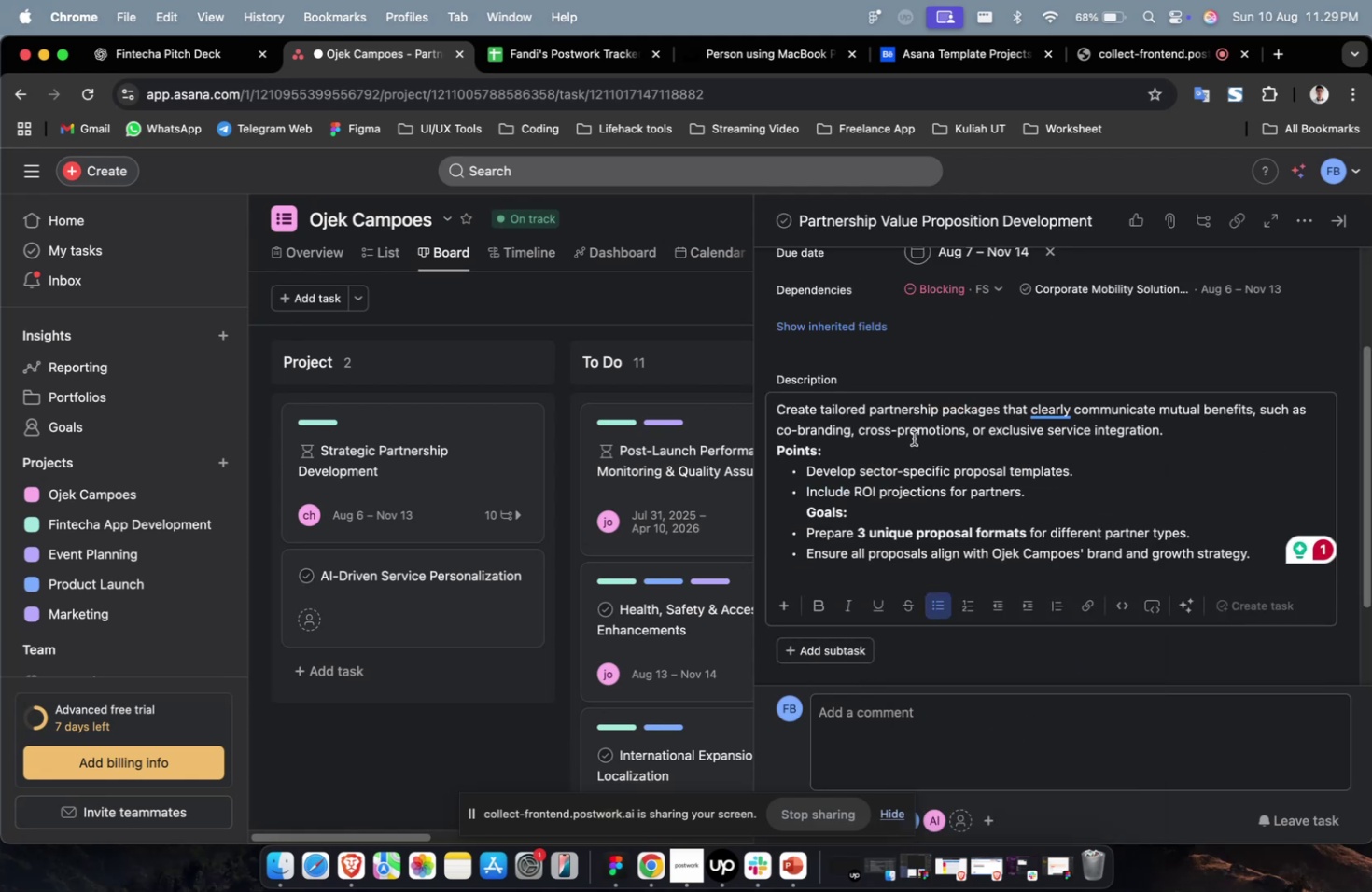 
left_click([842, 335])
 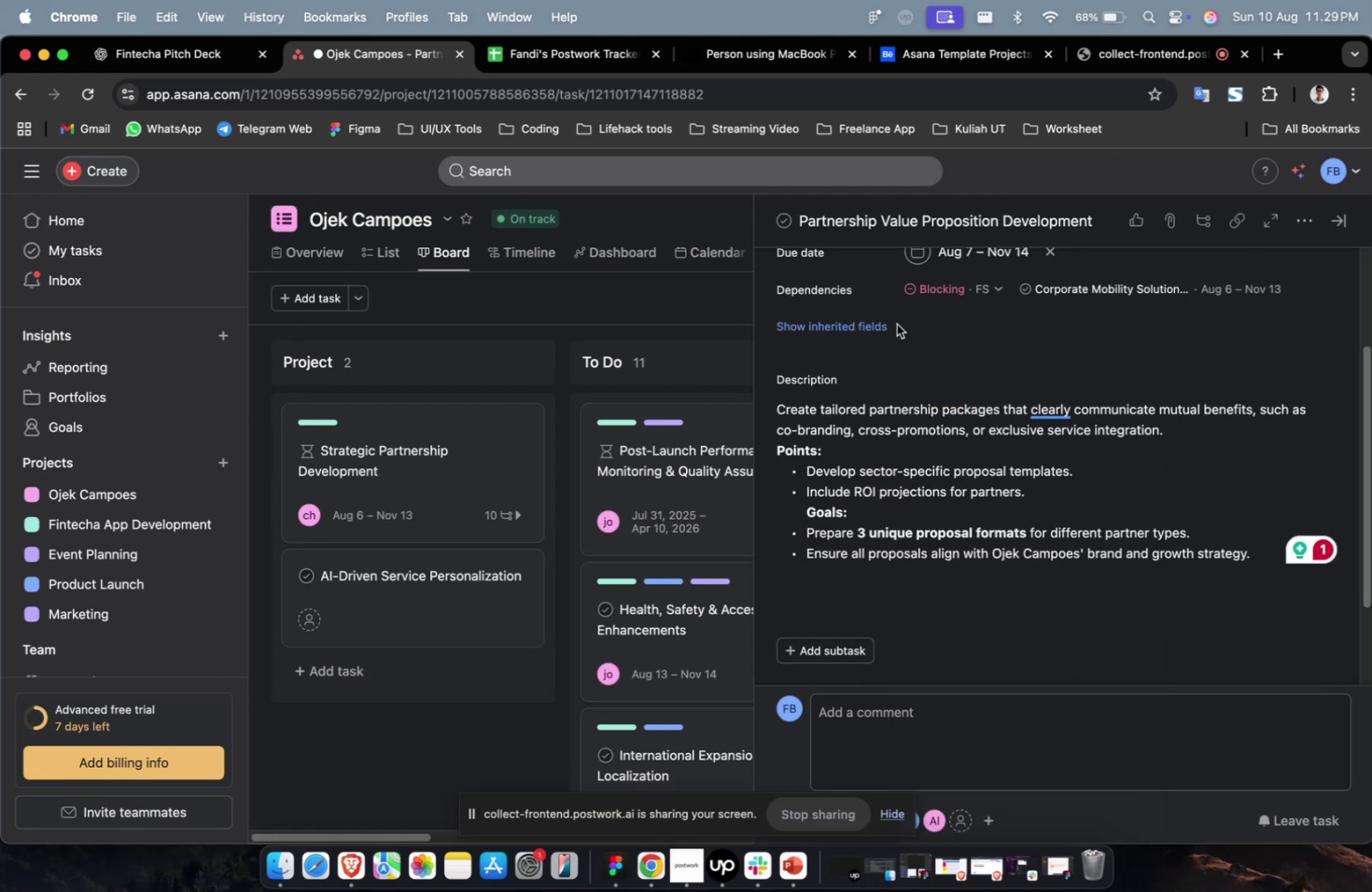 
double_click([896, 324])
 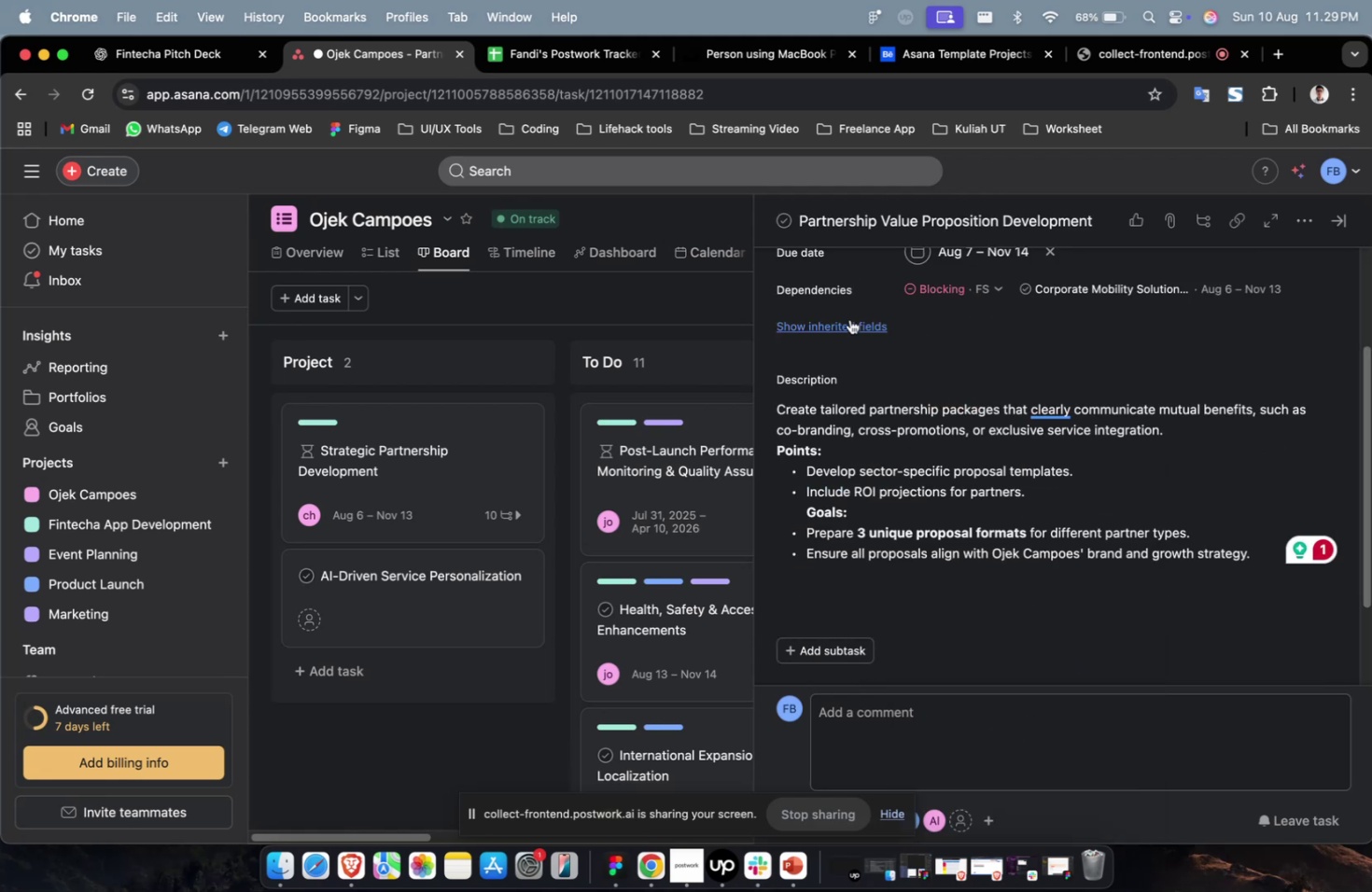 
triple_click([849, 319])
 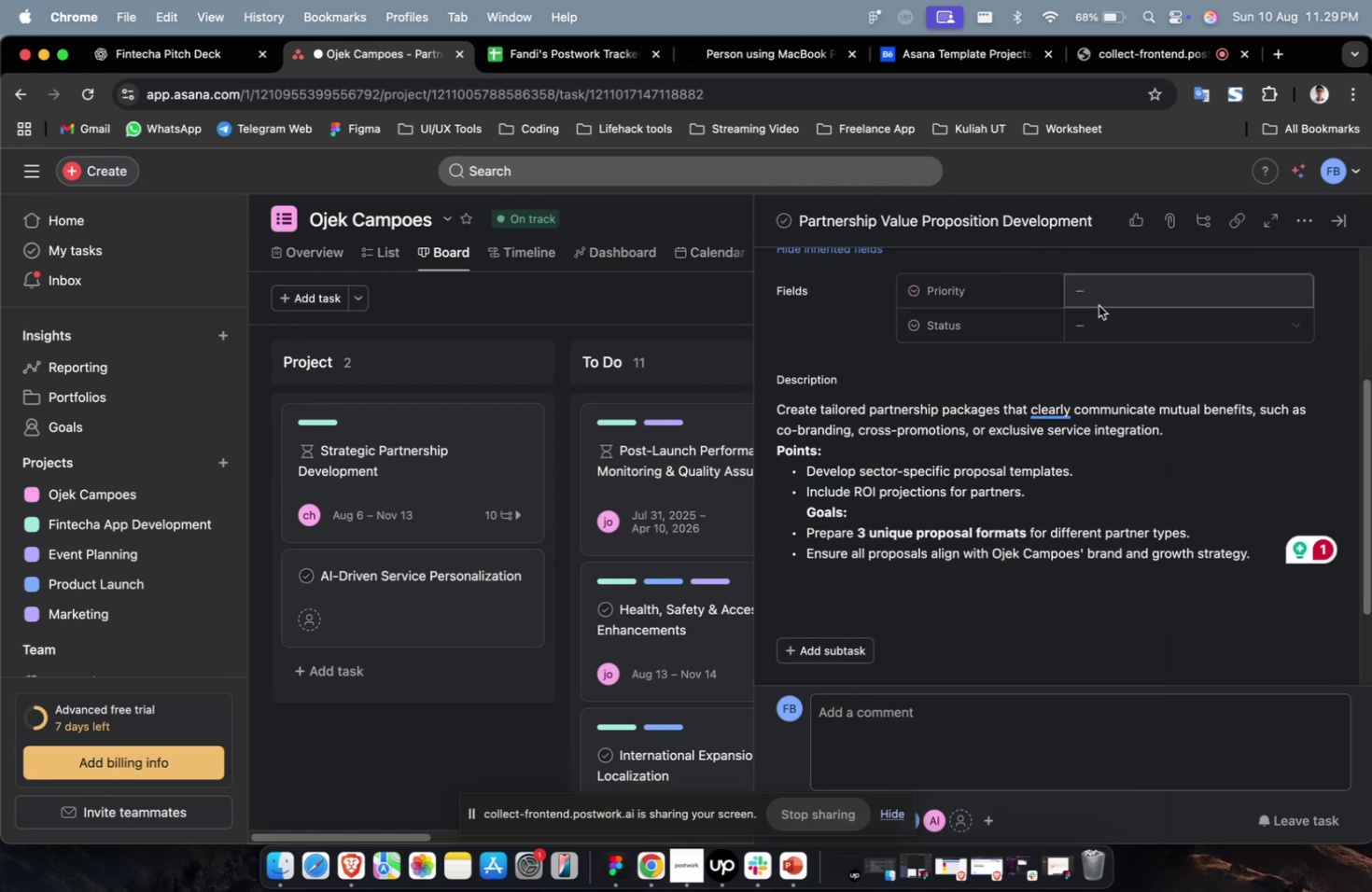 
triple_click([1098, 304])
 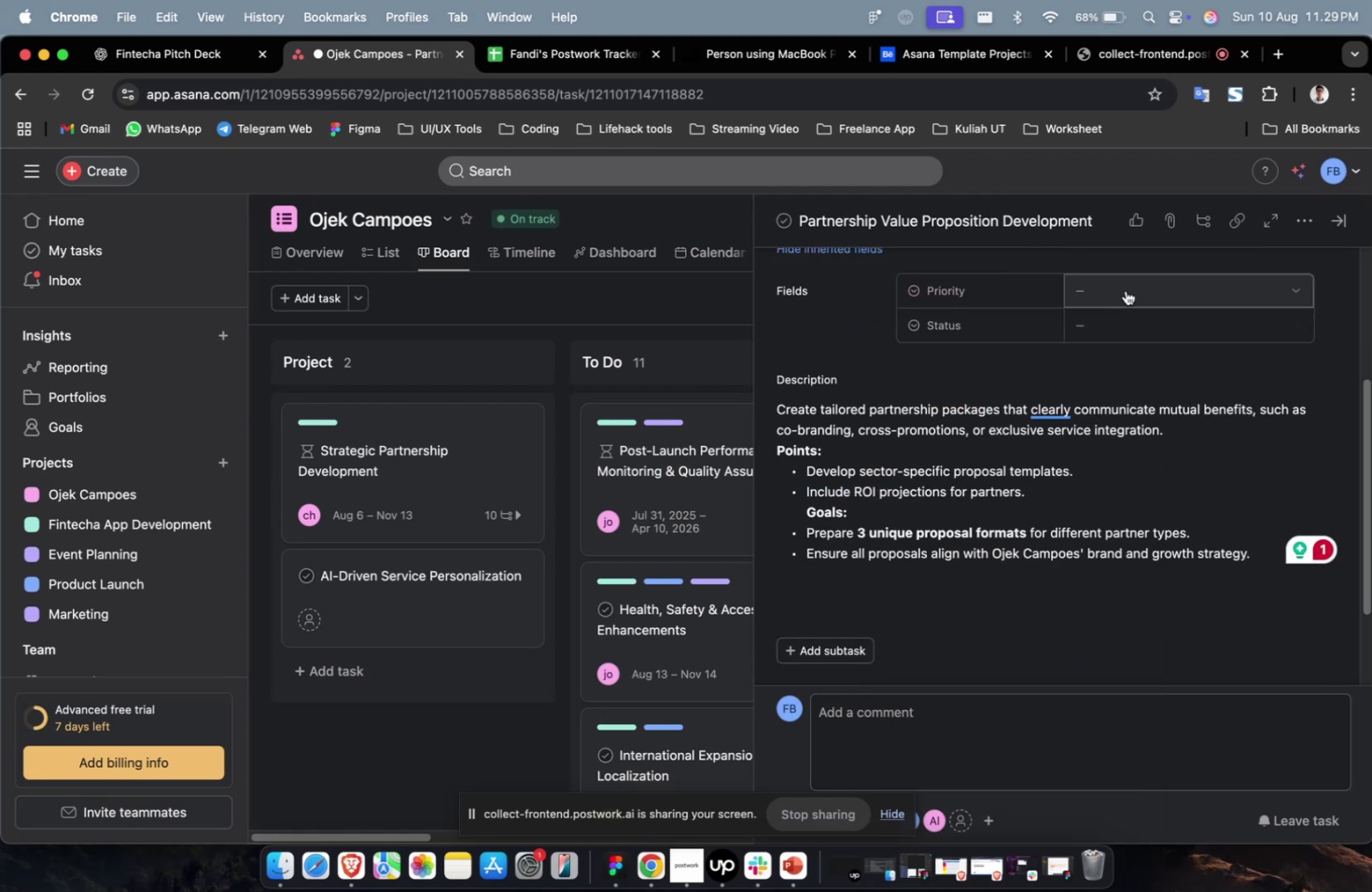 
triple_click([1125, 290])
 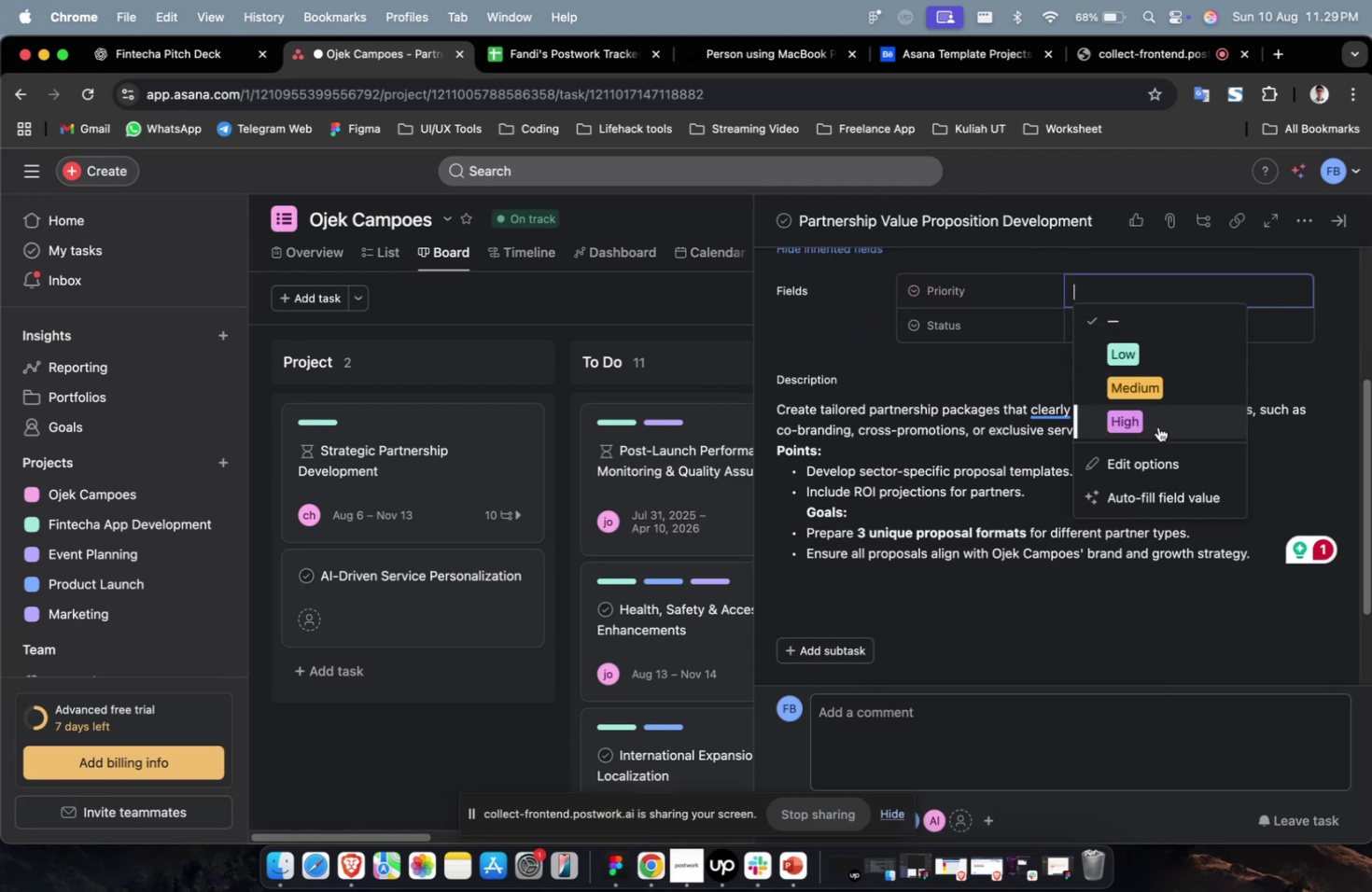 
triple_click([1157, 426])
 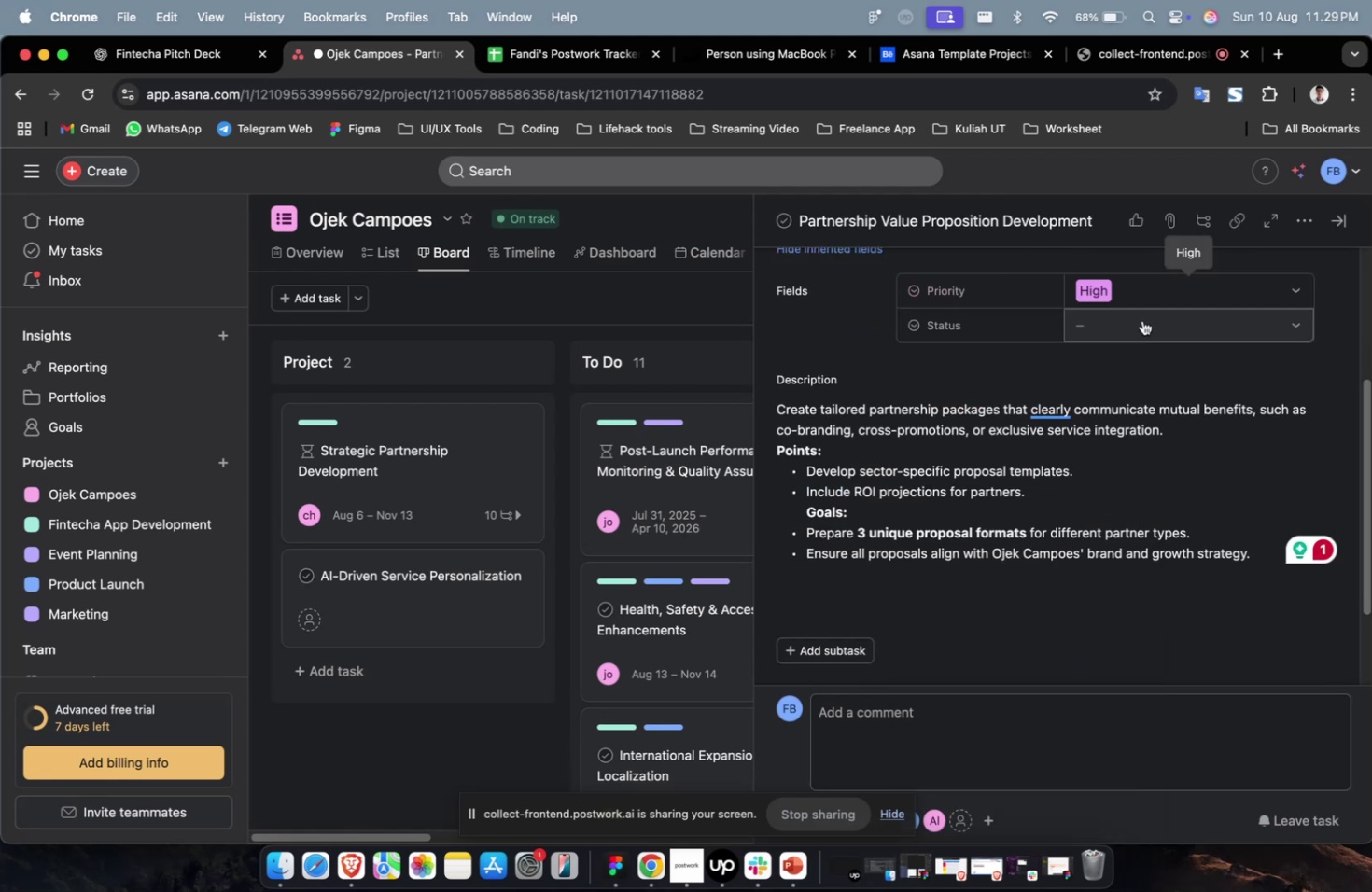 
triple_click([1141, 320])
 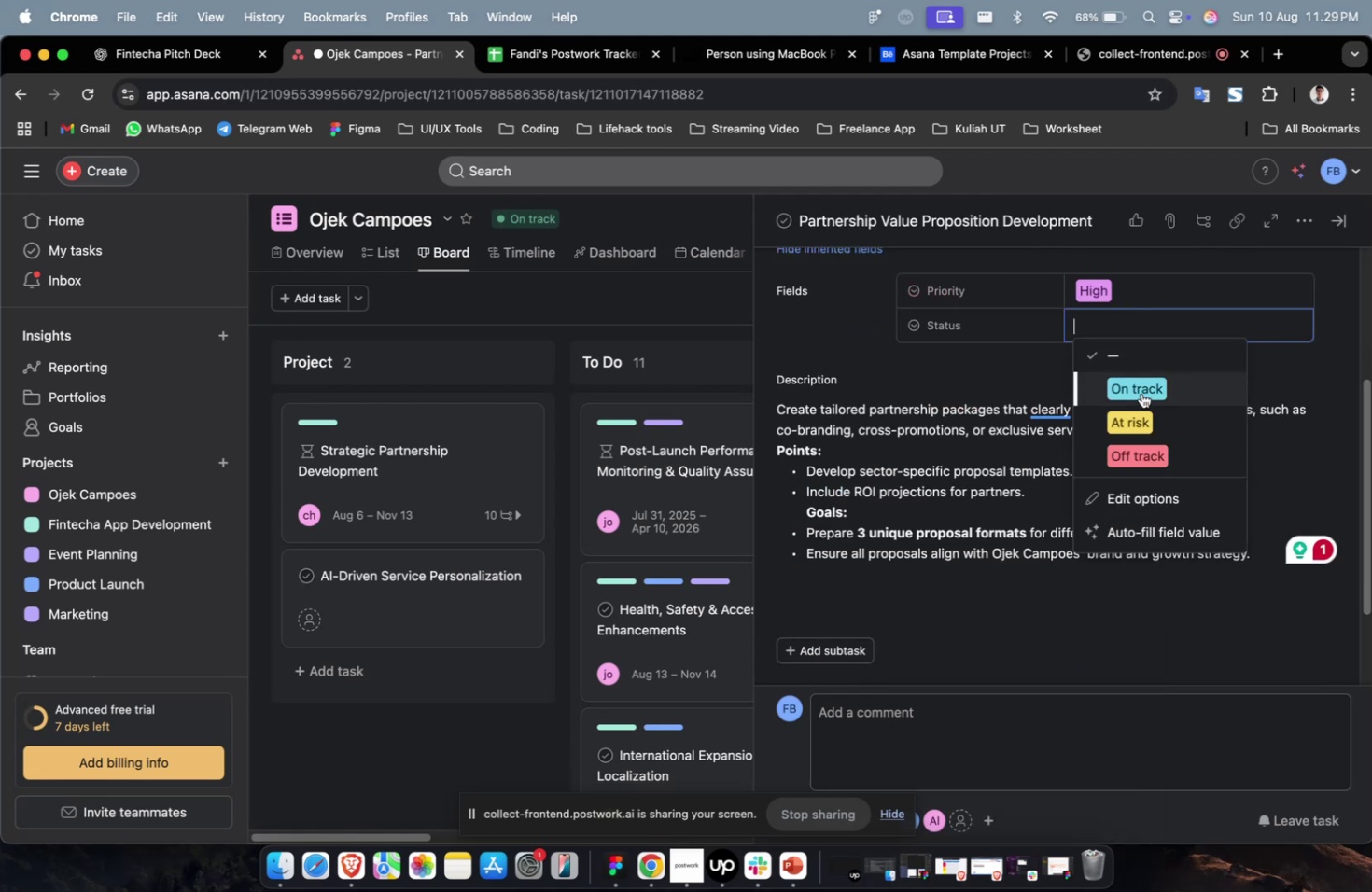 
triple_click([1141, 393])
 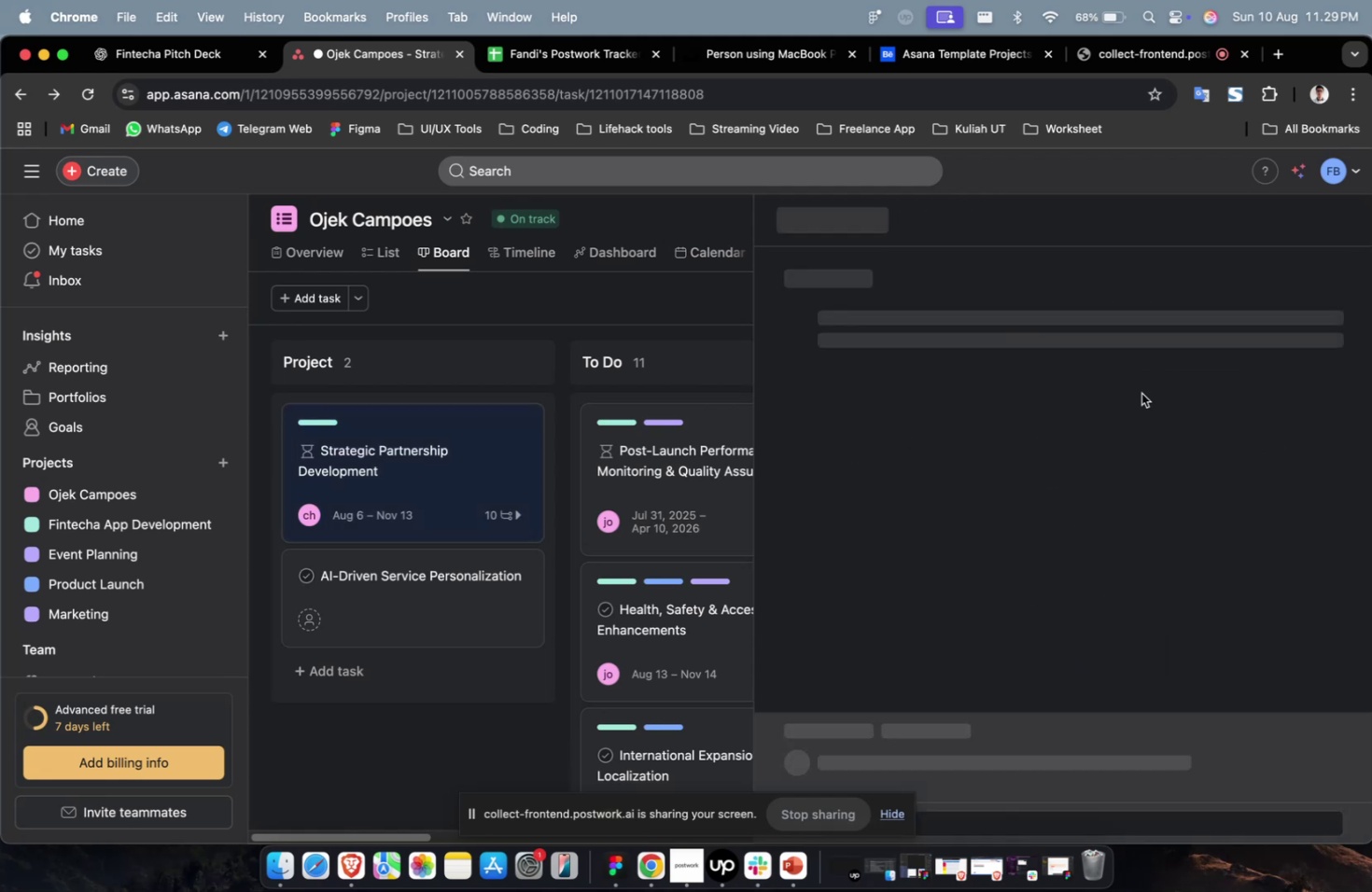 
scroll: coordinate [1123, 422], scroll_direction: down, amount: 29.0
 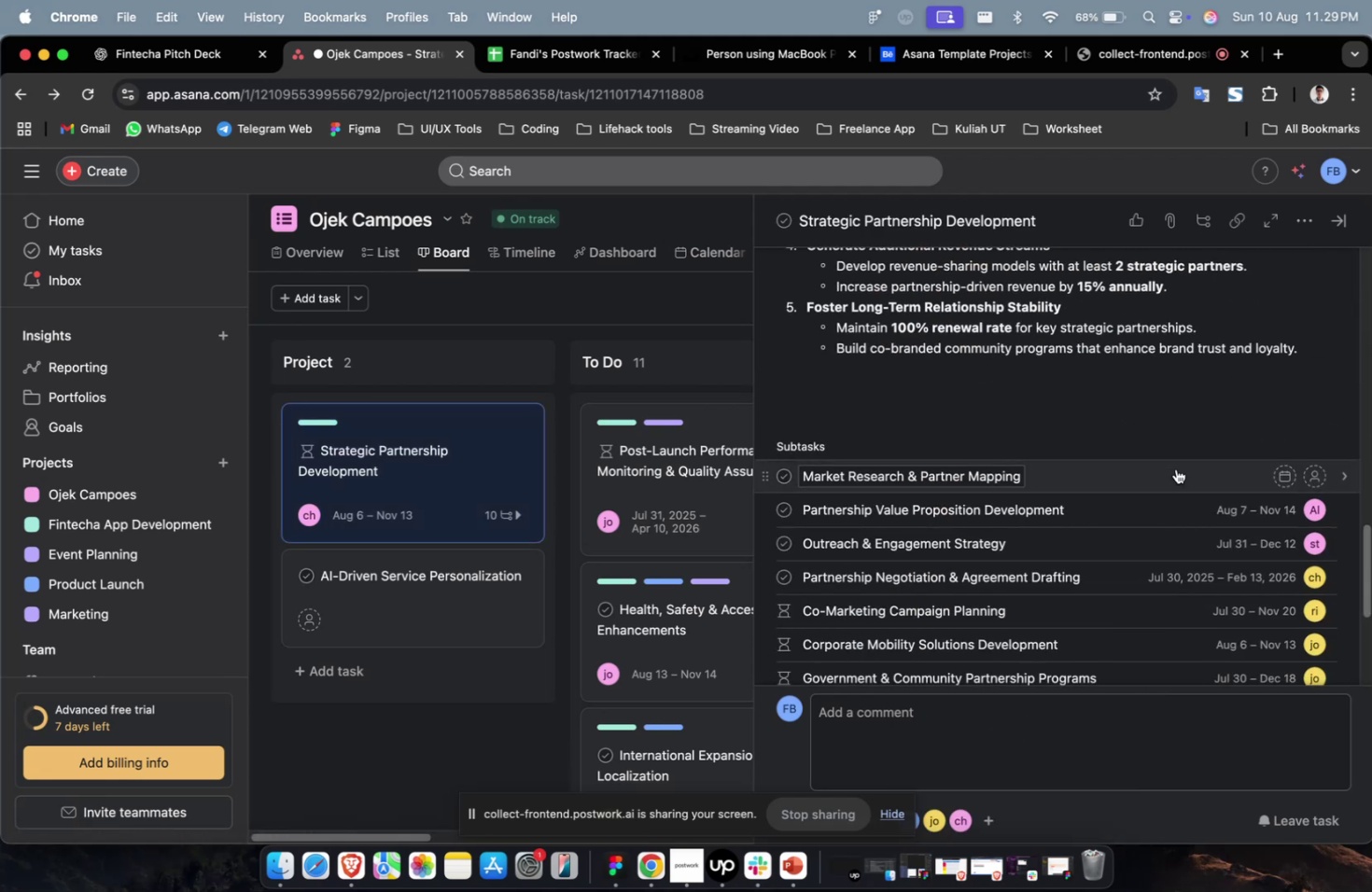 
left_click([1175, 473])
 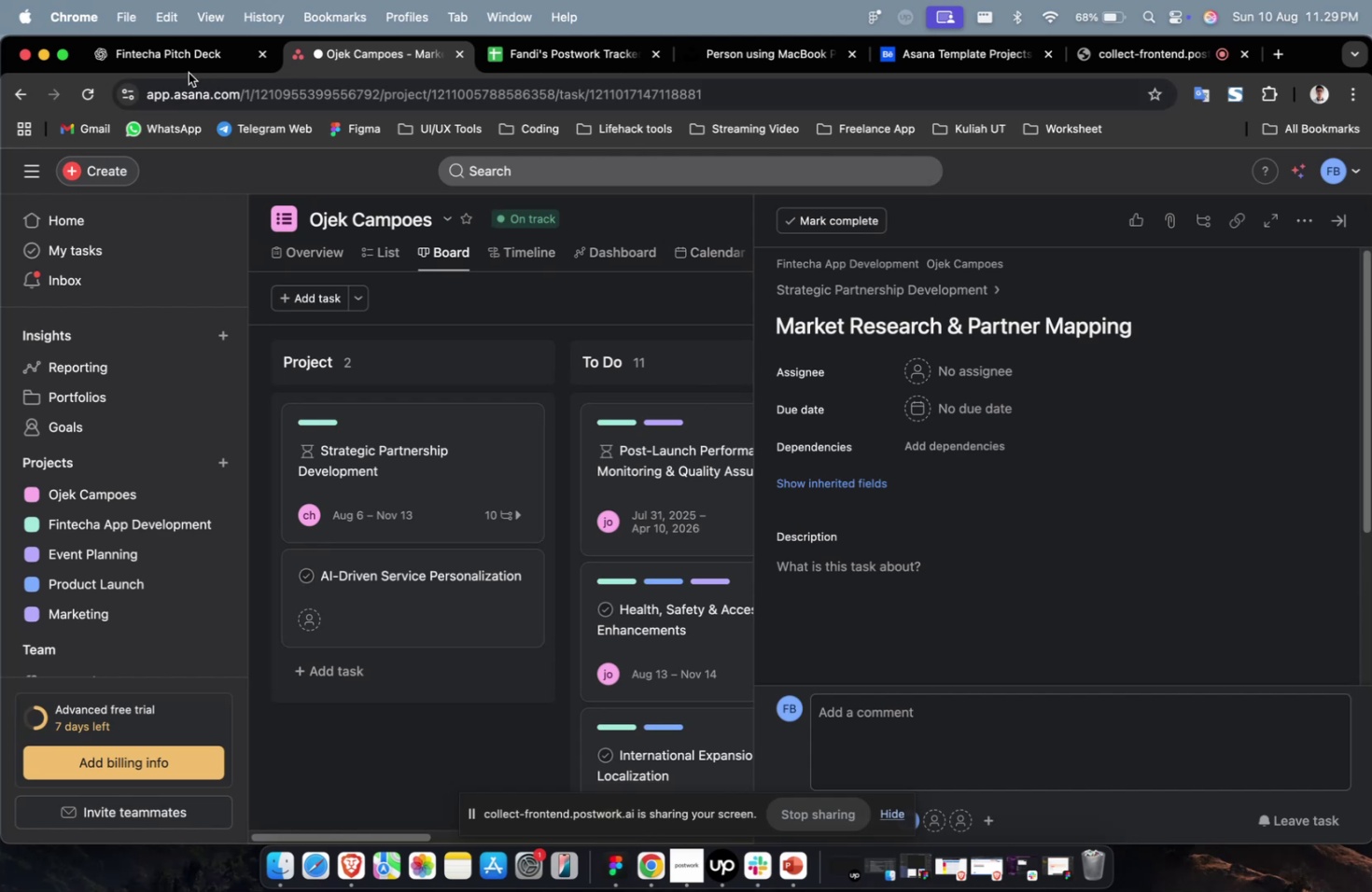 
double_click([200, 67])
 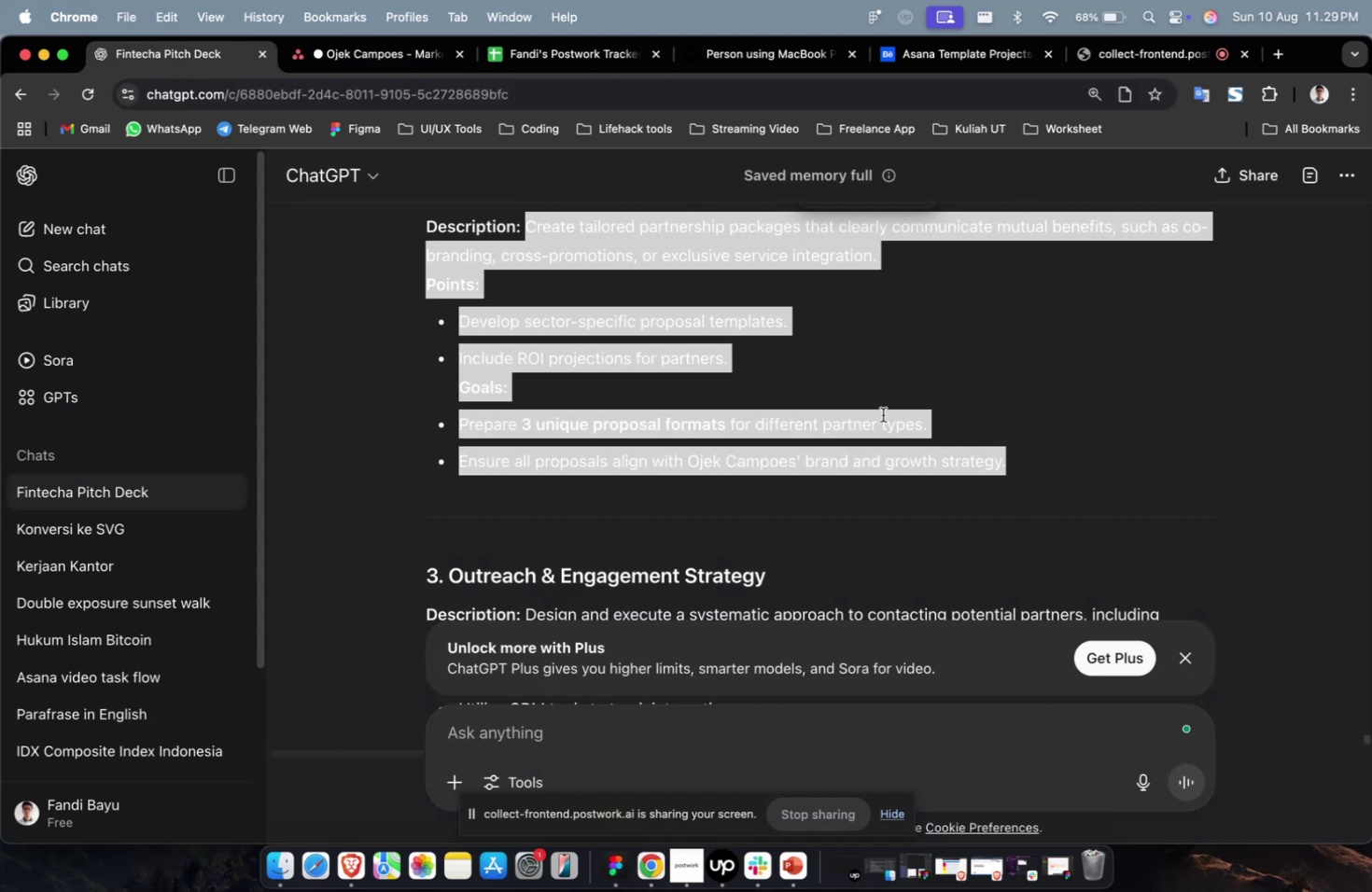 
scroll: coordinate [916, 425], scroll_direction: up, amount: 13.0
 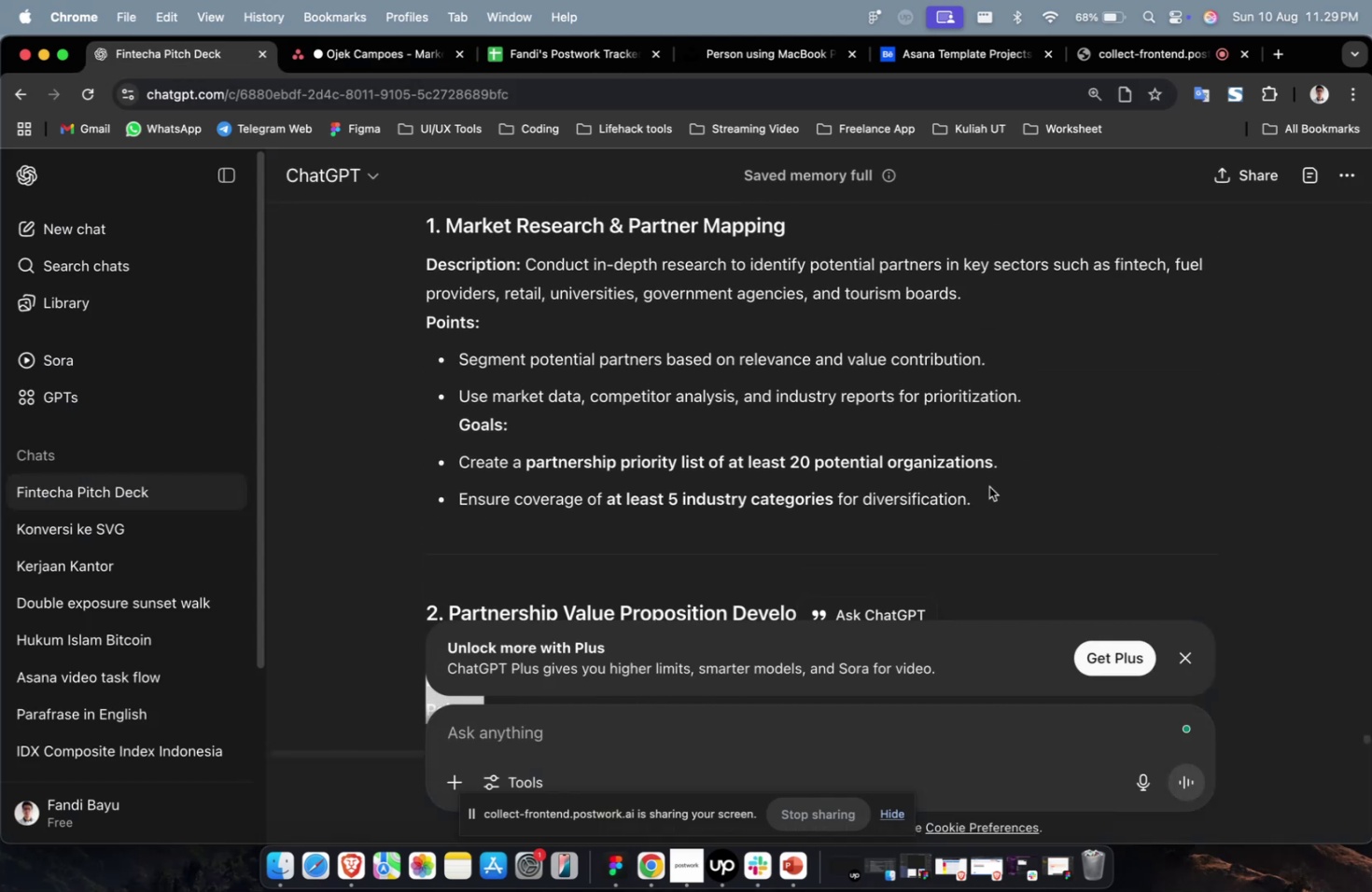 
left_click_drag(start_coordinate=[987, 488], to_coordinate=[526, 275])
 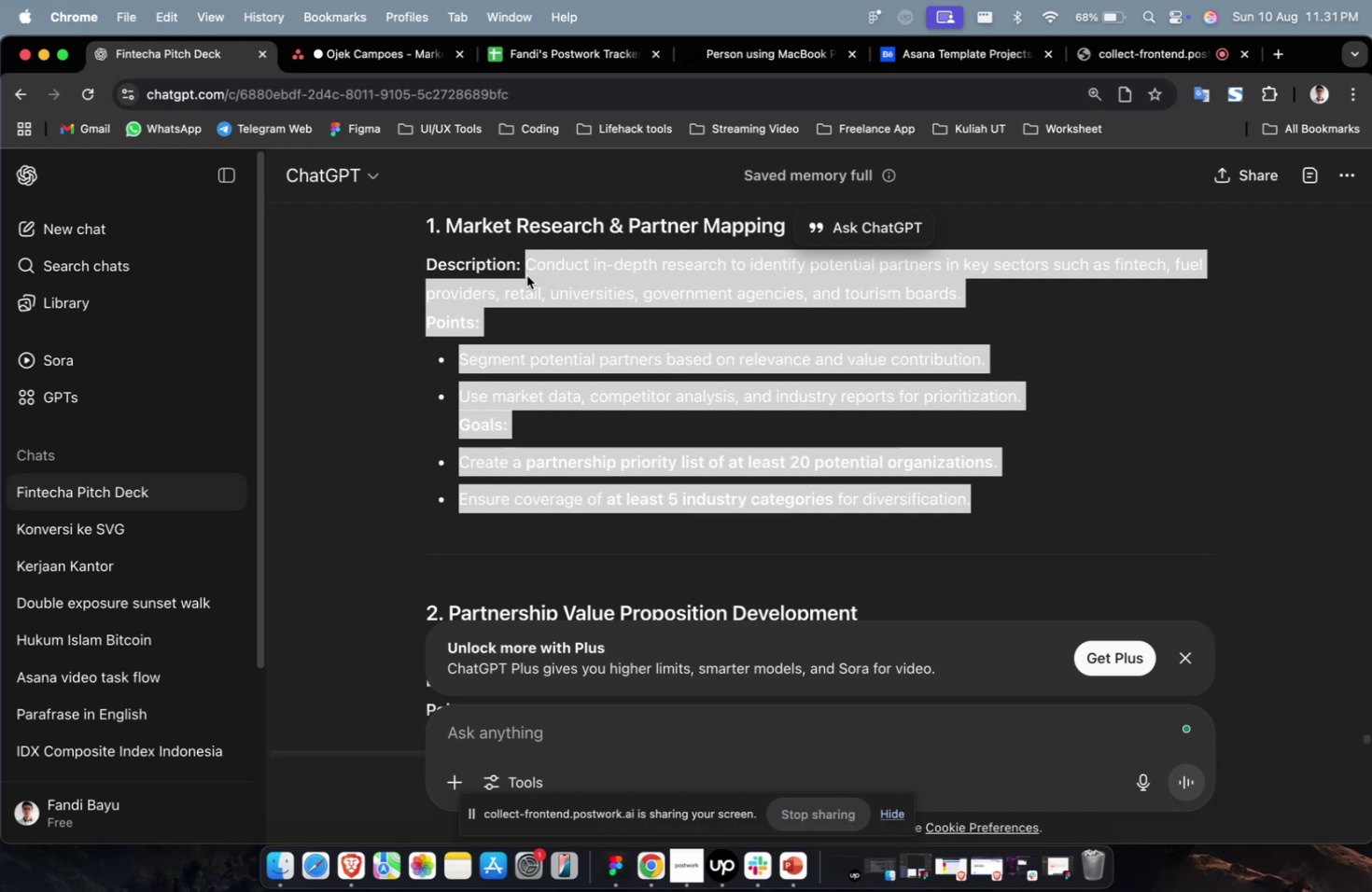 
wait(123.32)
 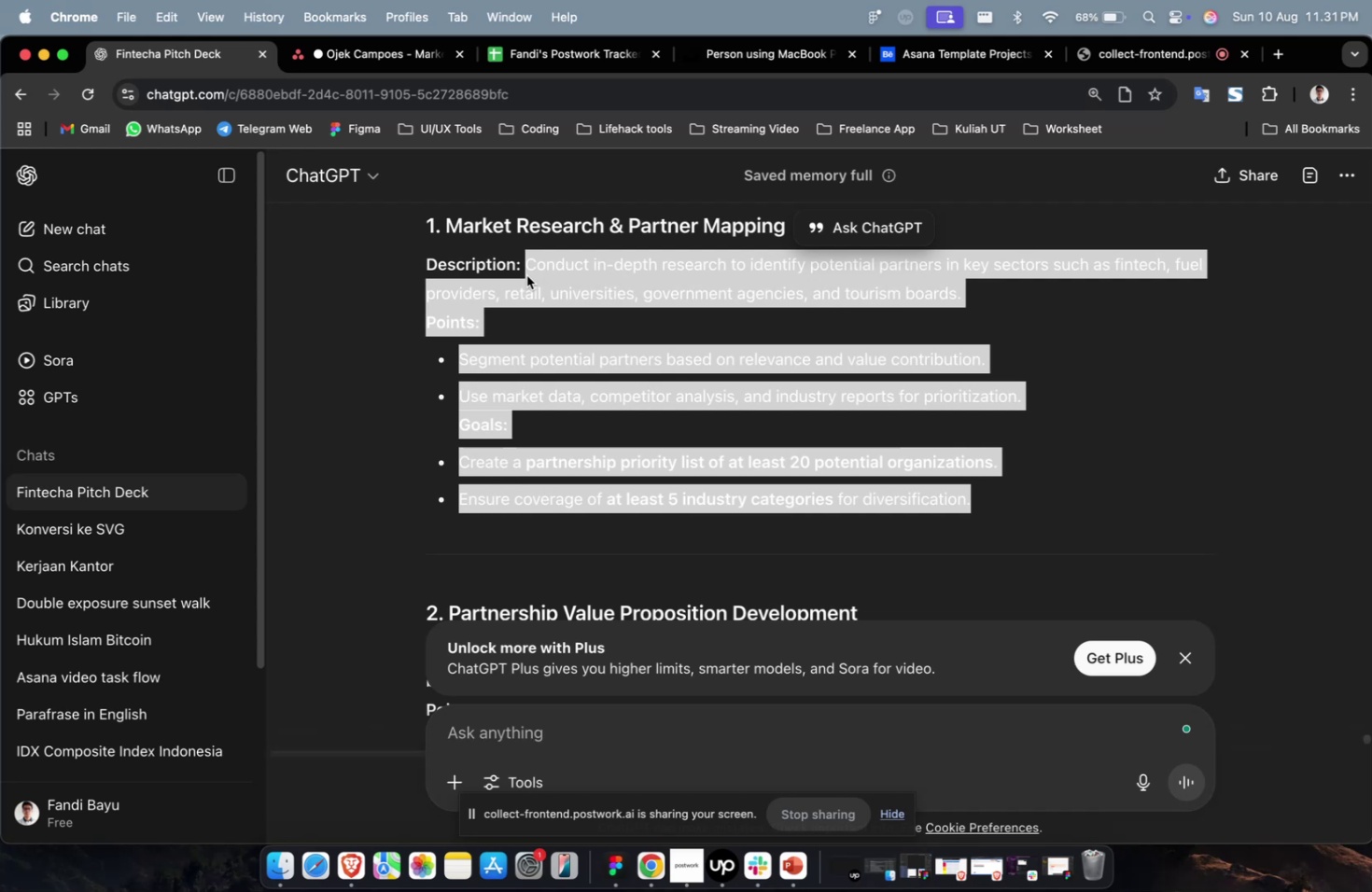 
key(Meta+CommandLeft)
 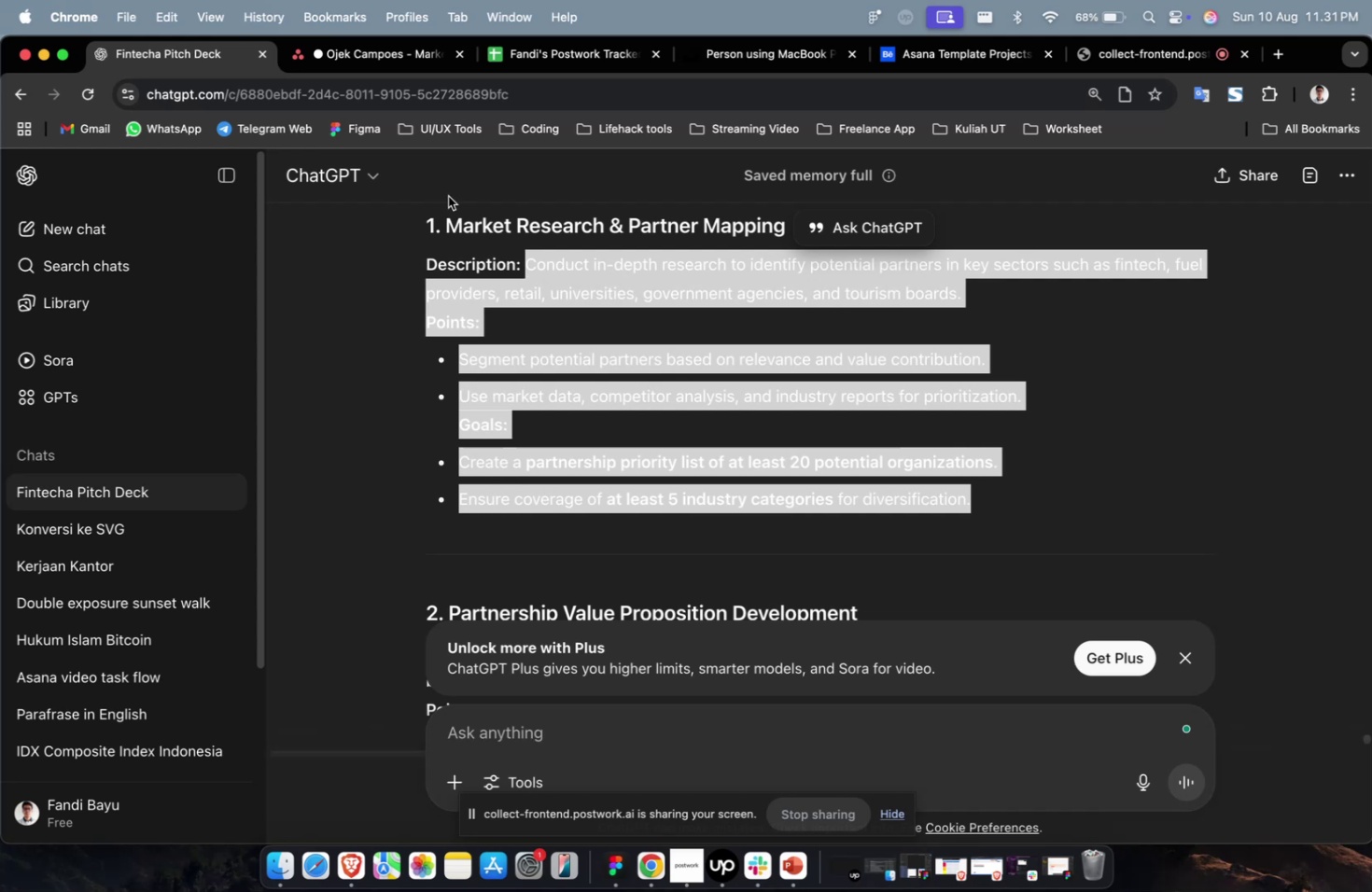 
key(Meta+C)
 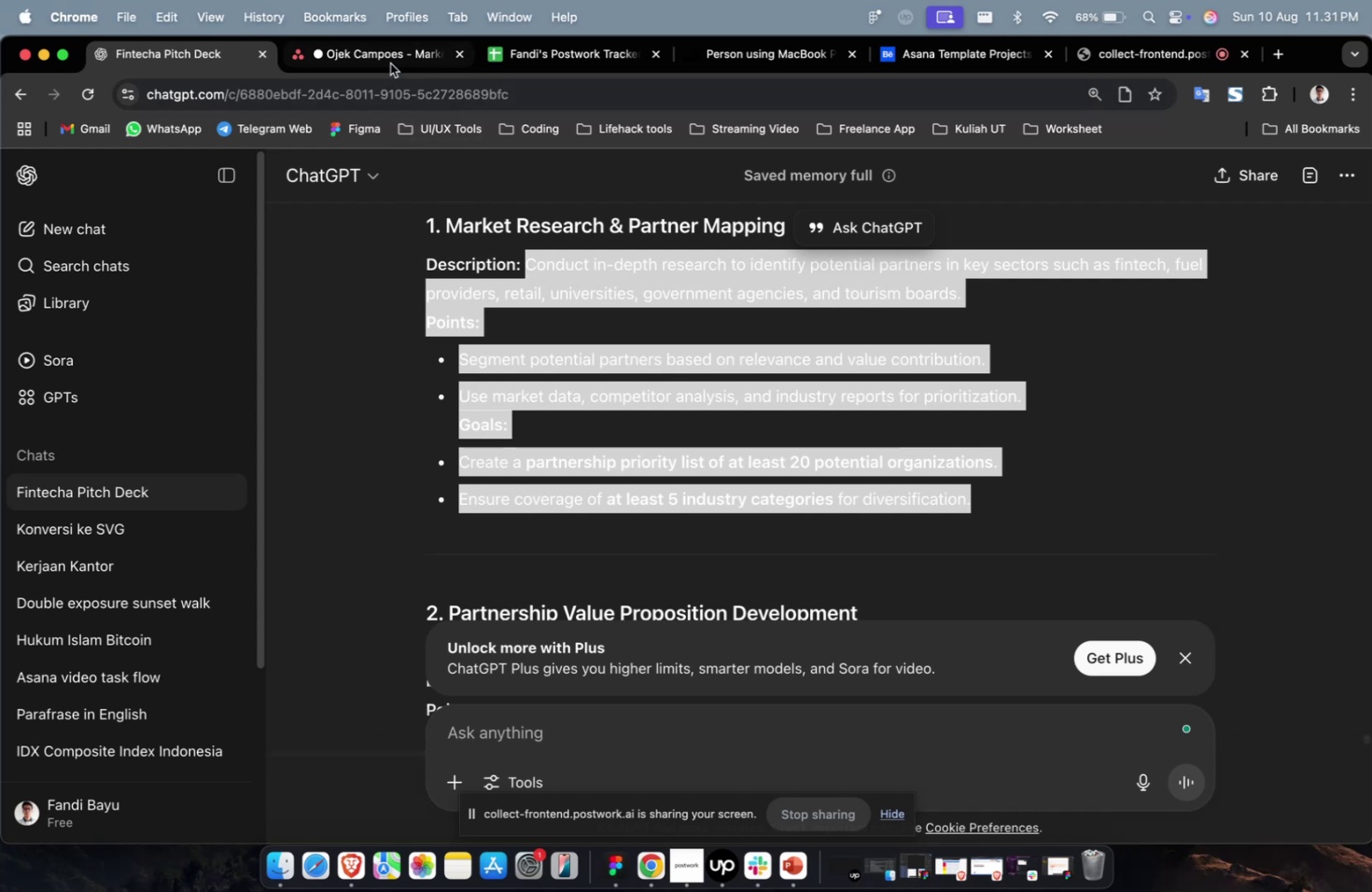 
left_click([390, 63])
 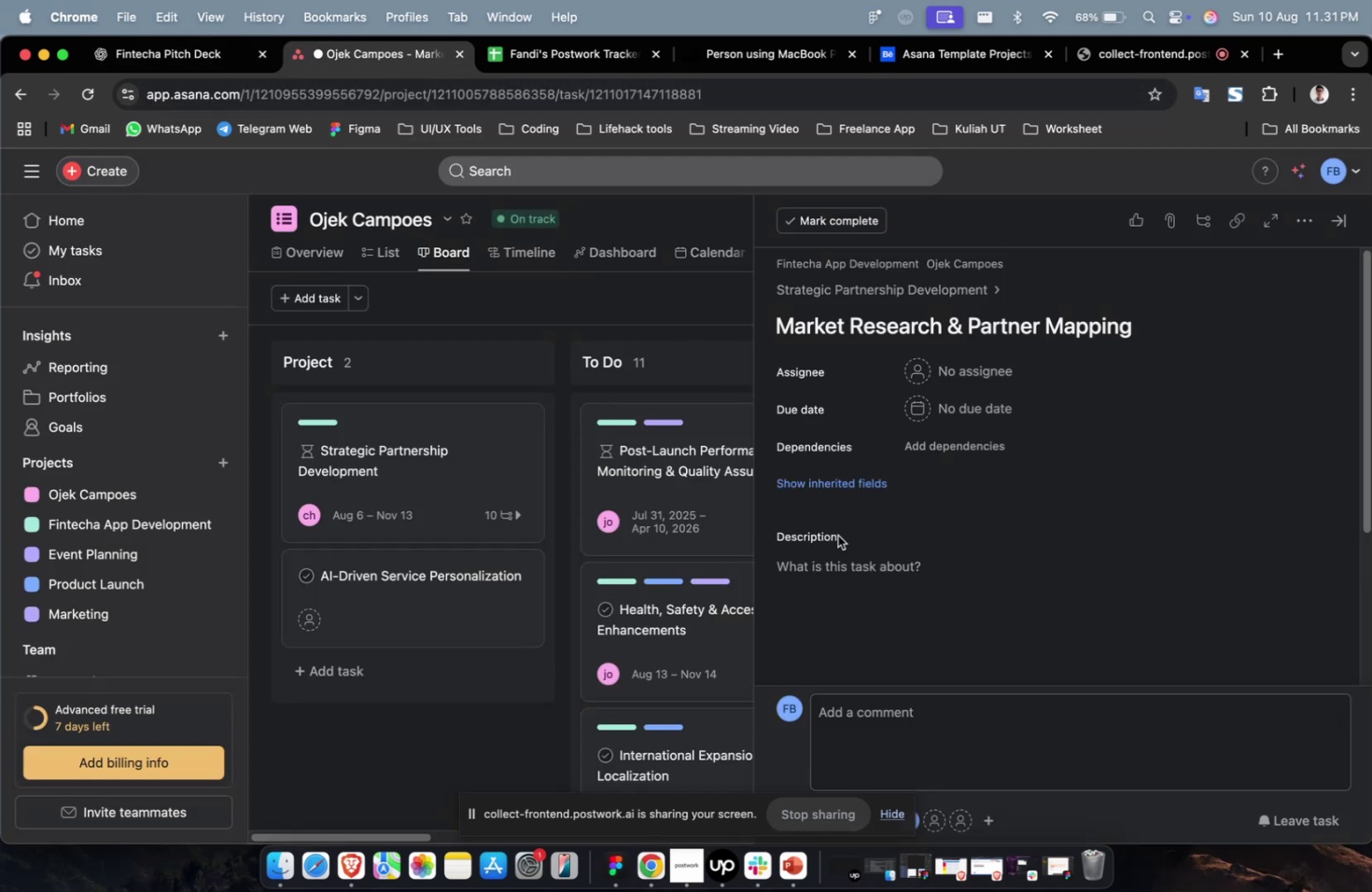 
left_click([849, 553])
 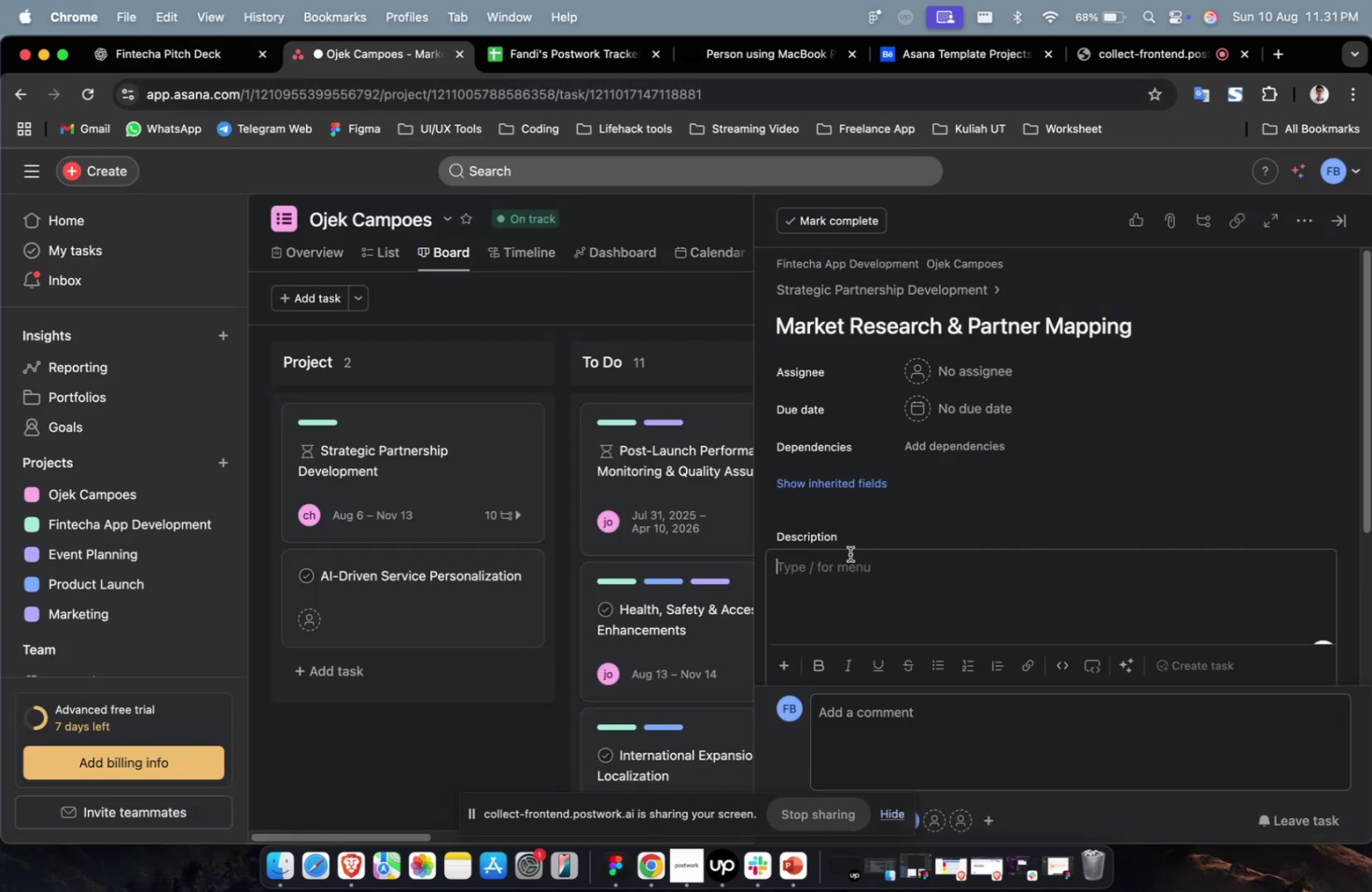 
key(Meta+CommandLeft)
 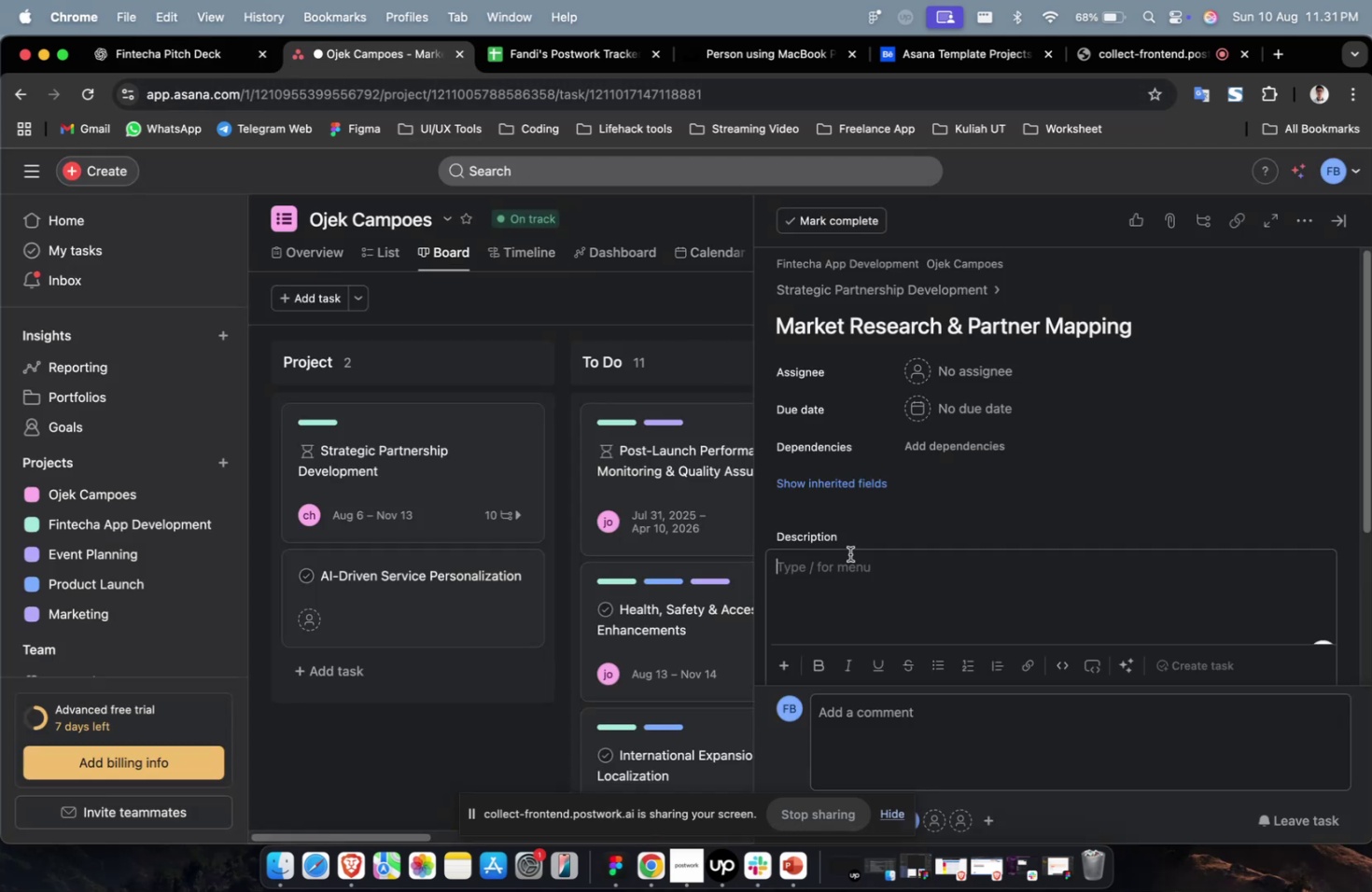 
key(Meta+V)
 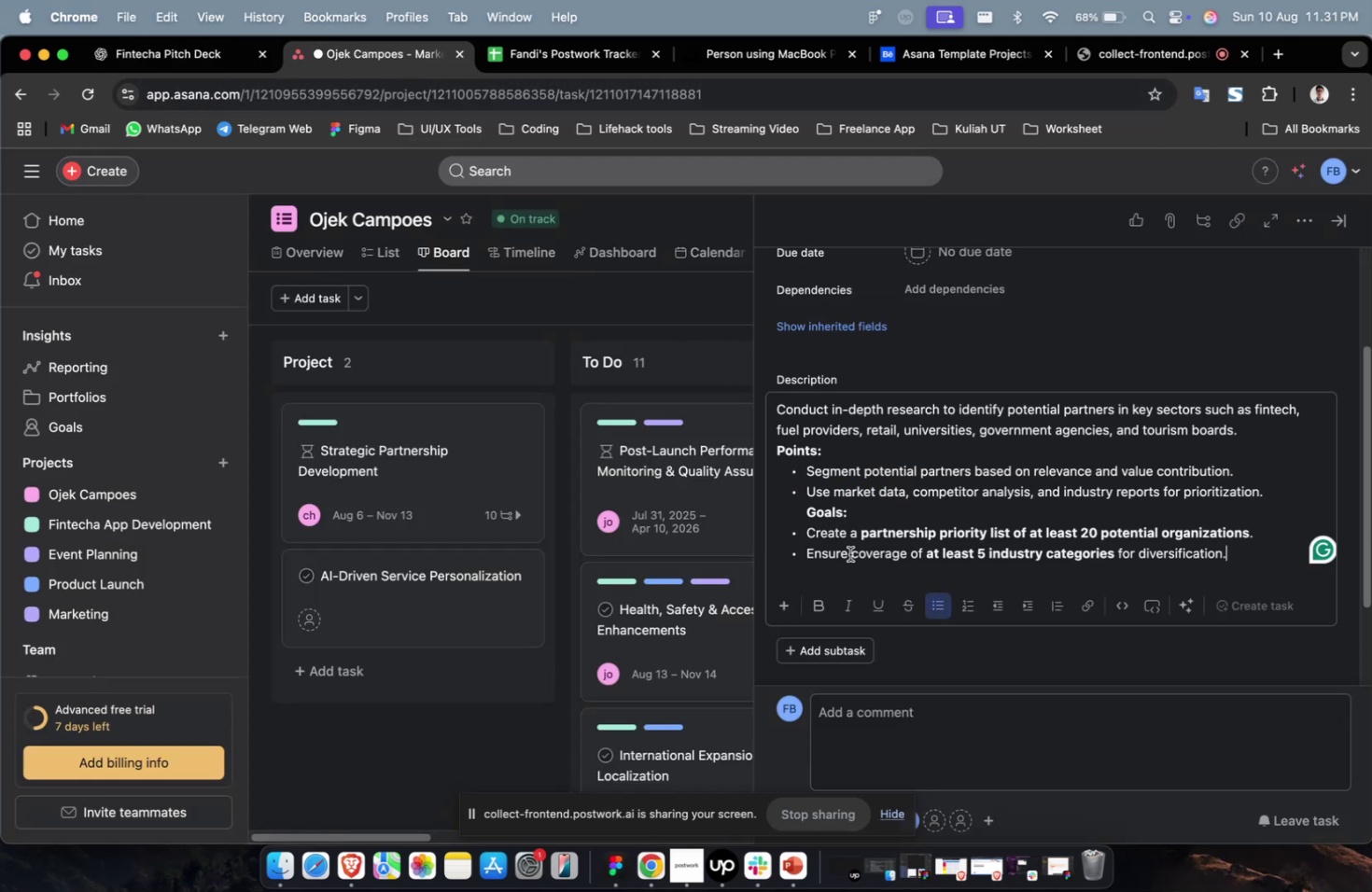 
scroll: coordinate [849, 553], scroll_direction: up, amount: 13.0
 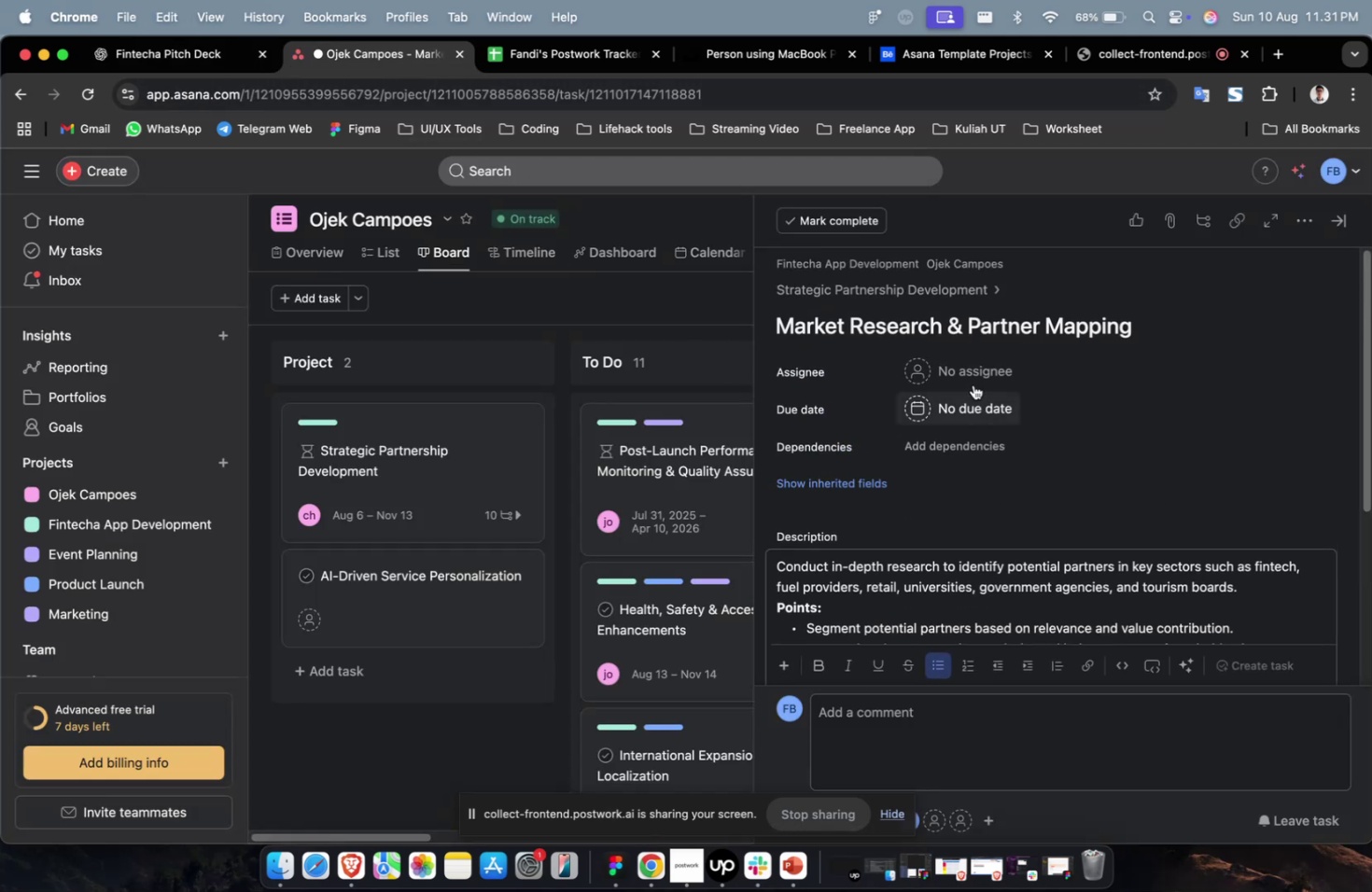 
left_click([972, 382])
 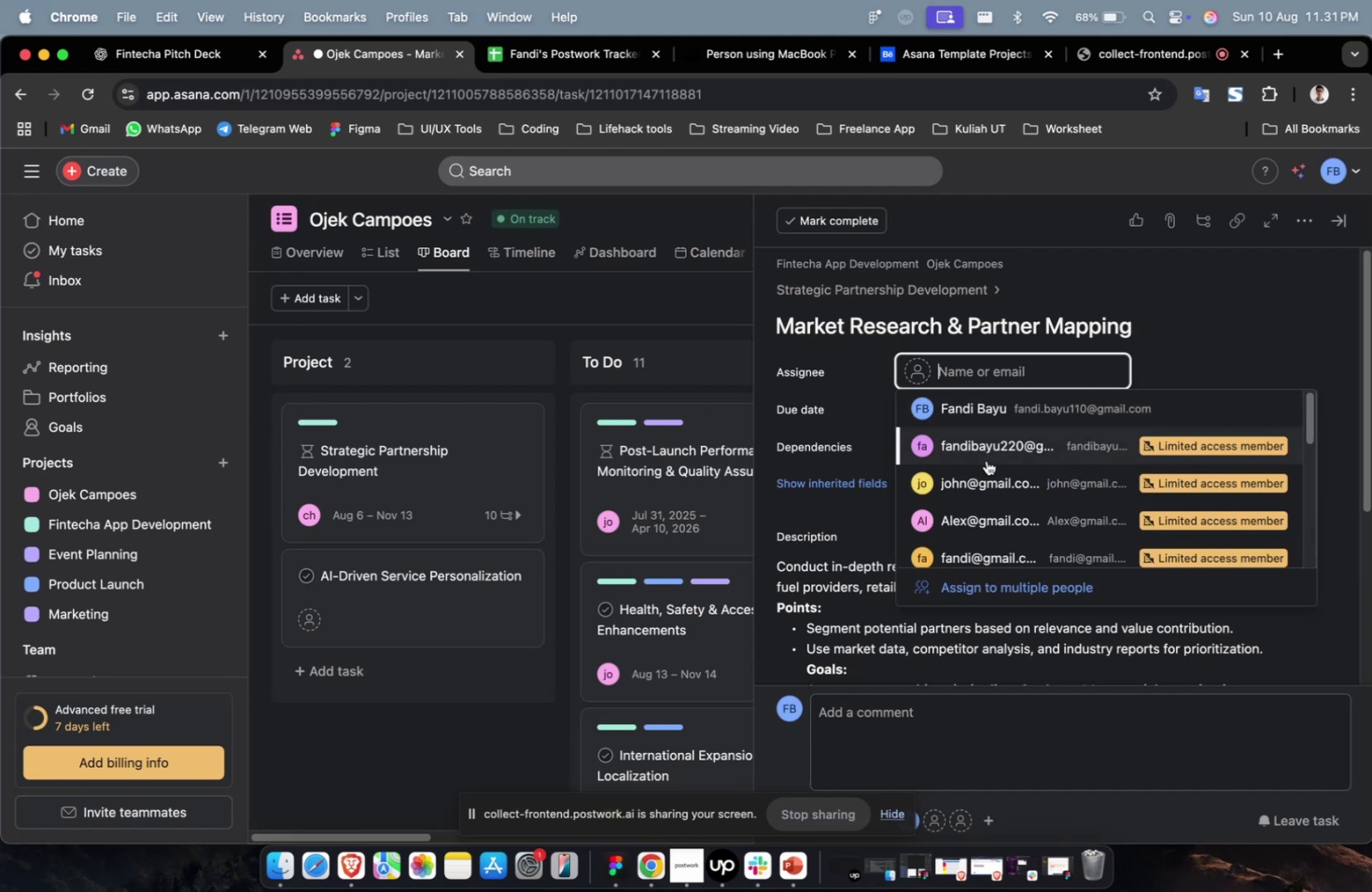 
double_click([986, 460])
 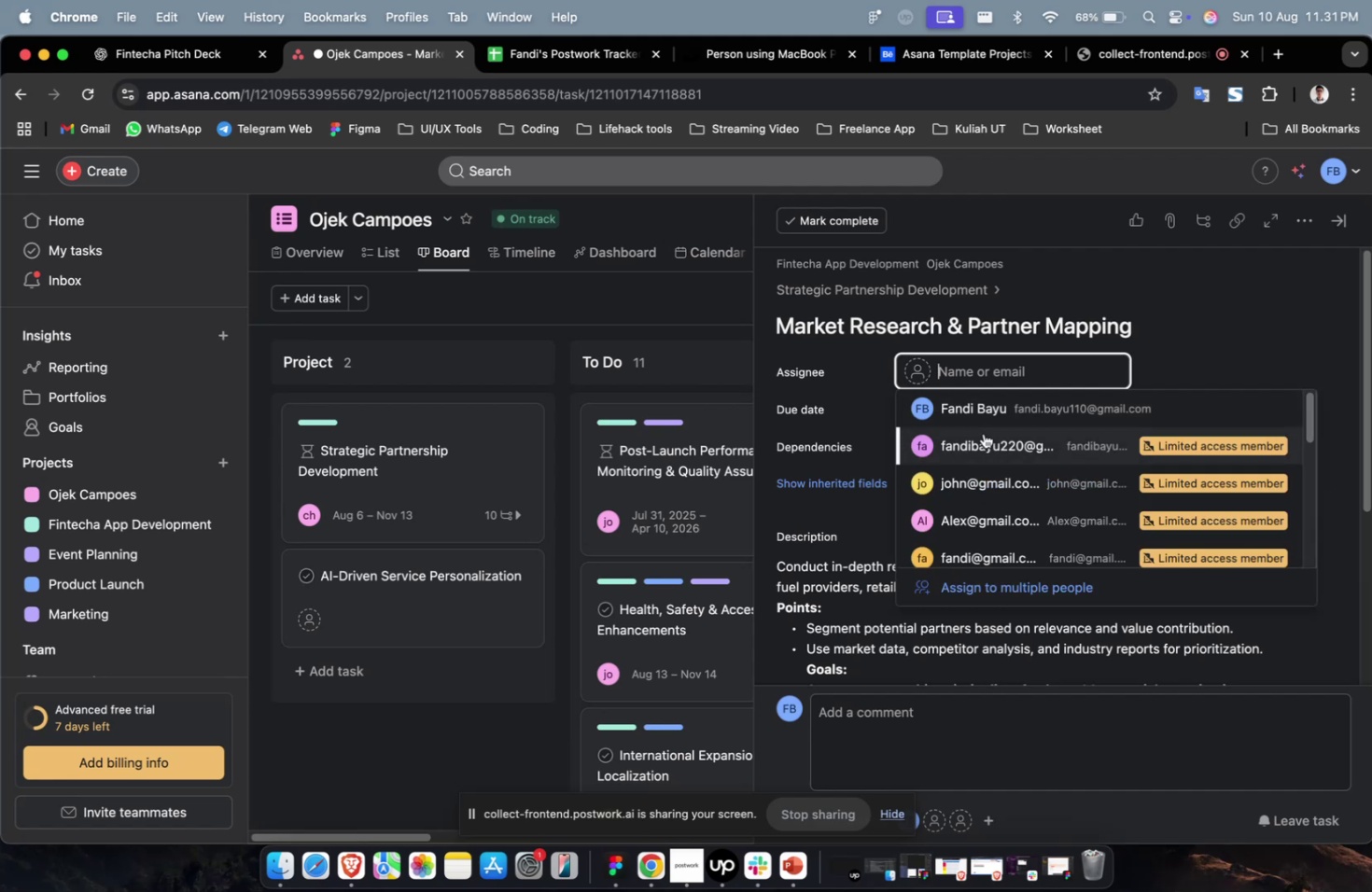 
triple_click([983, 433])
 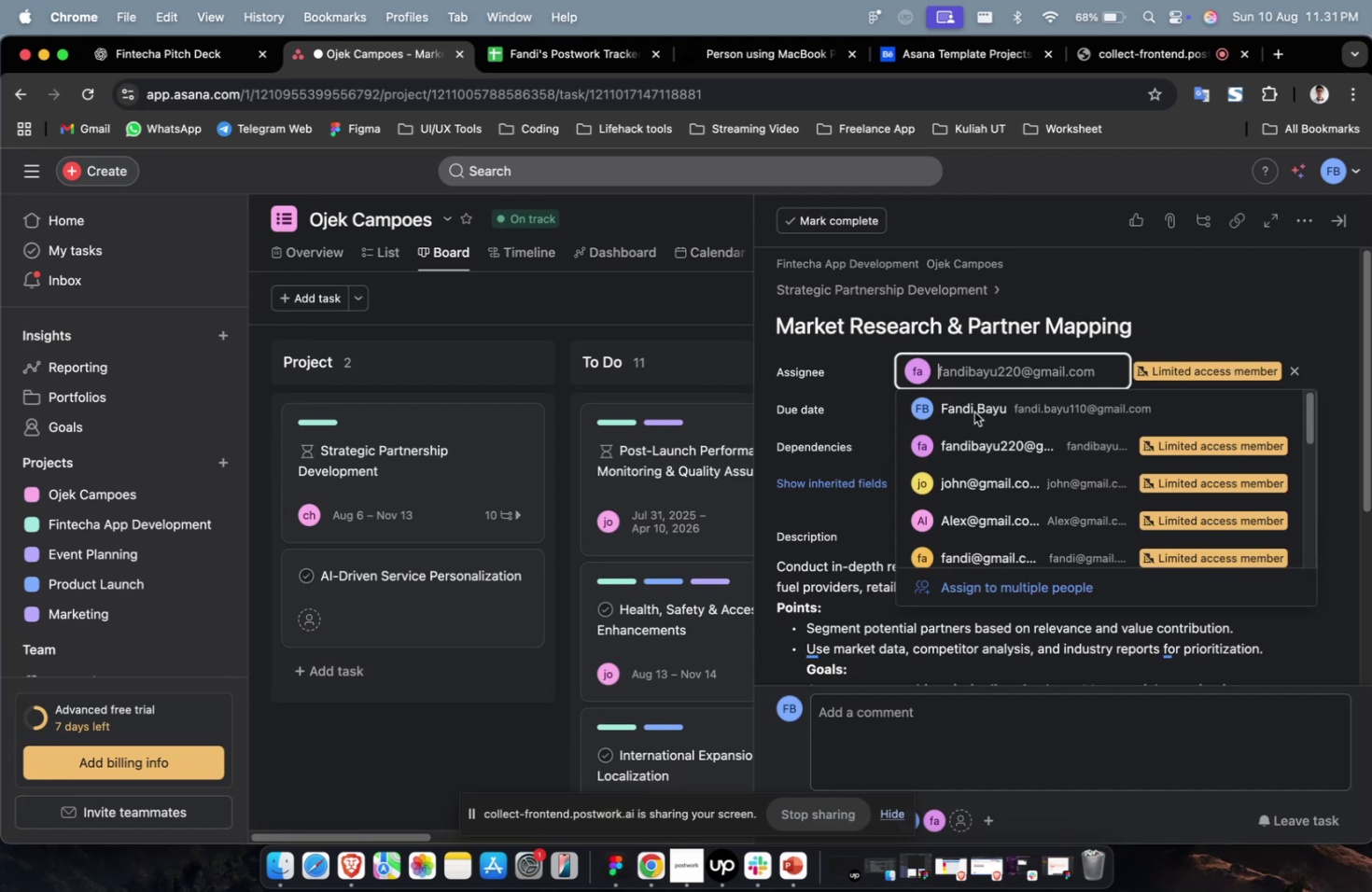 
scroll: coordinate [969, 475], scroll_direction: down, amount: 9.0
 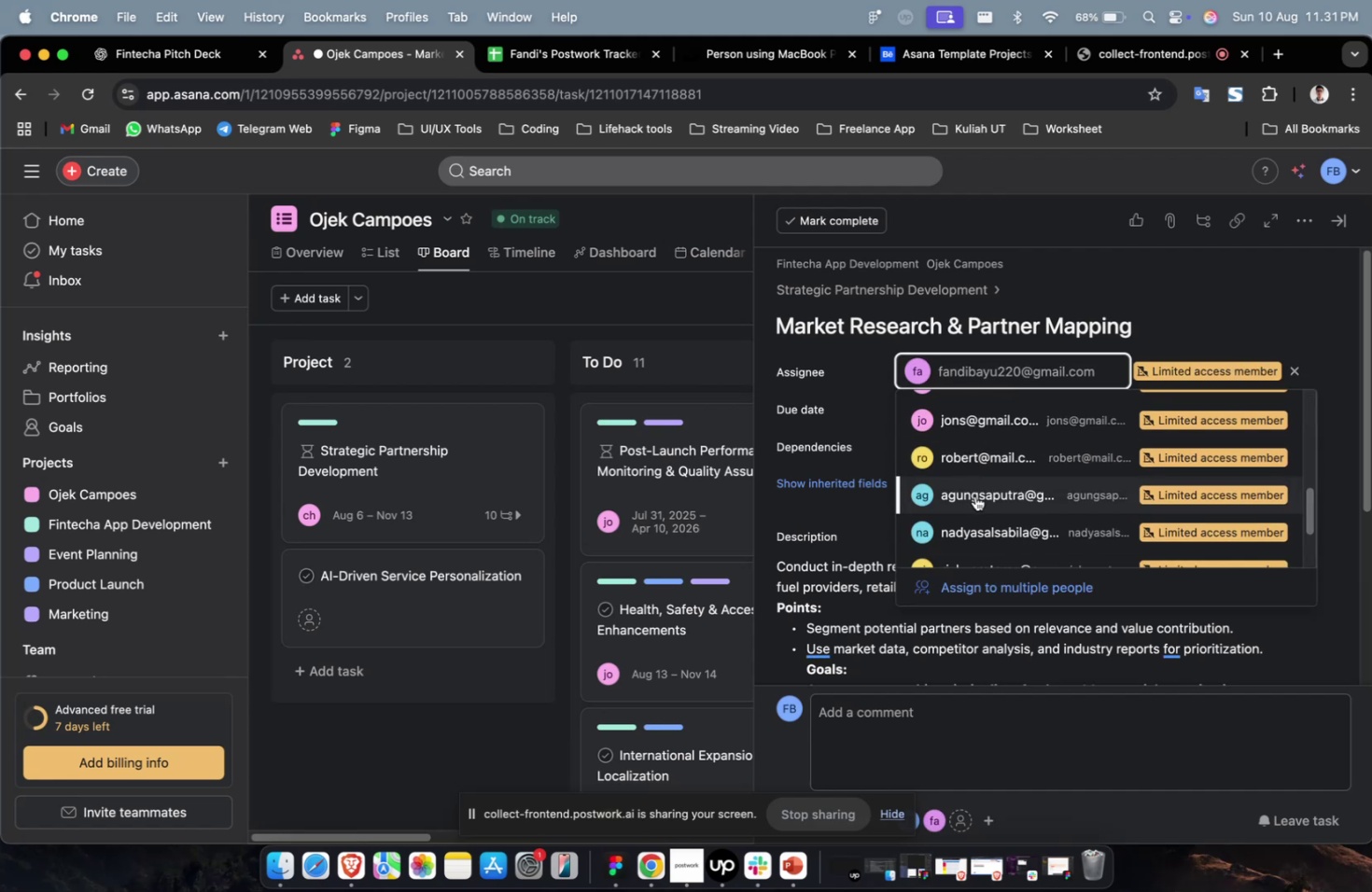 
left_click([974, 495])
 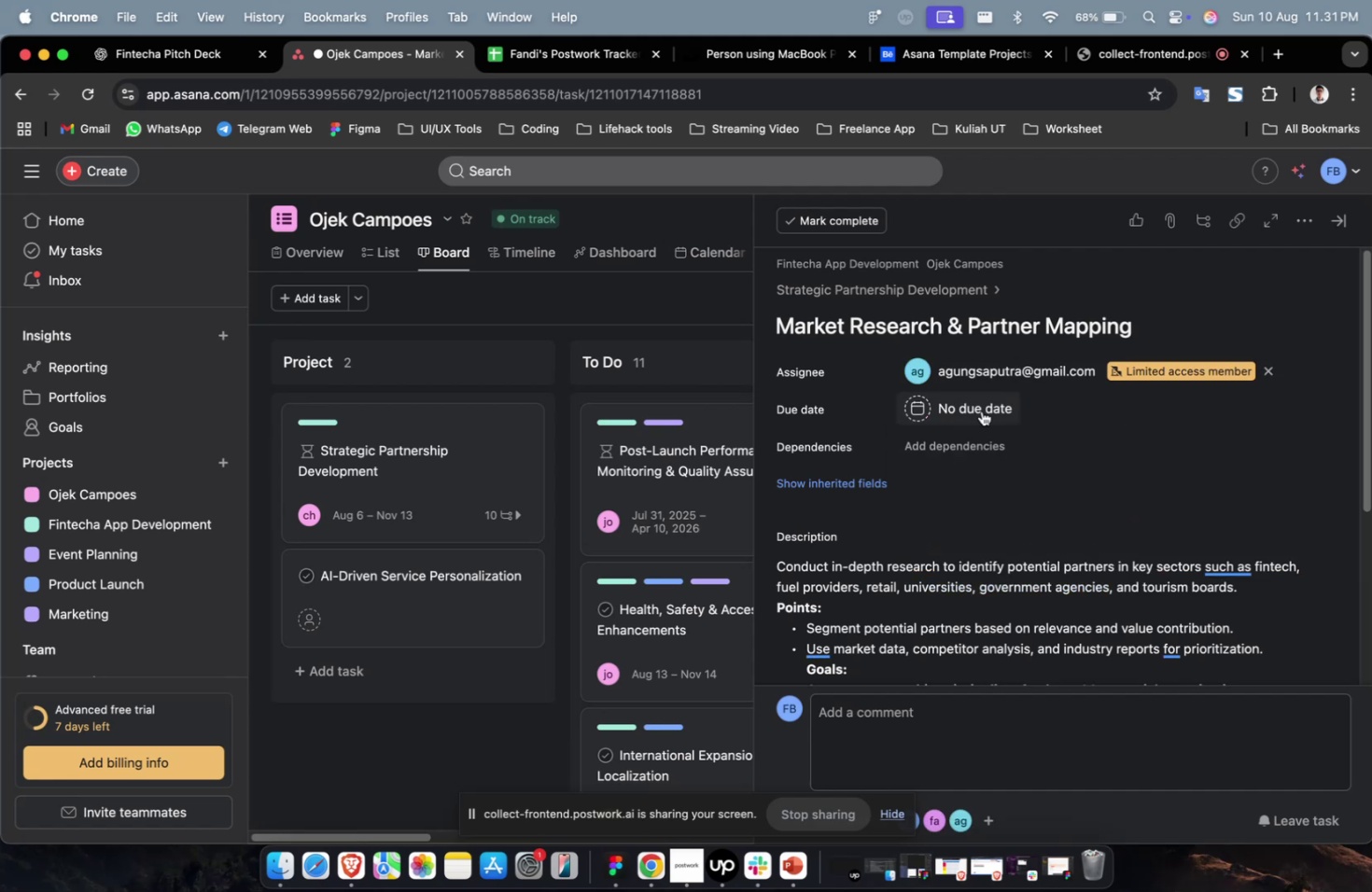 
double_click([982, 410])
 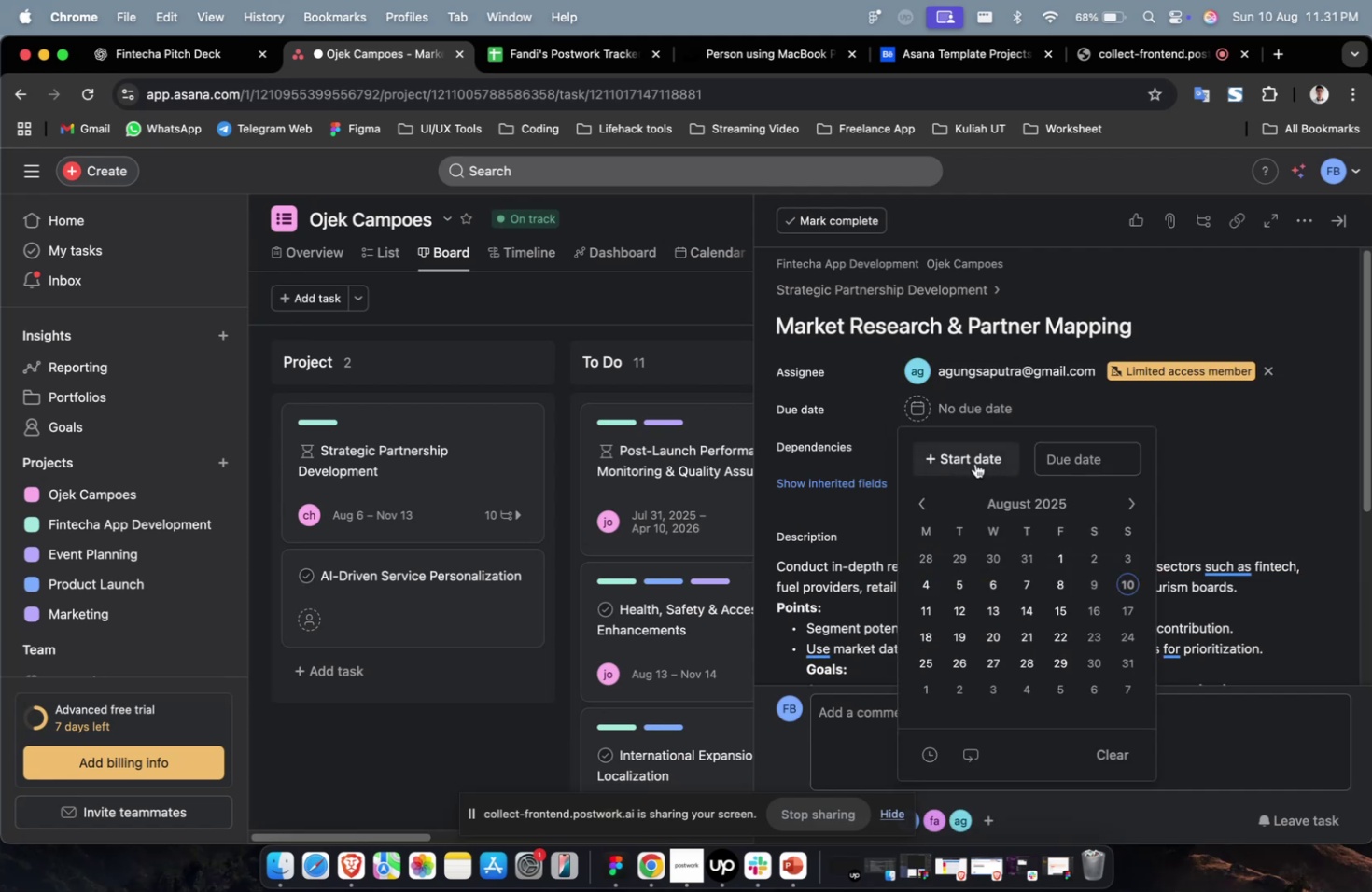 
triple_click([974, 463])
 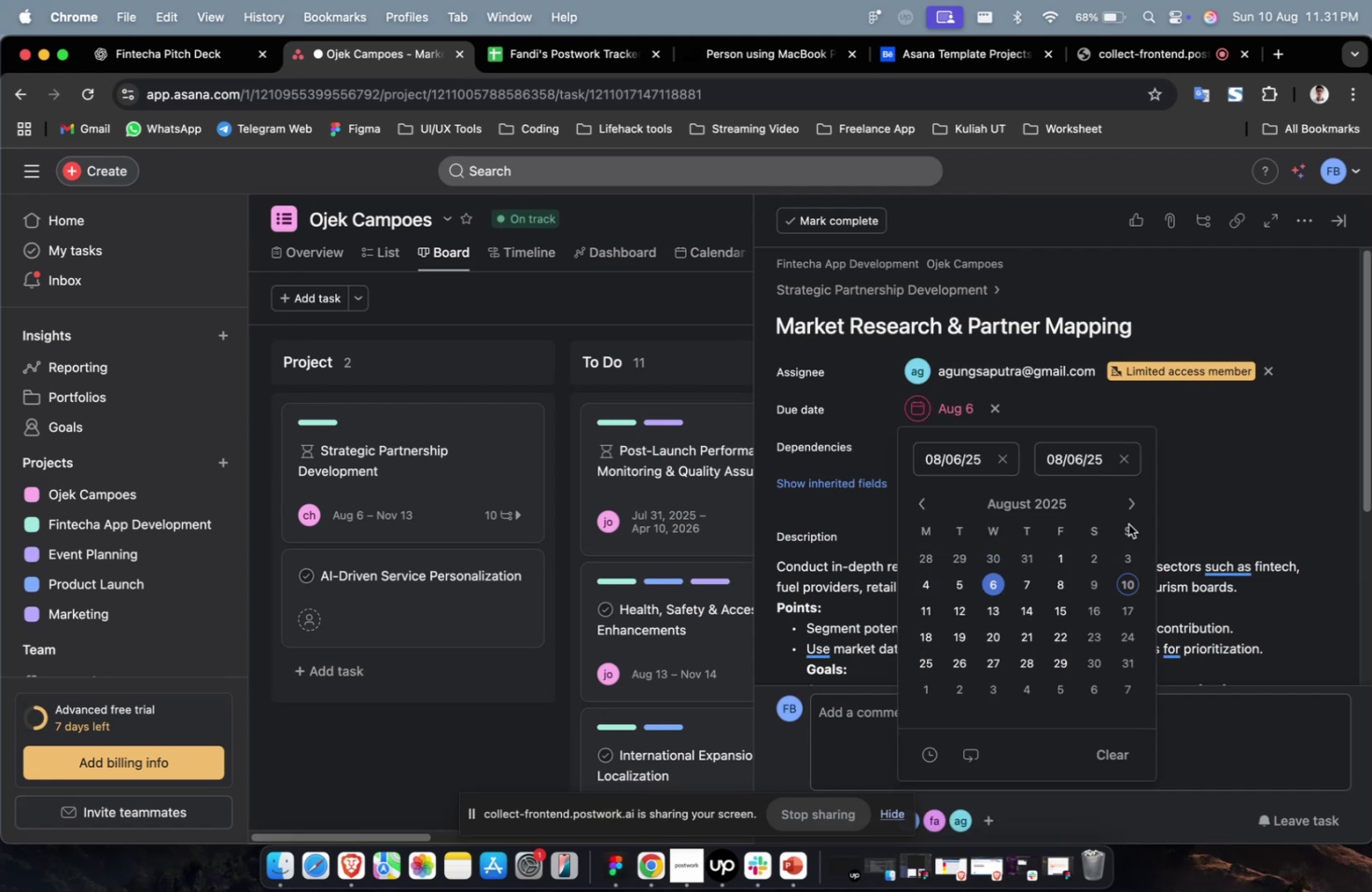 
triple_click([1131, 507])
 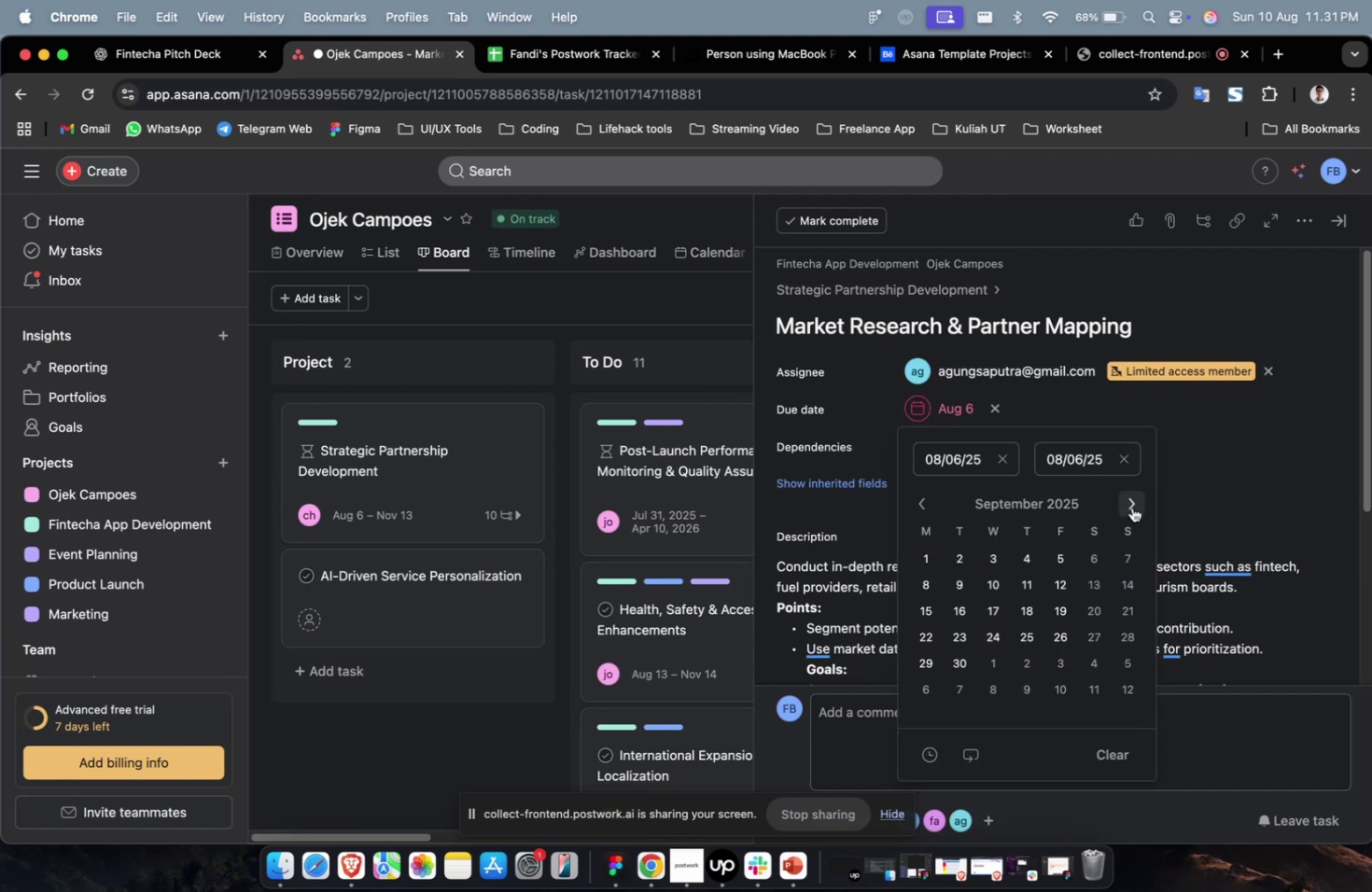 
triple_click([1131, 507])
 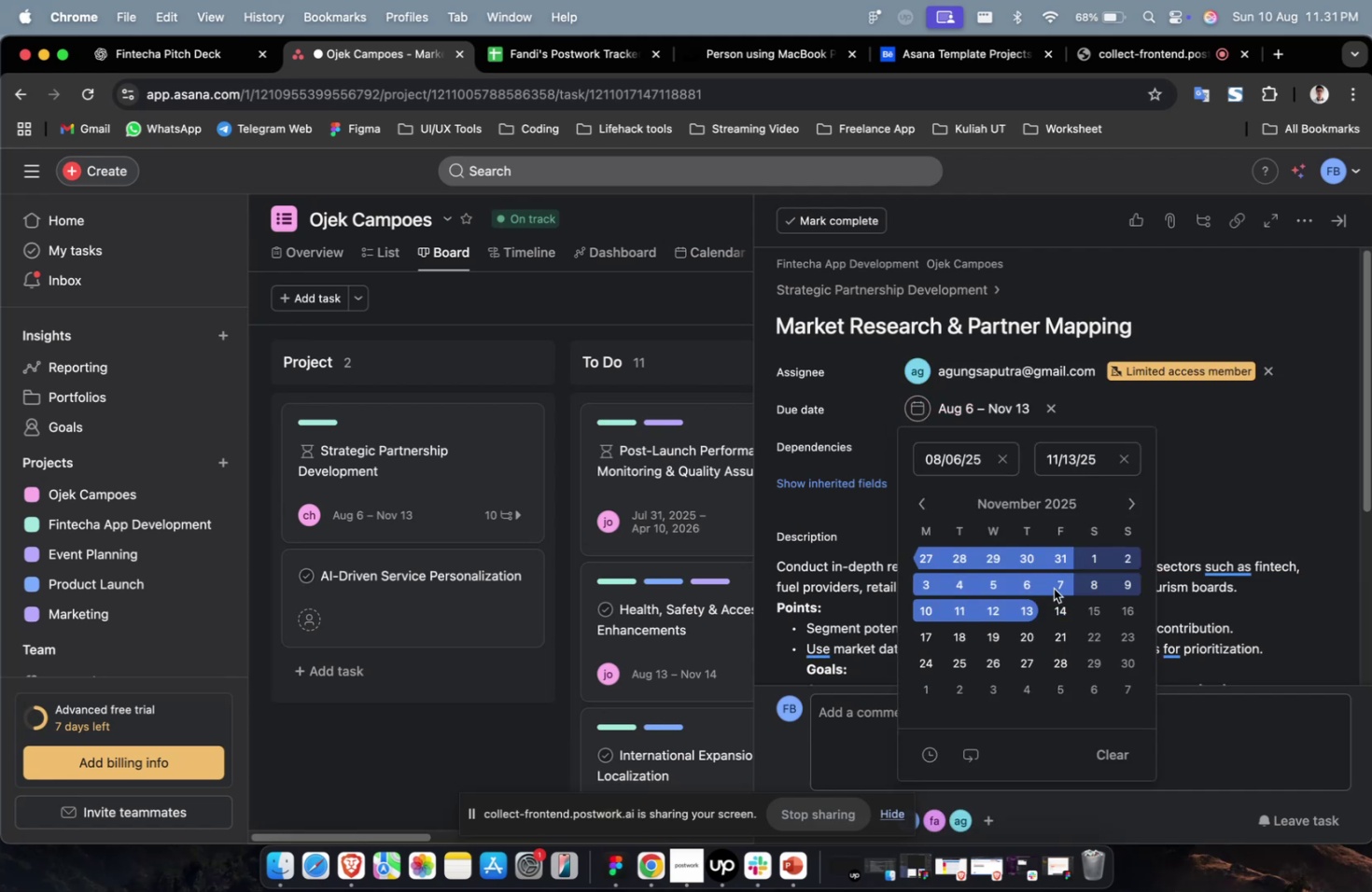 
double_click([1253, 452])
 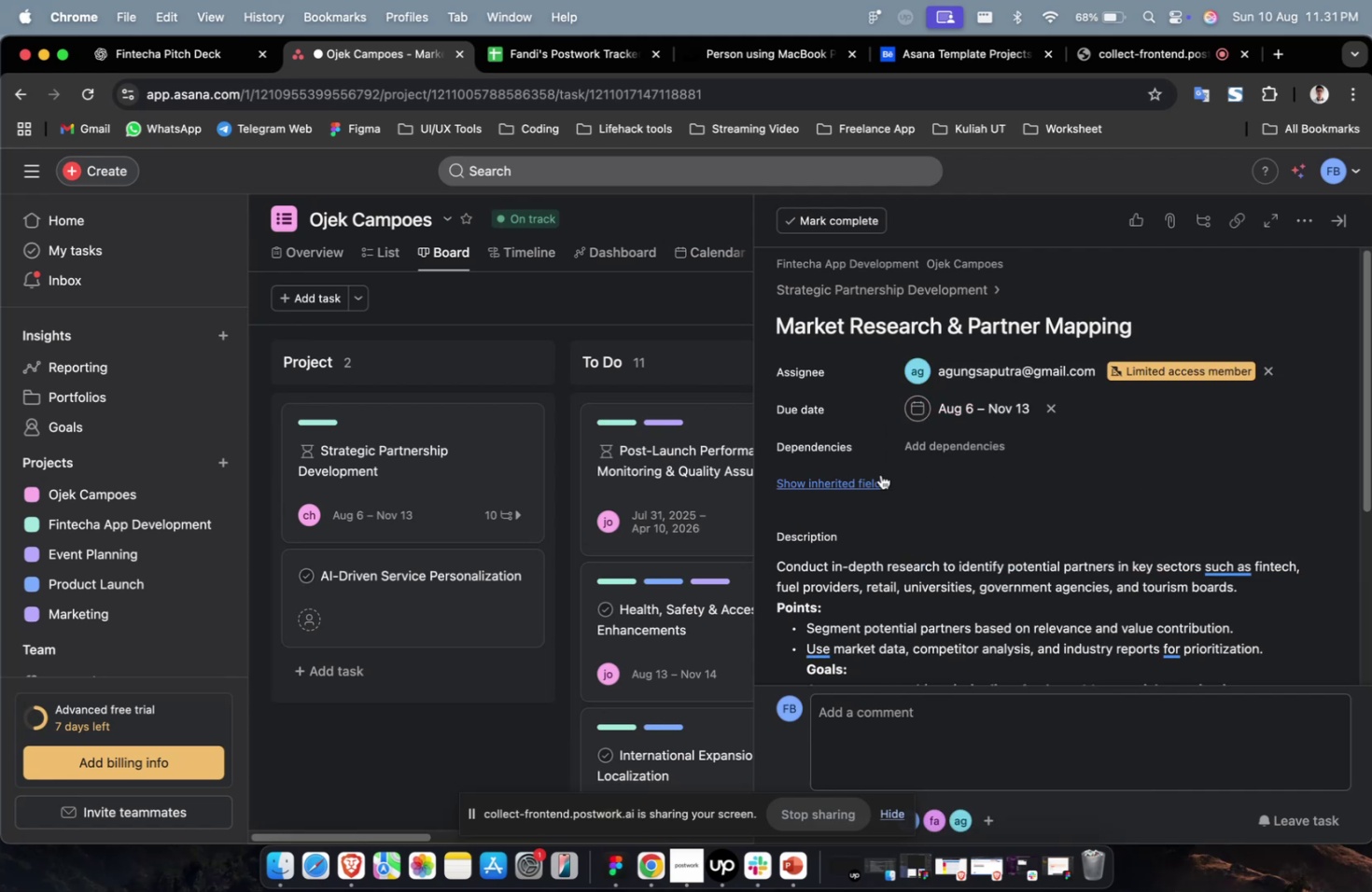 
triple_click([880, 474])
 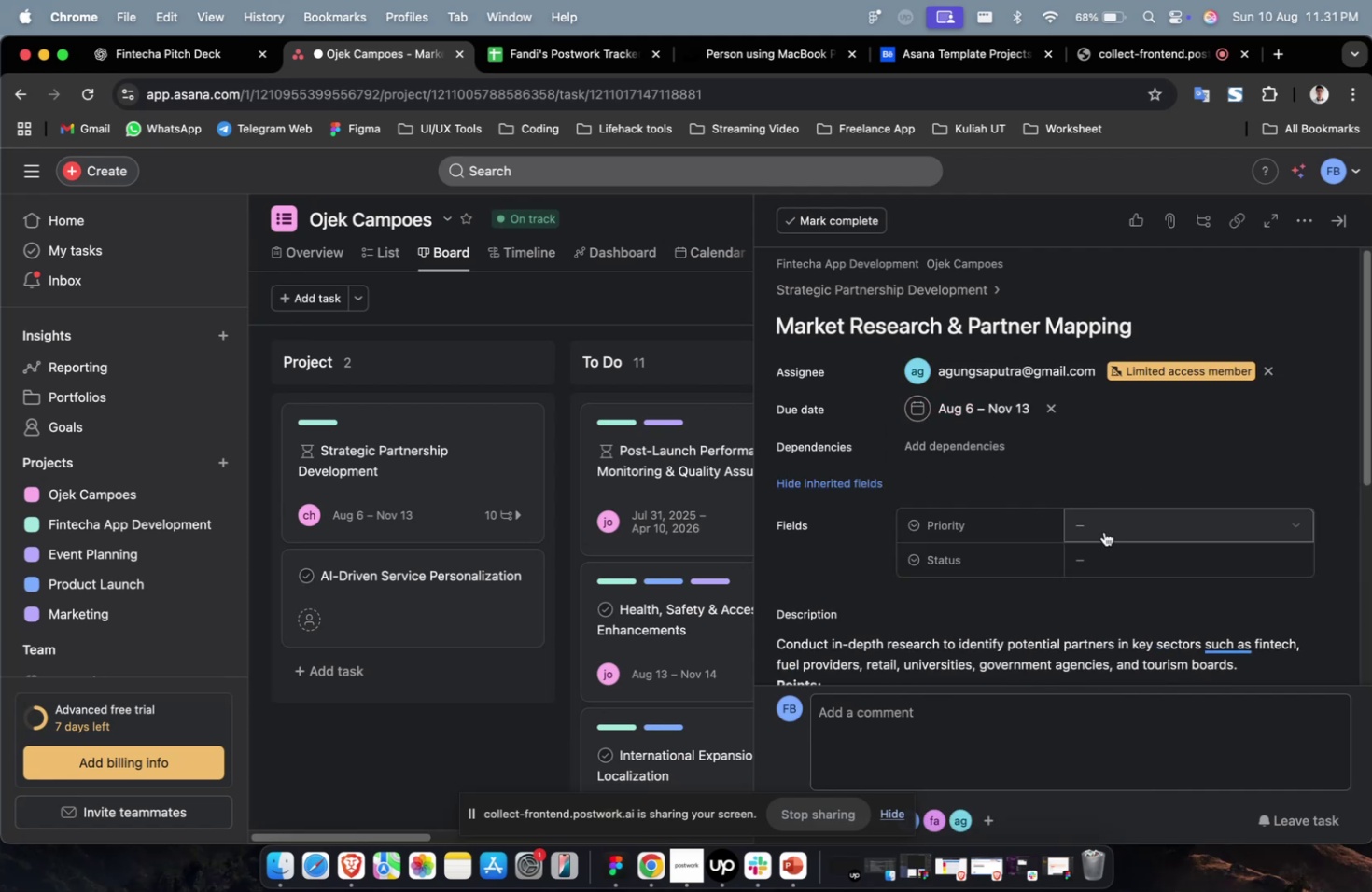 
triple_click([1106, 530])
 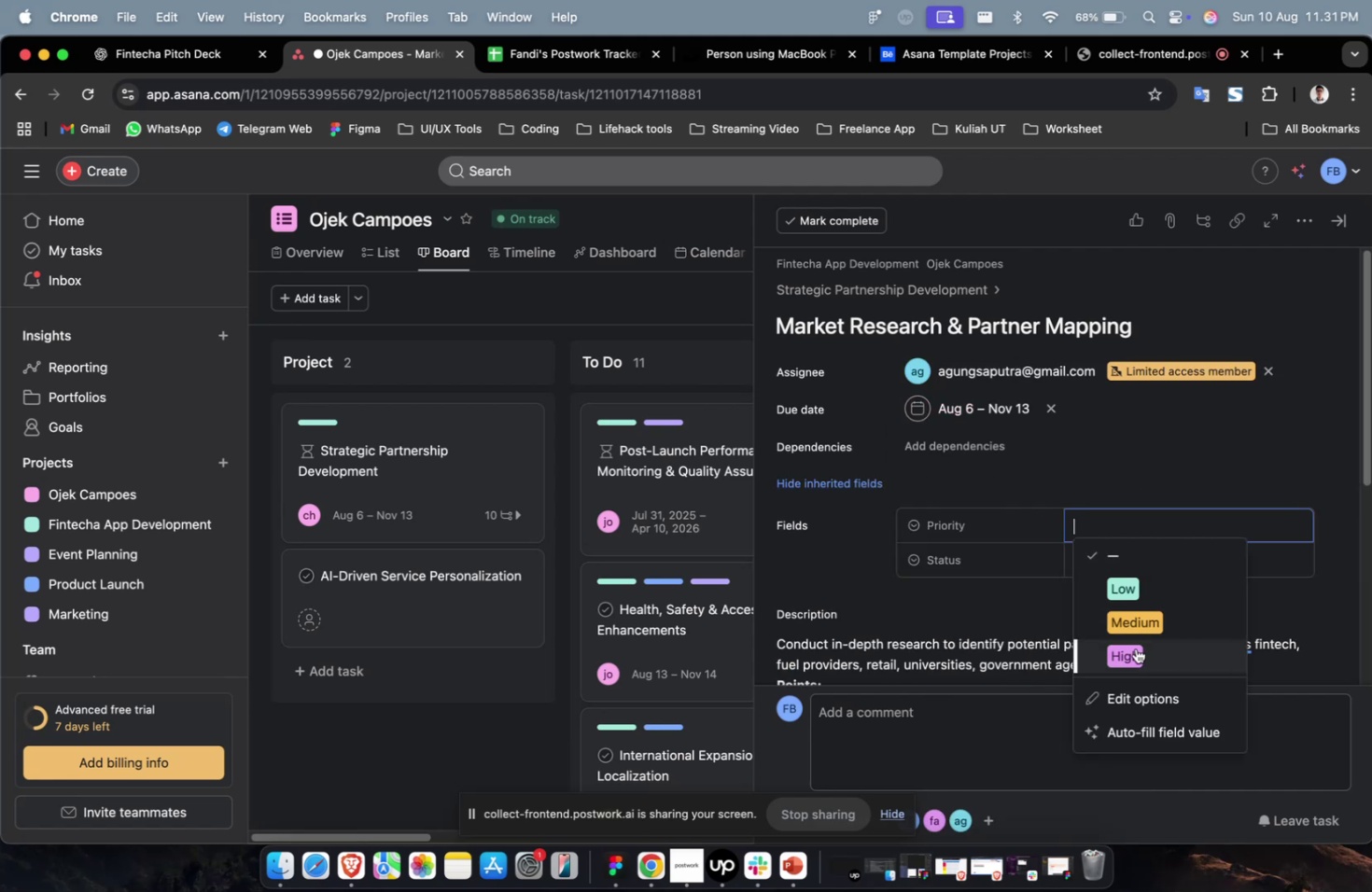 
triple_click([1135, 648])
 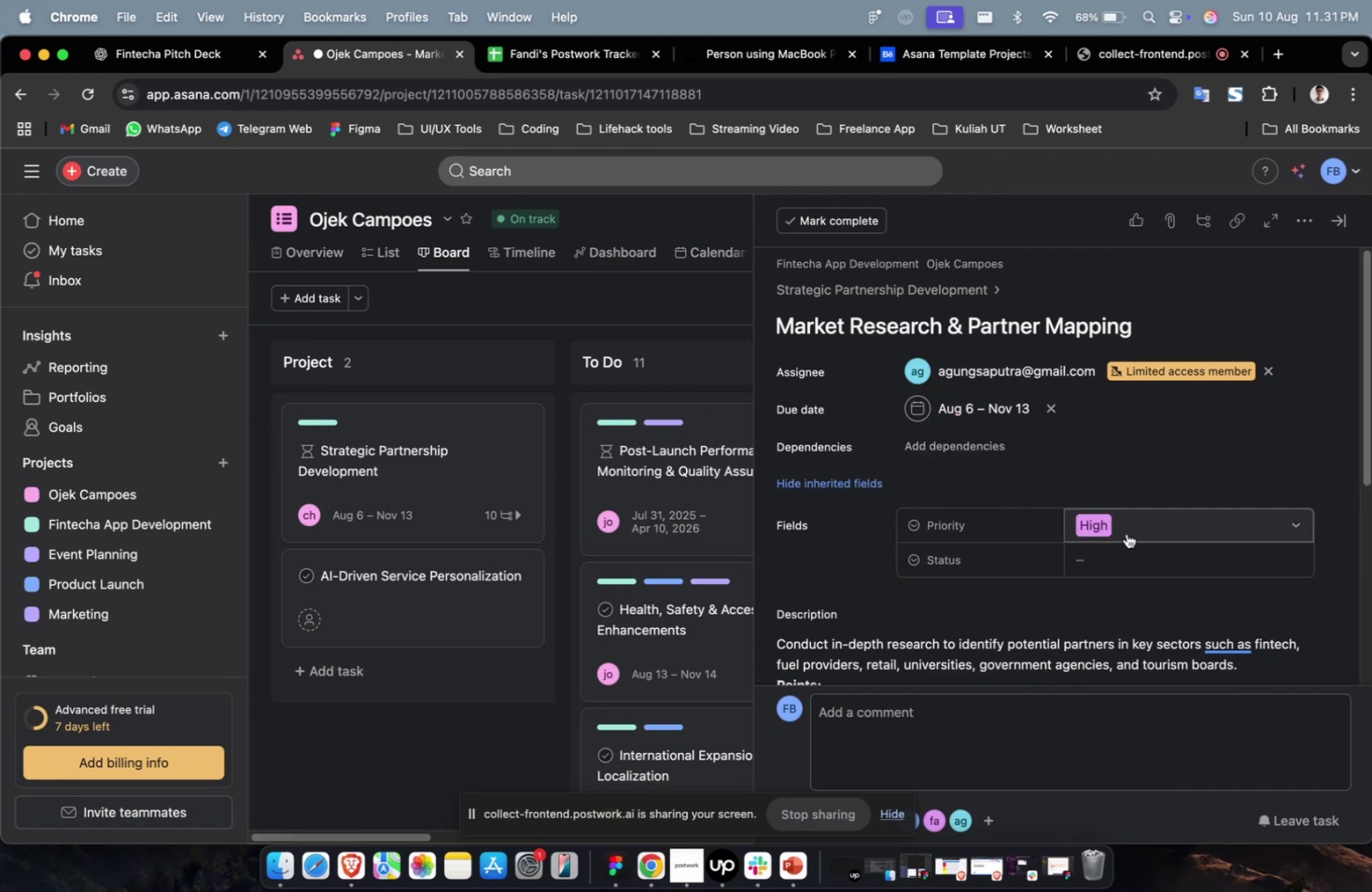 
left_click([1131, 552])
 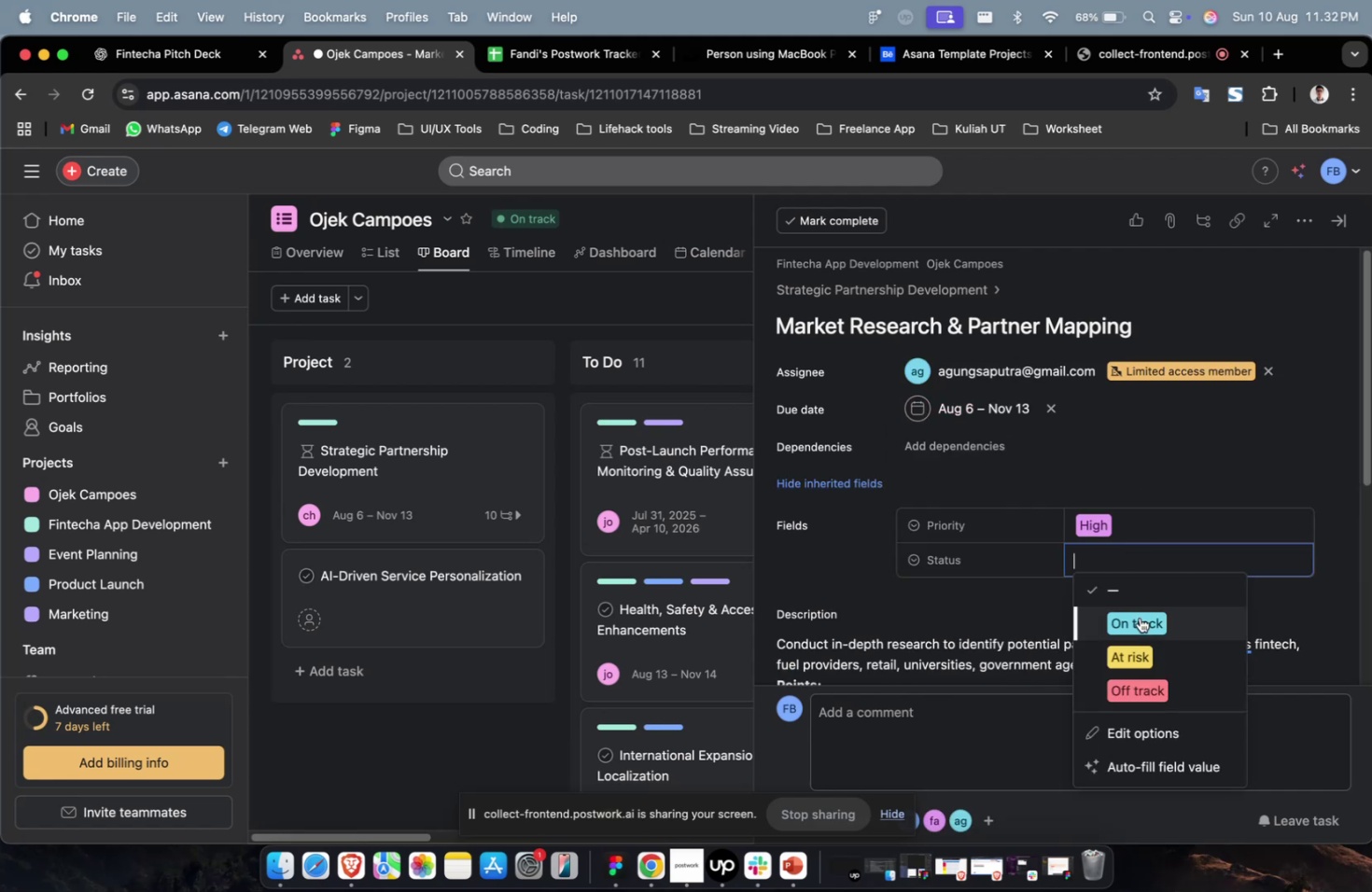 
double_click([1139, 617])
 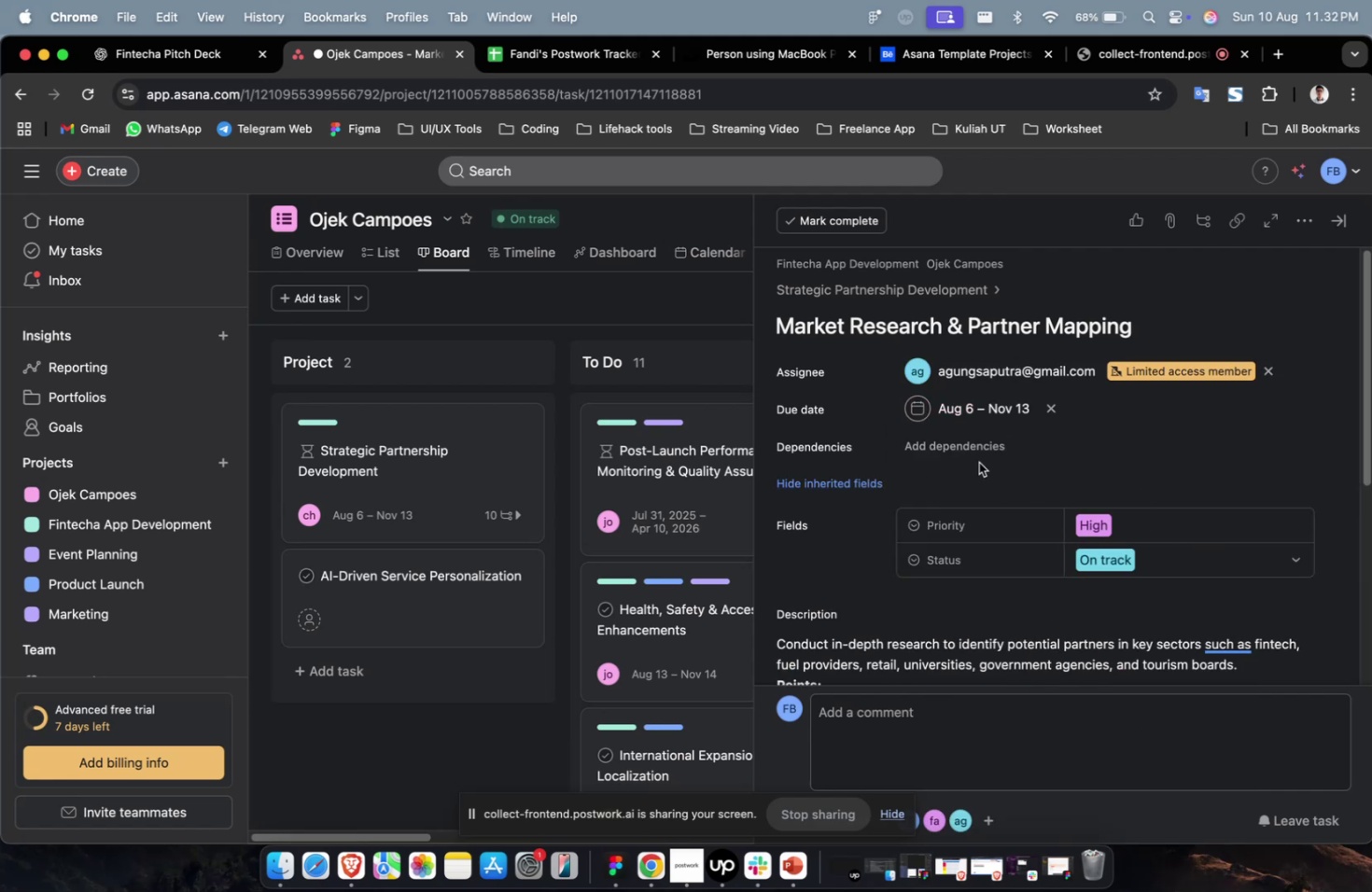 
triple_click([978, 461])
 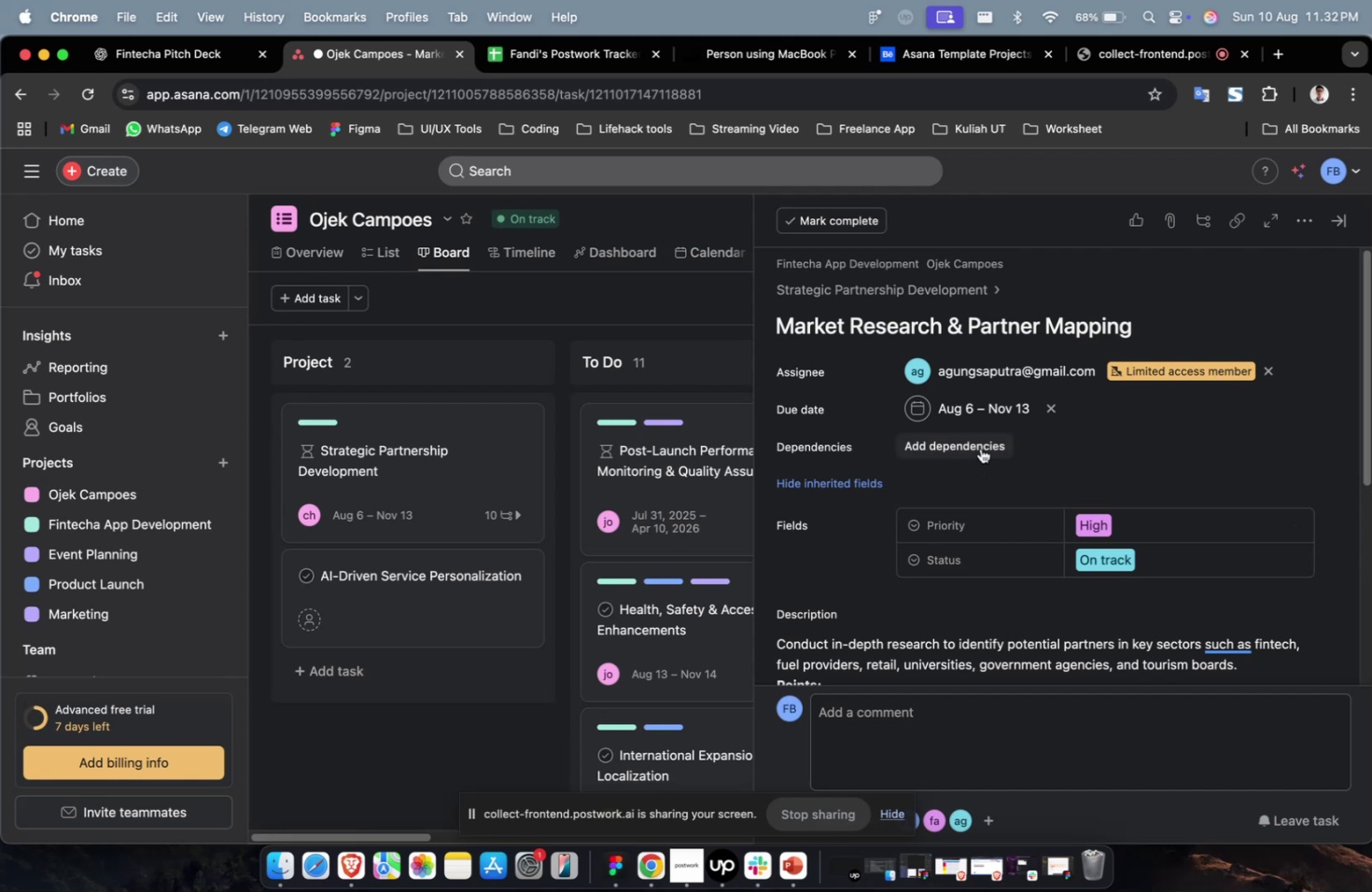 
triple_click([980, 448])
 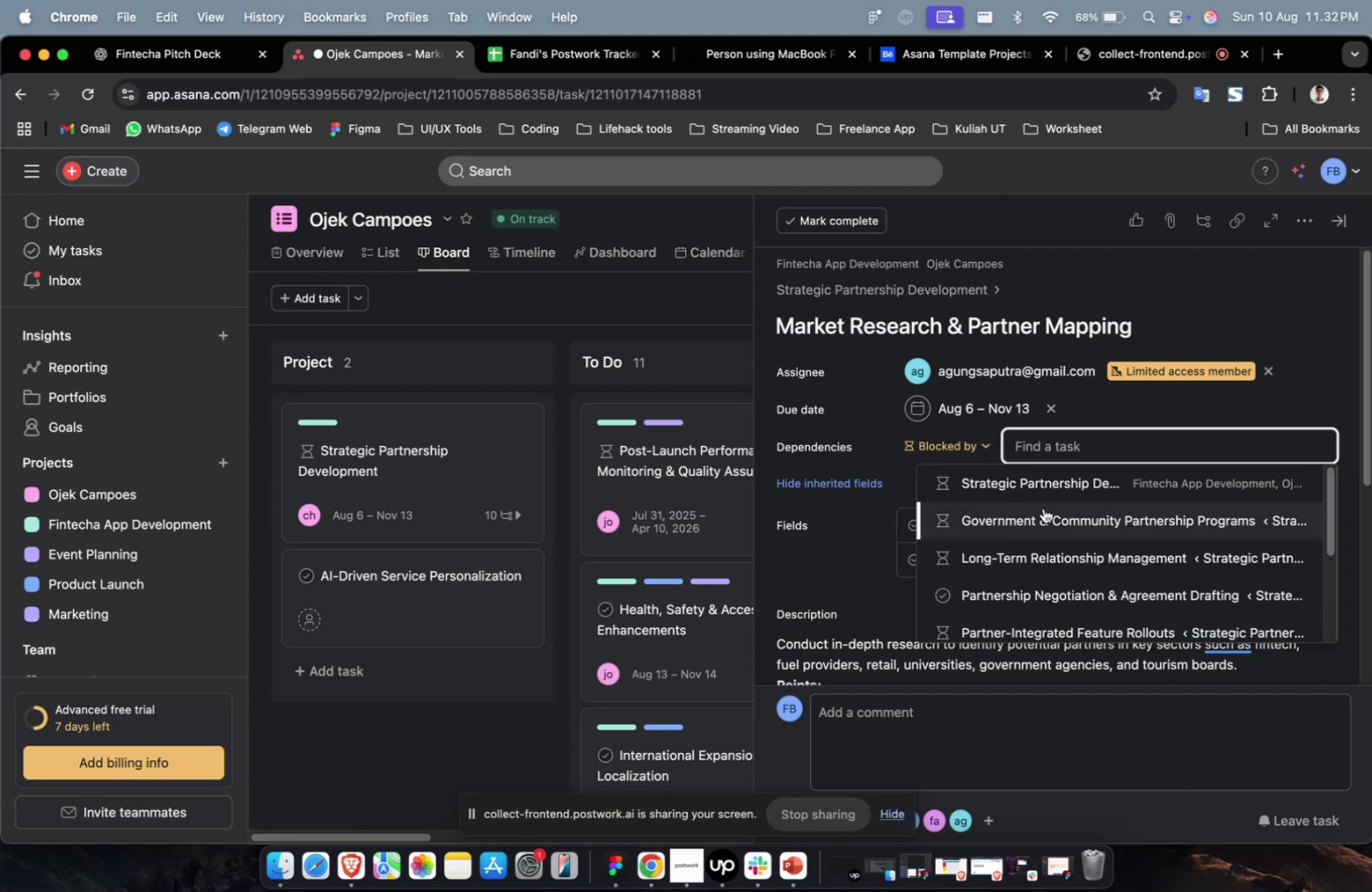 
triple_click([1043, 508])
 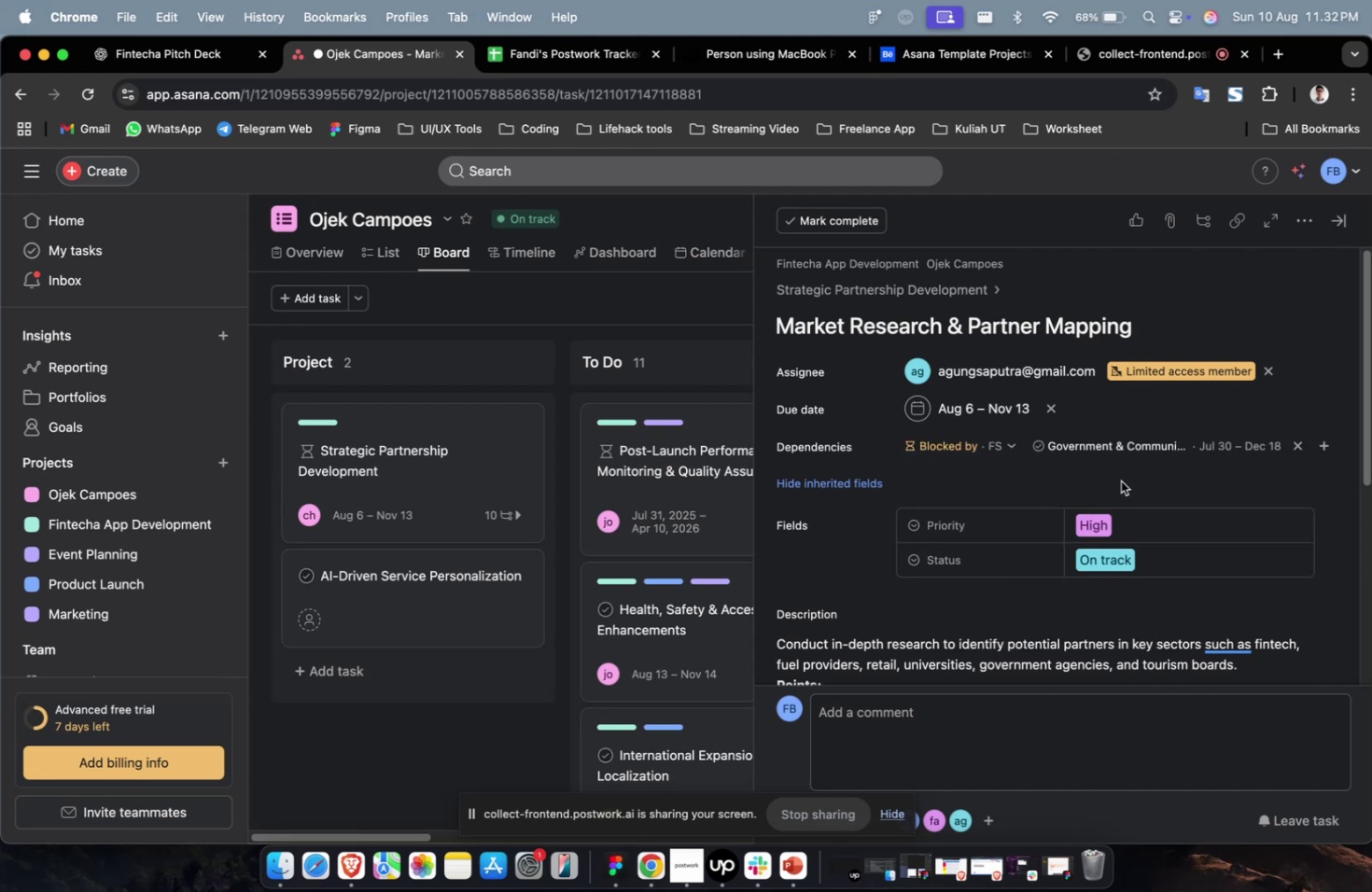 
scroll: coordinate [1100, 508], scroll_direction: down, amount: 19.0
 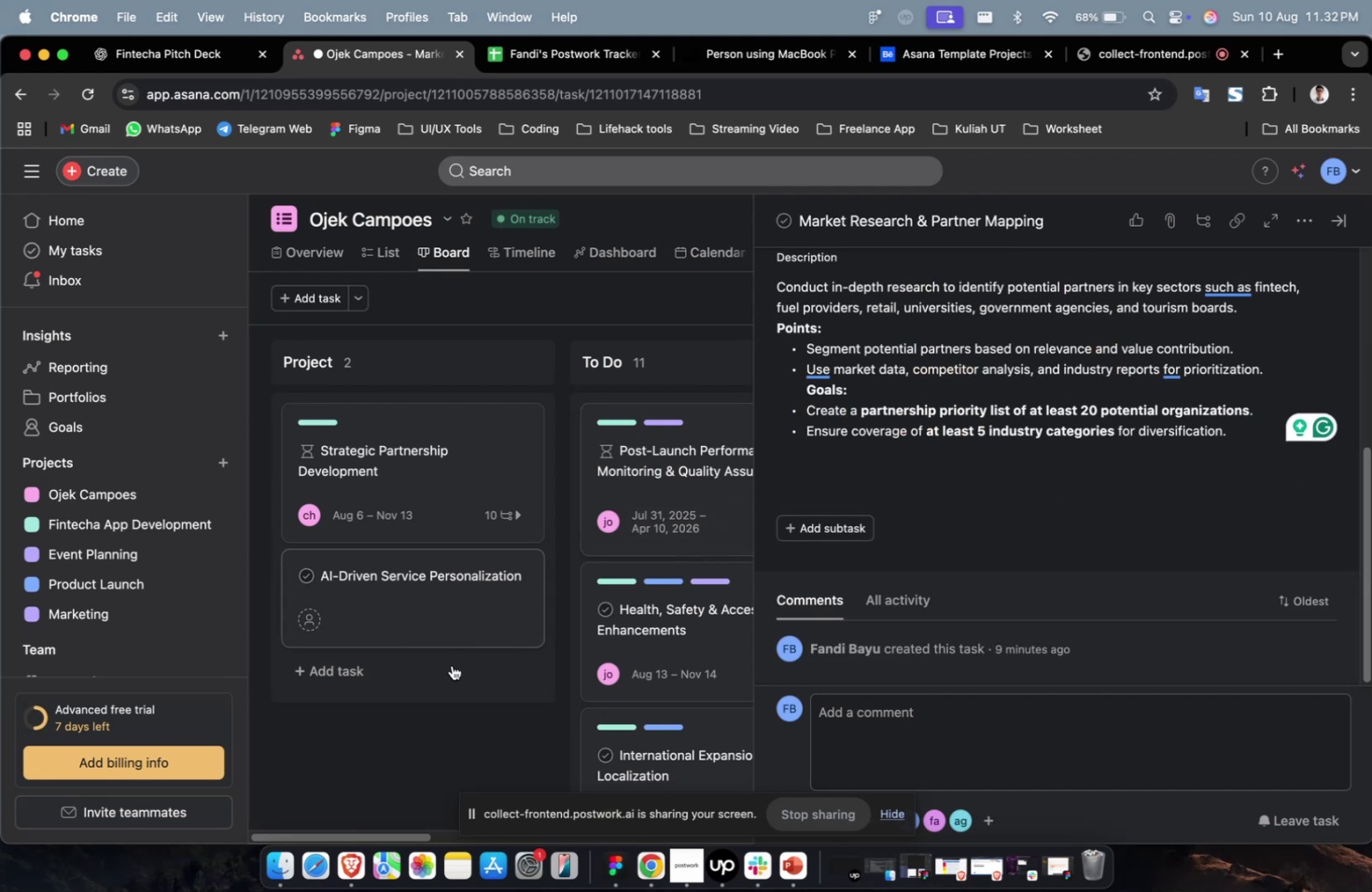 
left_click([473, 713])
 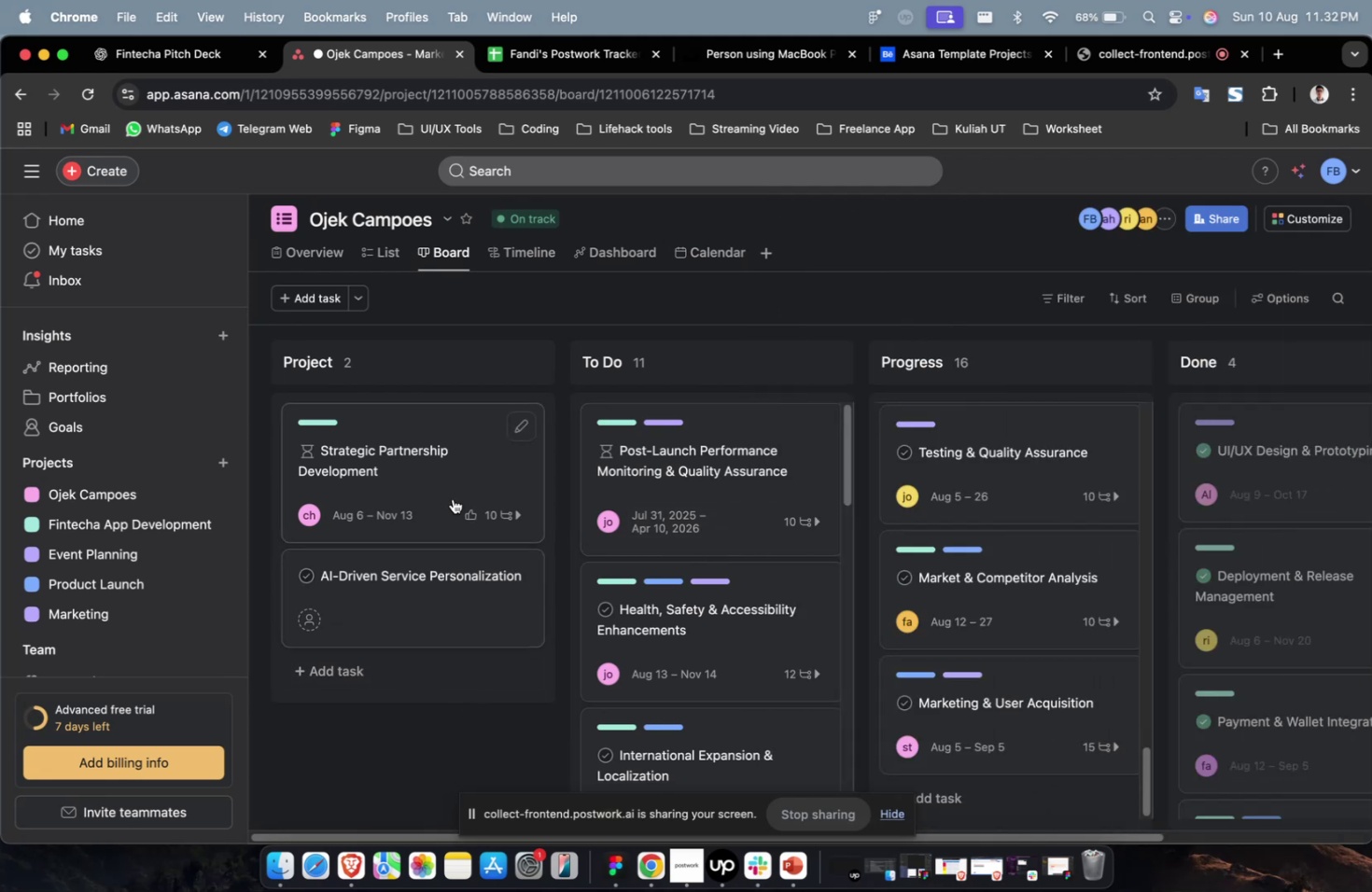 
left_click_drag(start_coordinate=[453, 498], to_coordinate=[710, 444])
 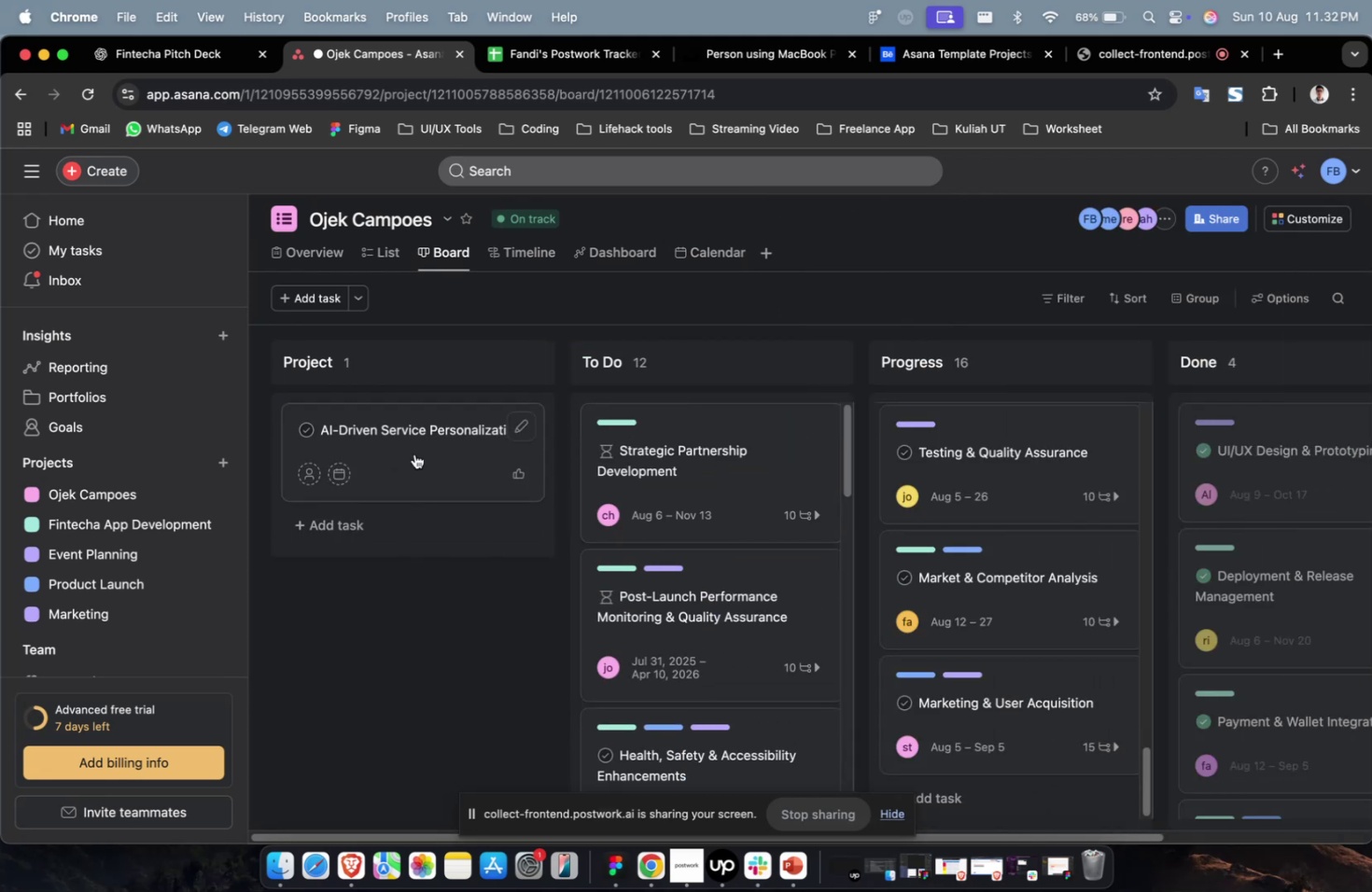 
left_click([417, 451])
 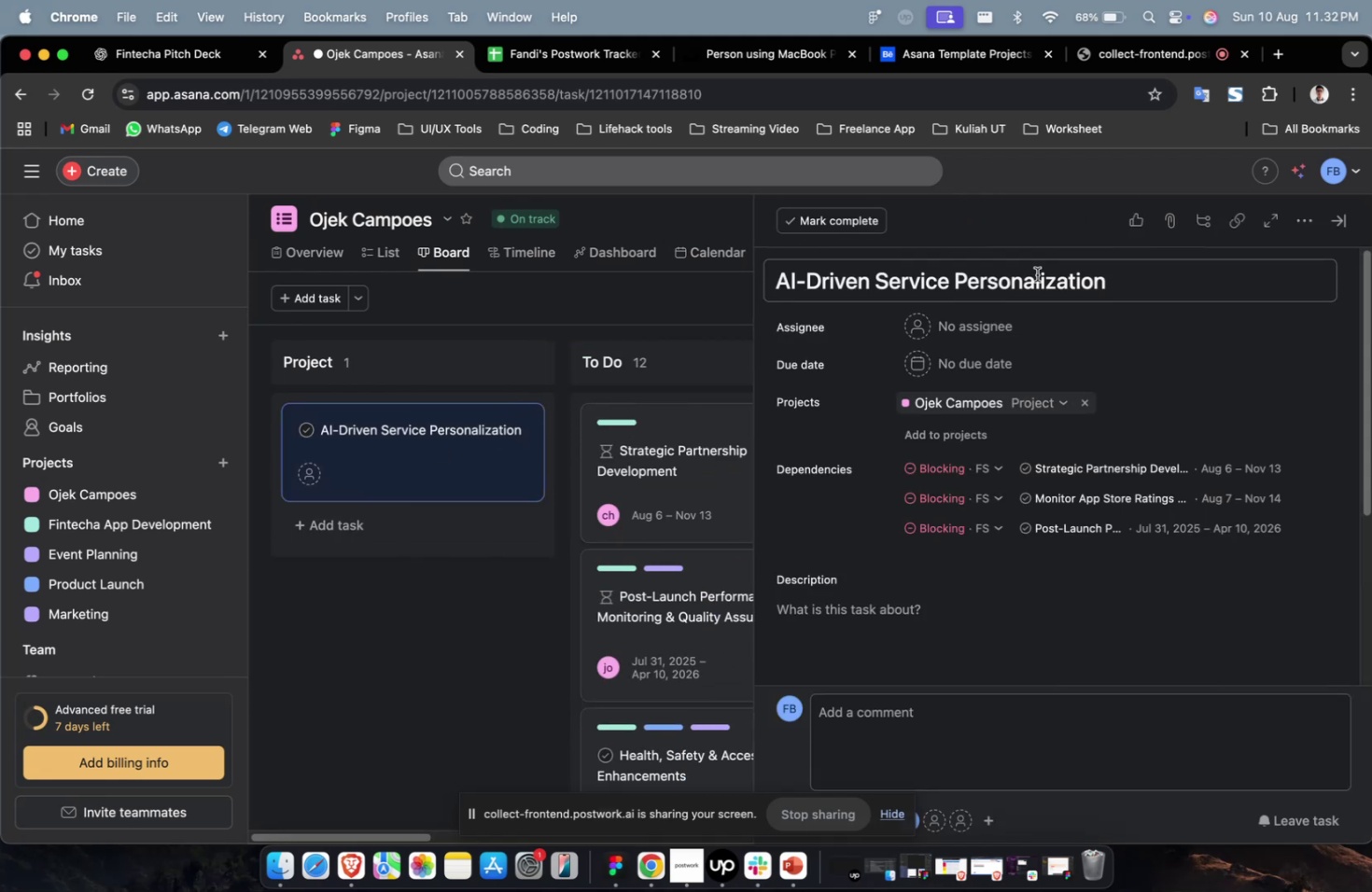 
left_click([1029, 276])
 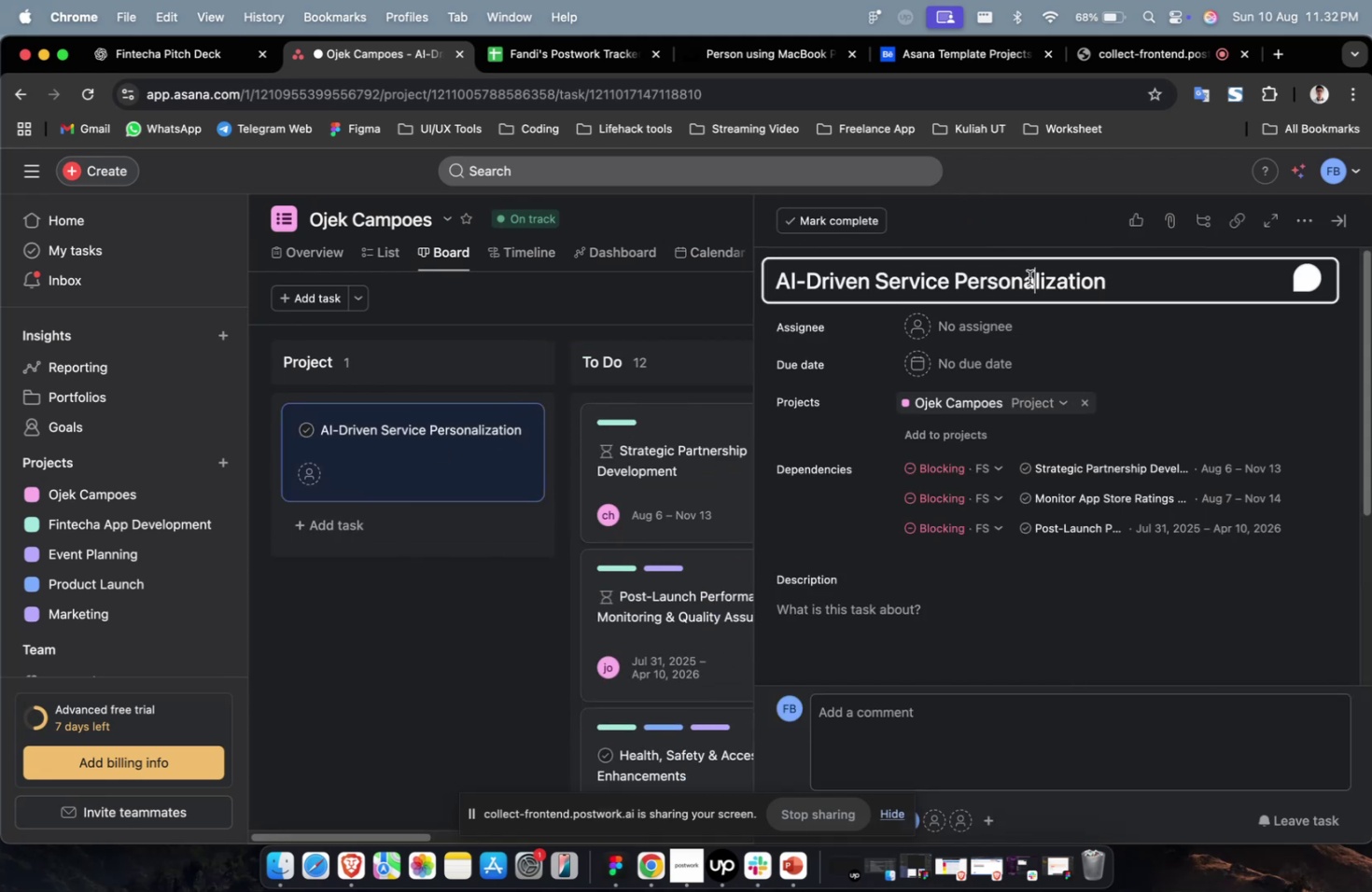 
key(Meta+A)
 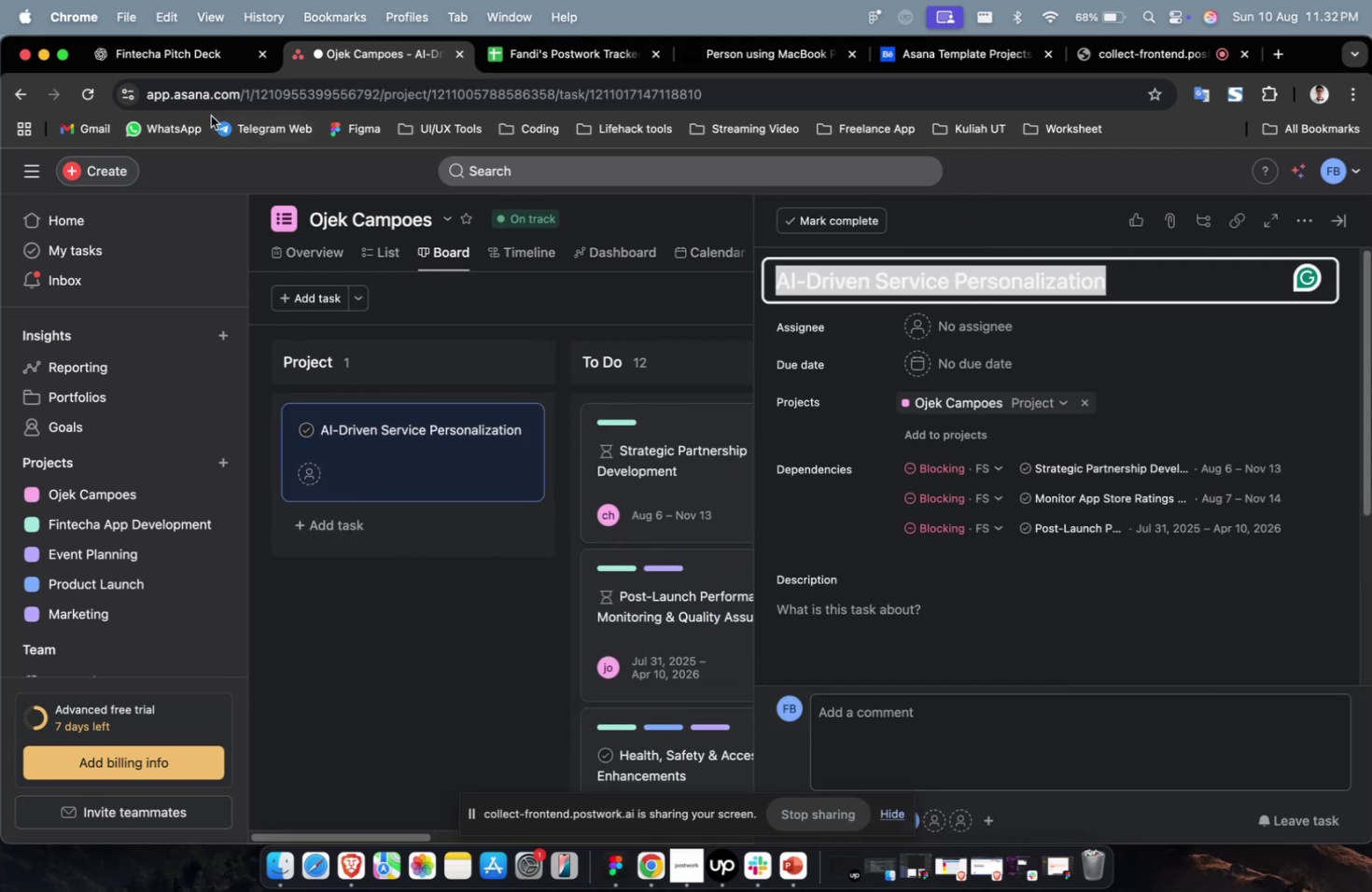 
key(Meta+C)
 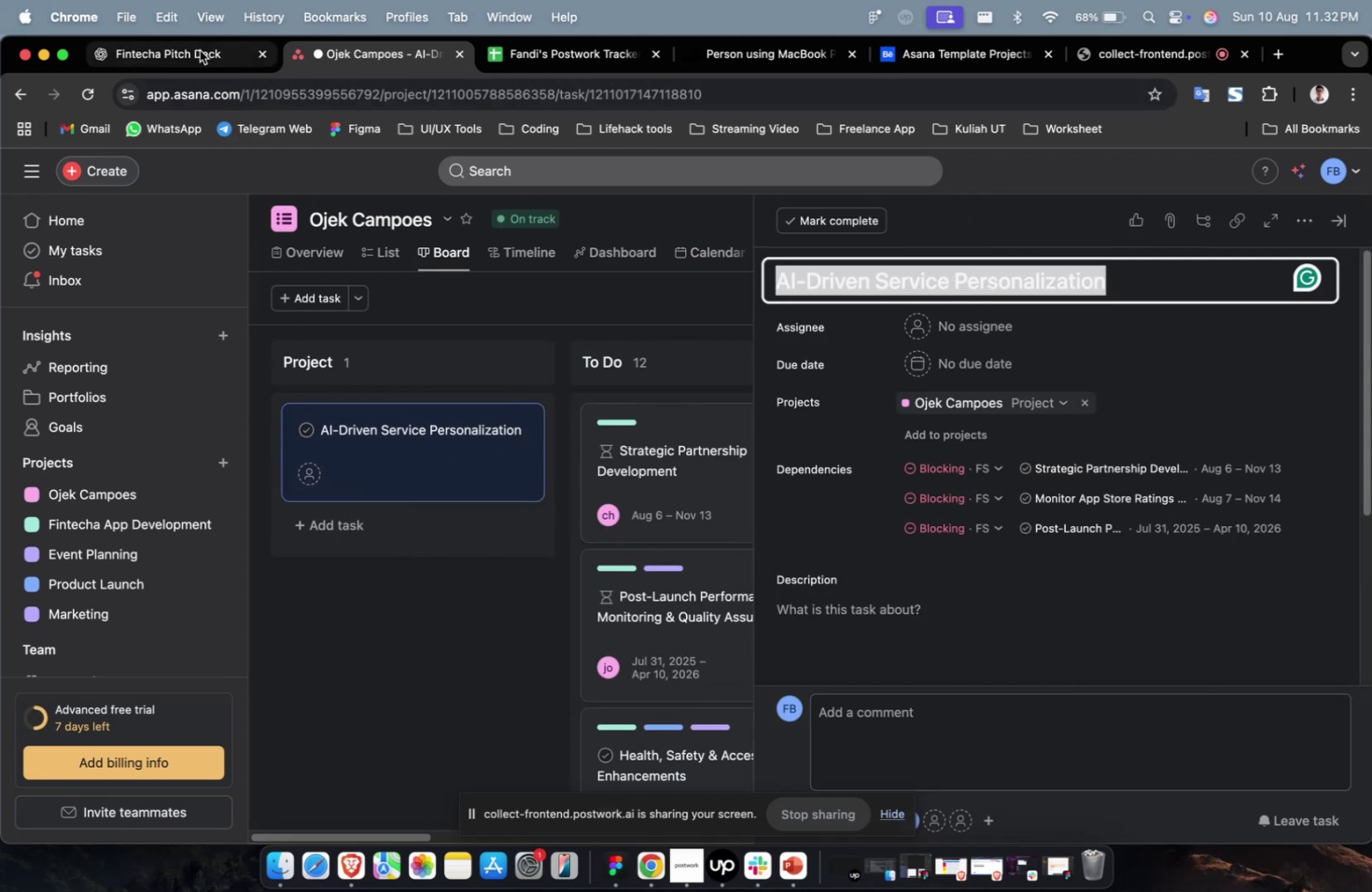 
left_click([200, 50])
 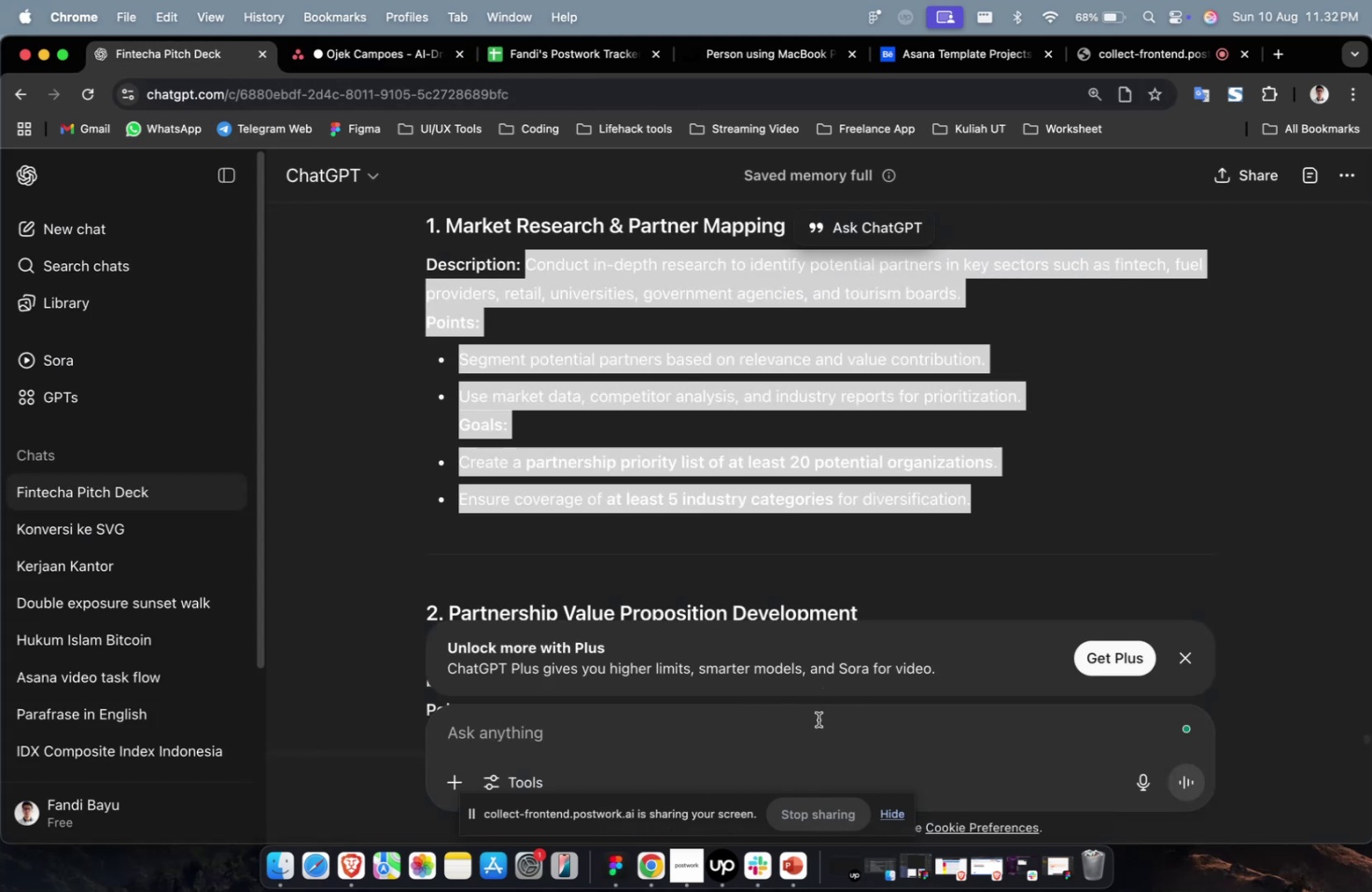 
double_click([817, 718])
 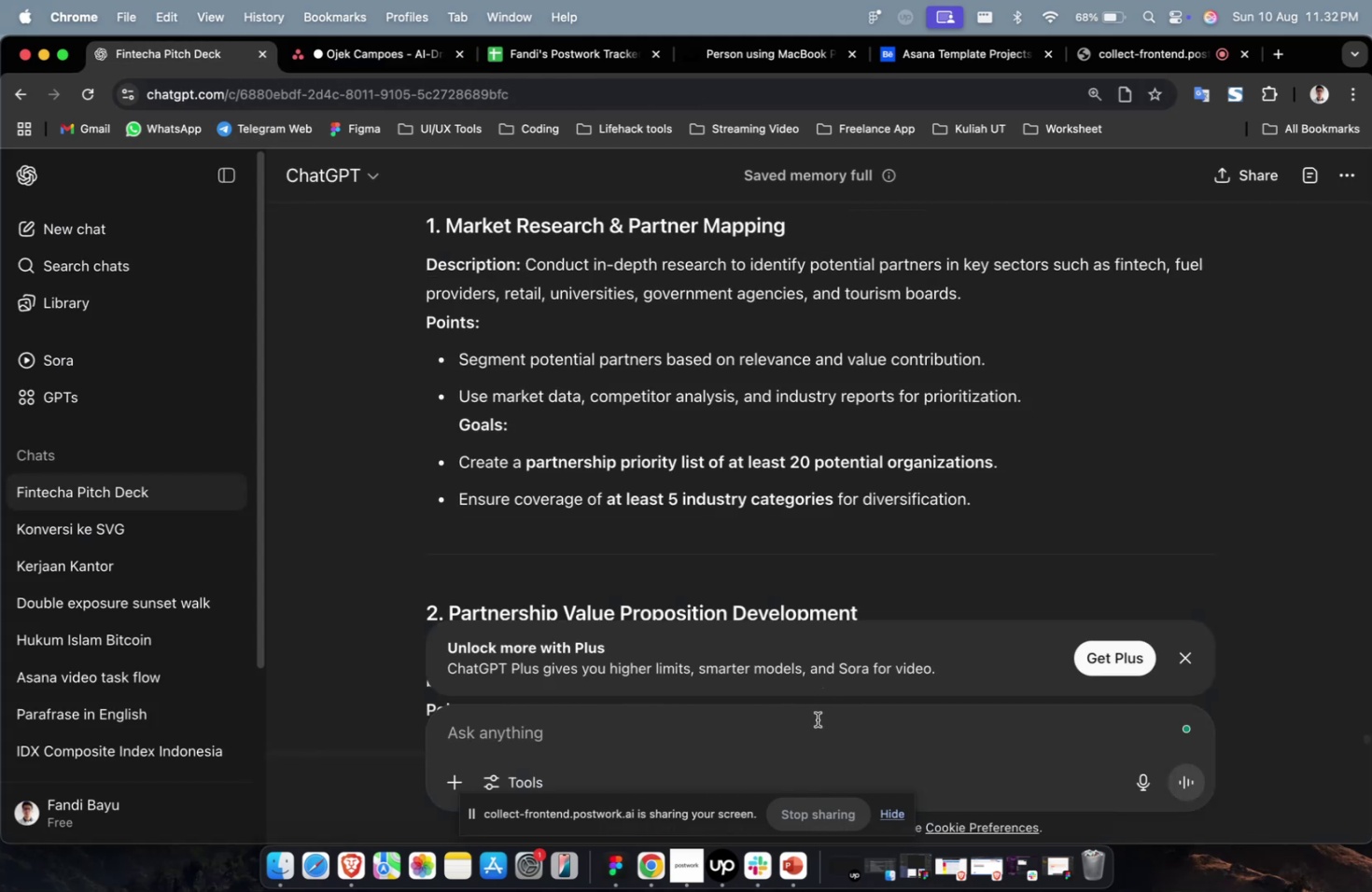 
type(right now please create detailed for this maint)
key(Backspace)
type( task )
 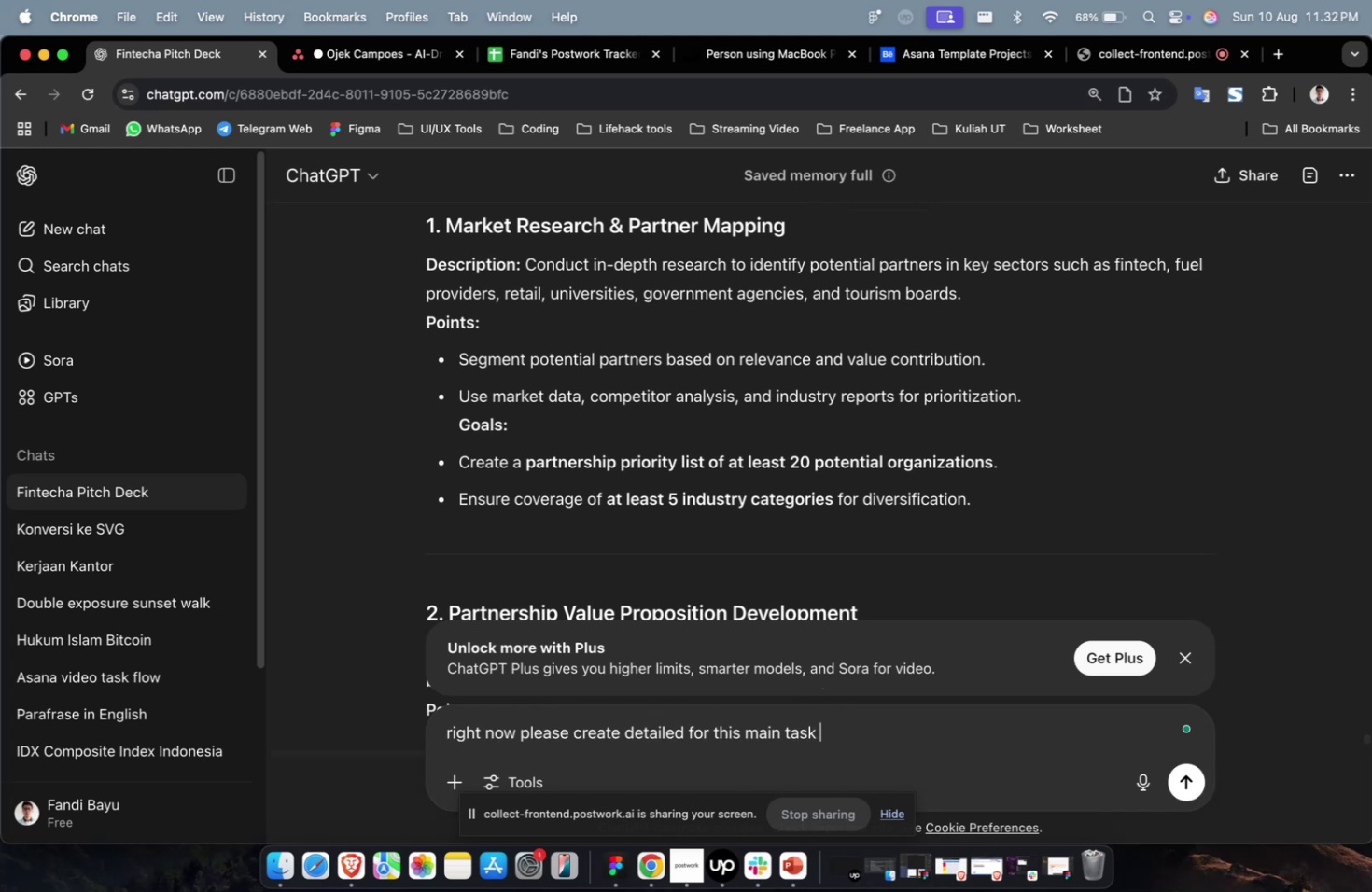 
key(Meta+CommandLeft)
 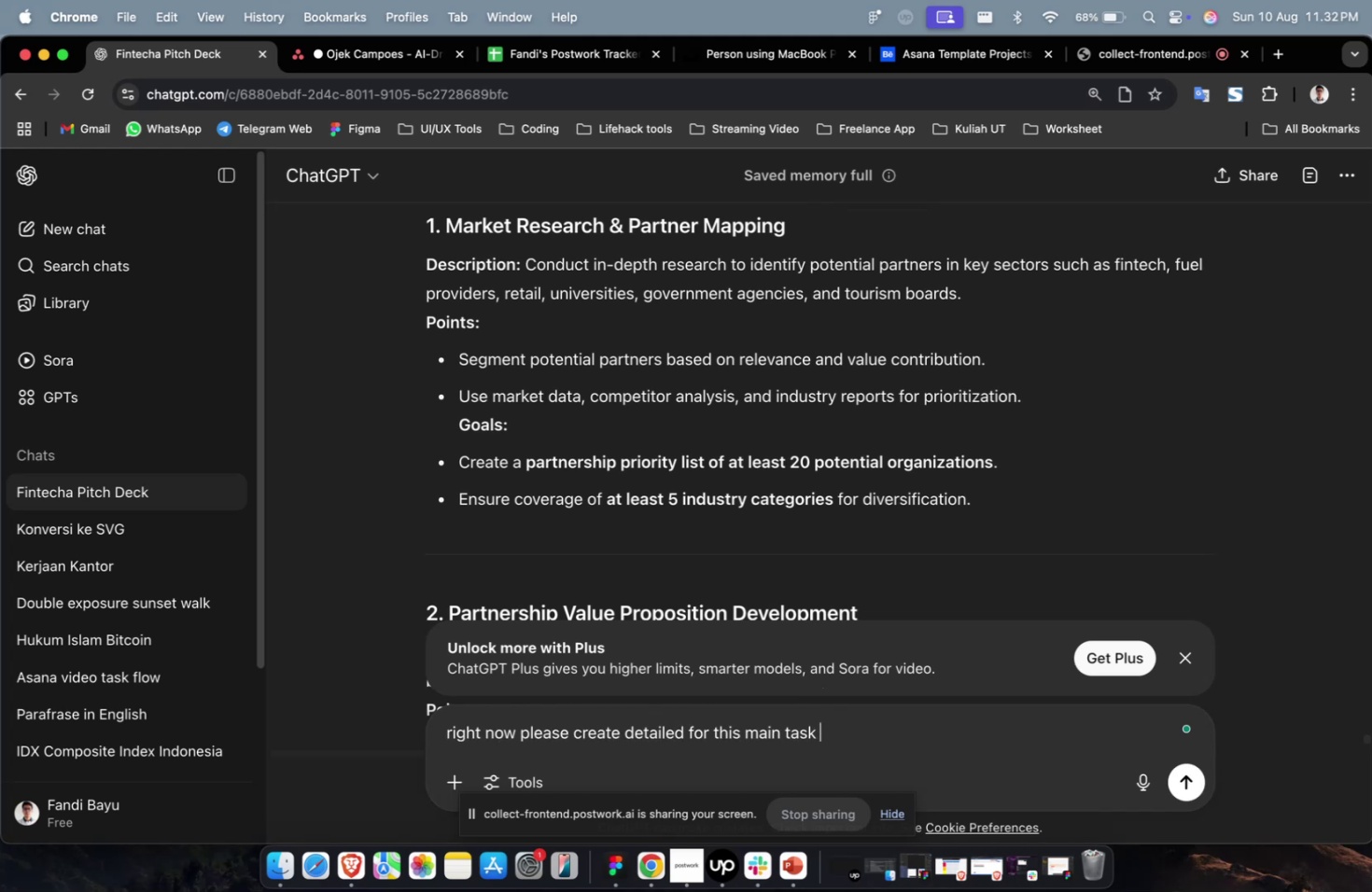 
key(Meta+V)
 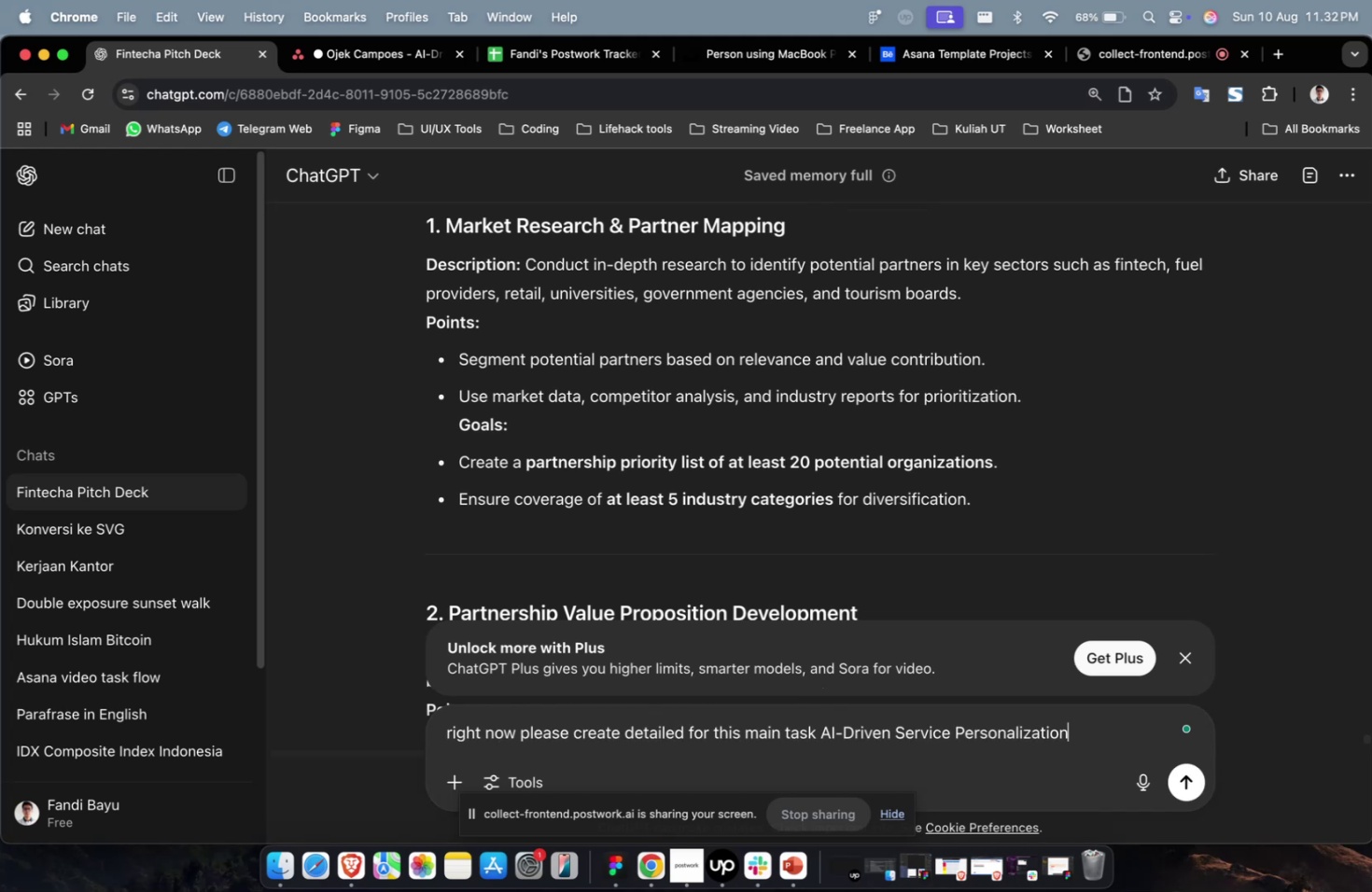 
key(Enter)
 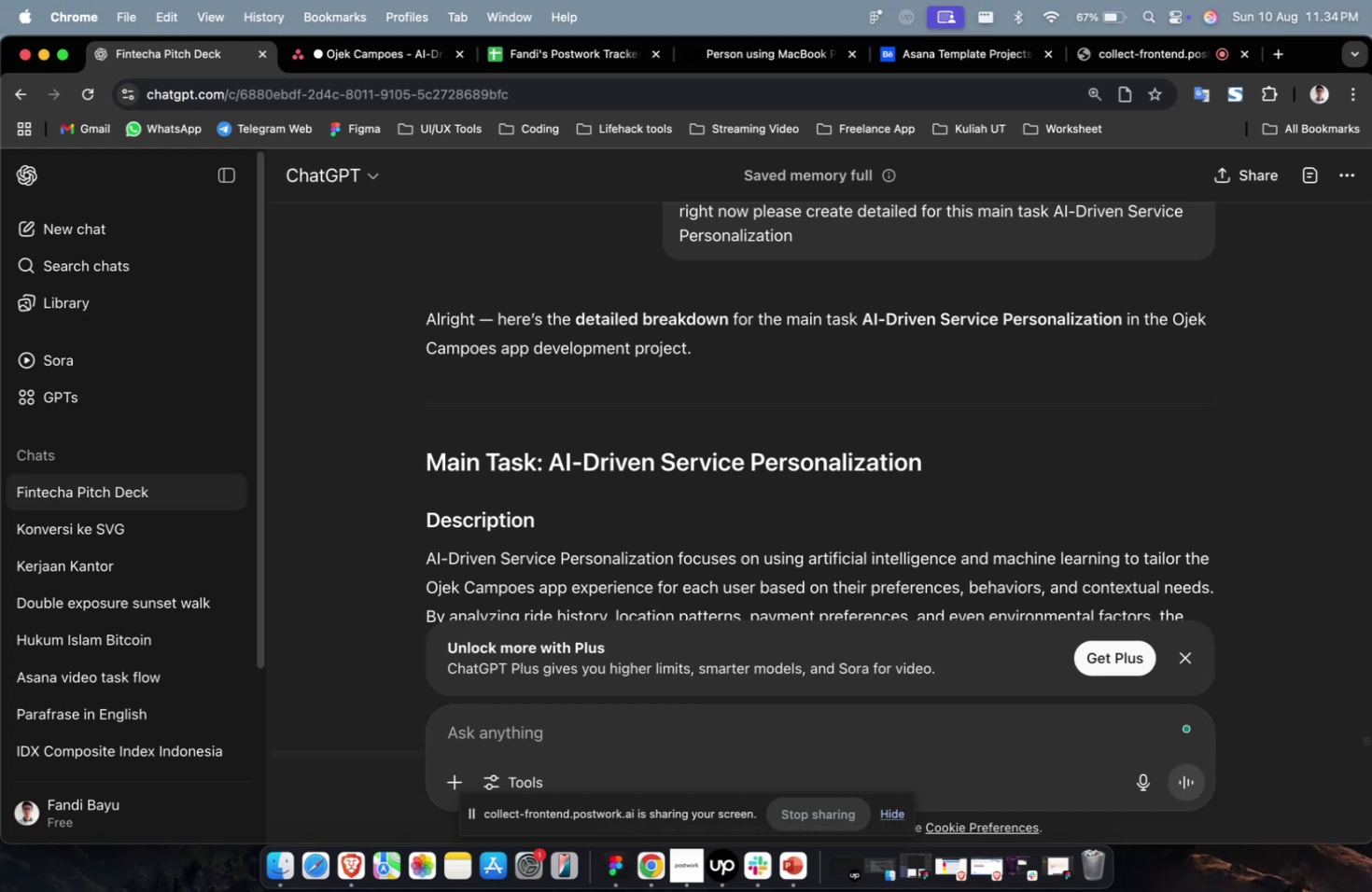 
wait(123.61)
 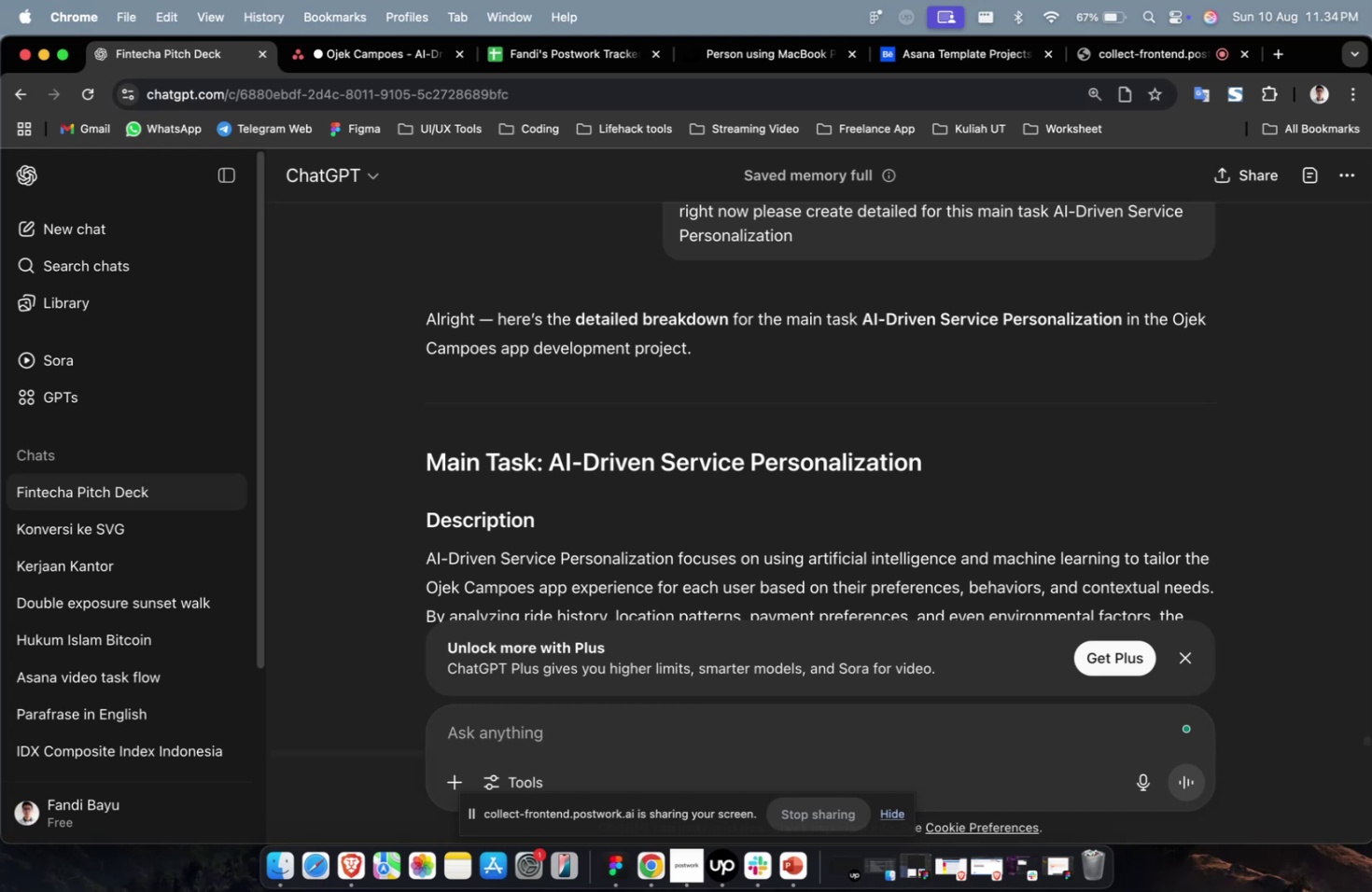 
scroll: coordinate [890, 478], scroll_direction: down, amount: 31.0
 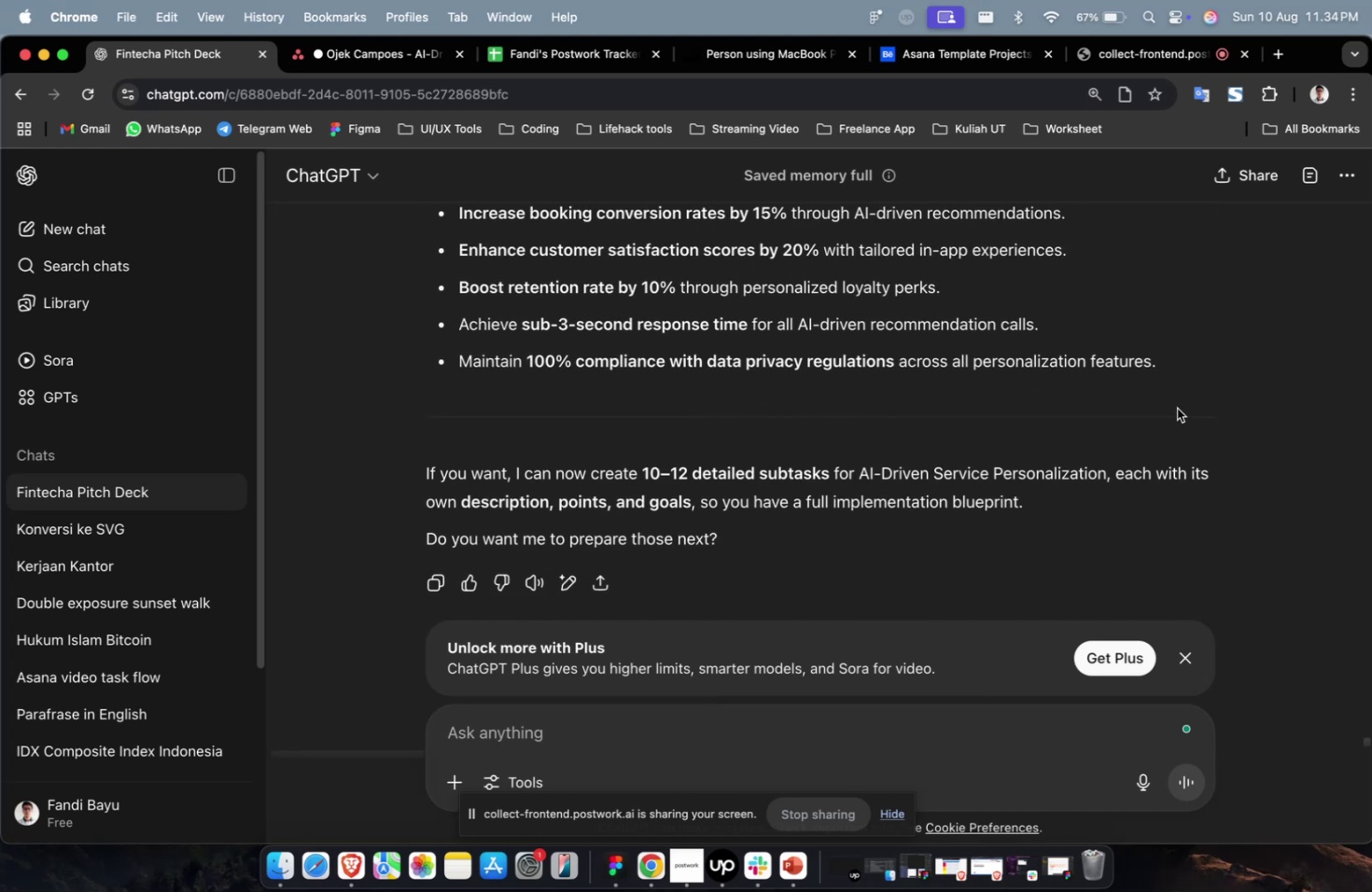 
left_click_drag(start_coordinate=[1186, 383], to_coordinate=[406, 443])
 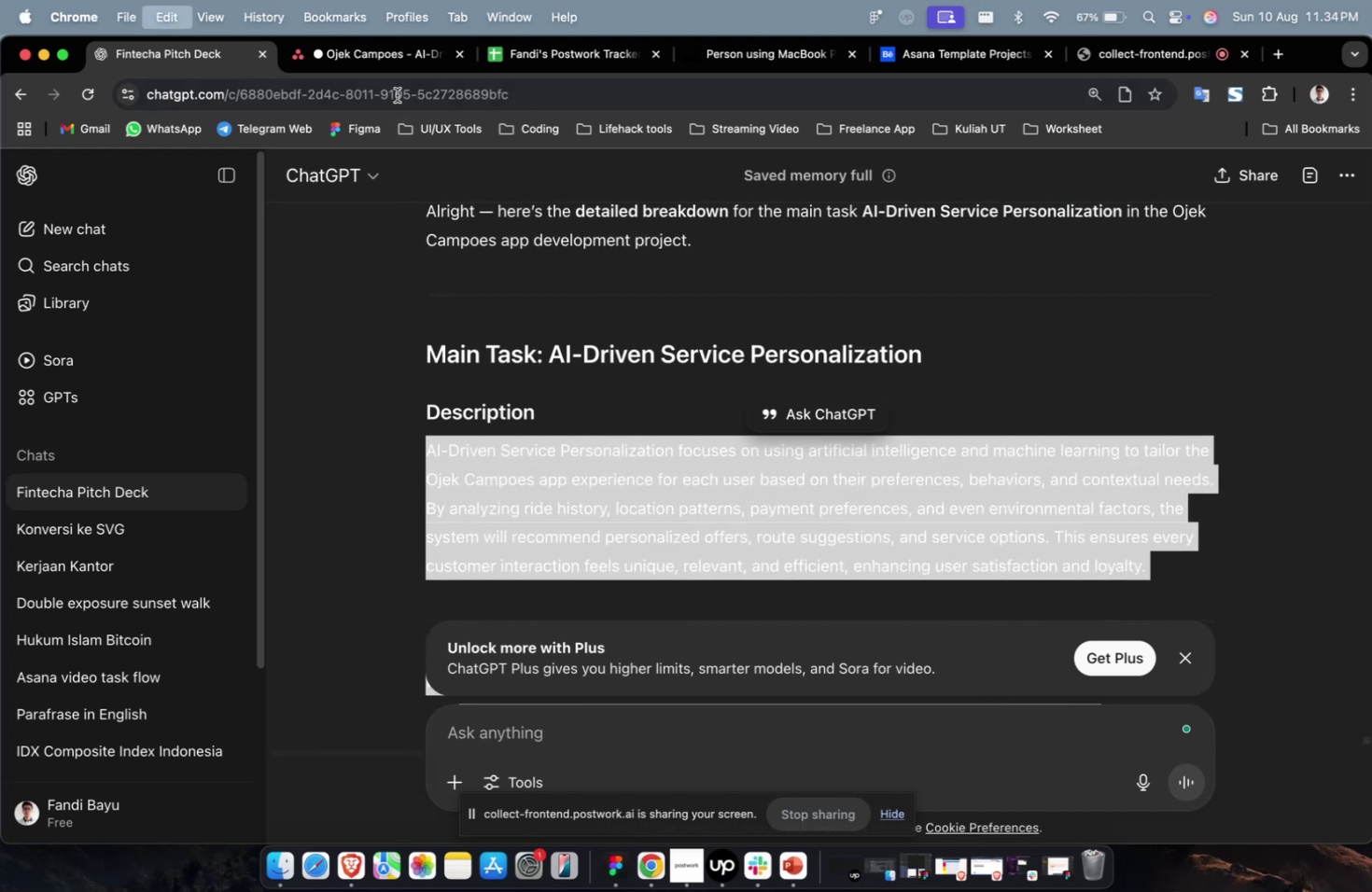 
scroll: coordinate [541, 408], scroll_direction: up, amount: 30.0
 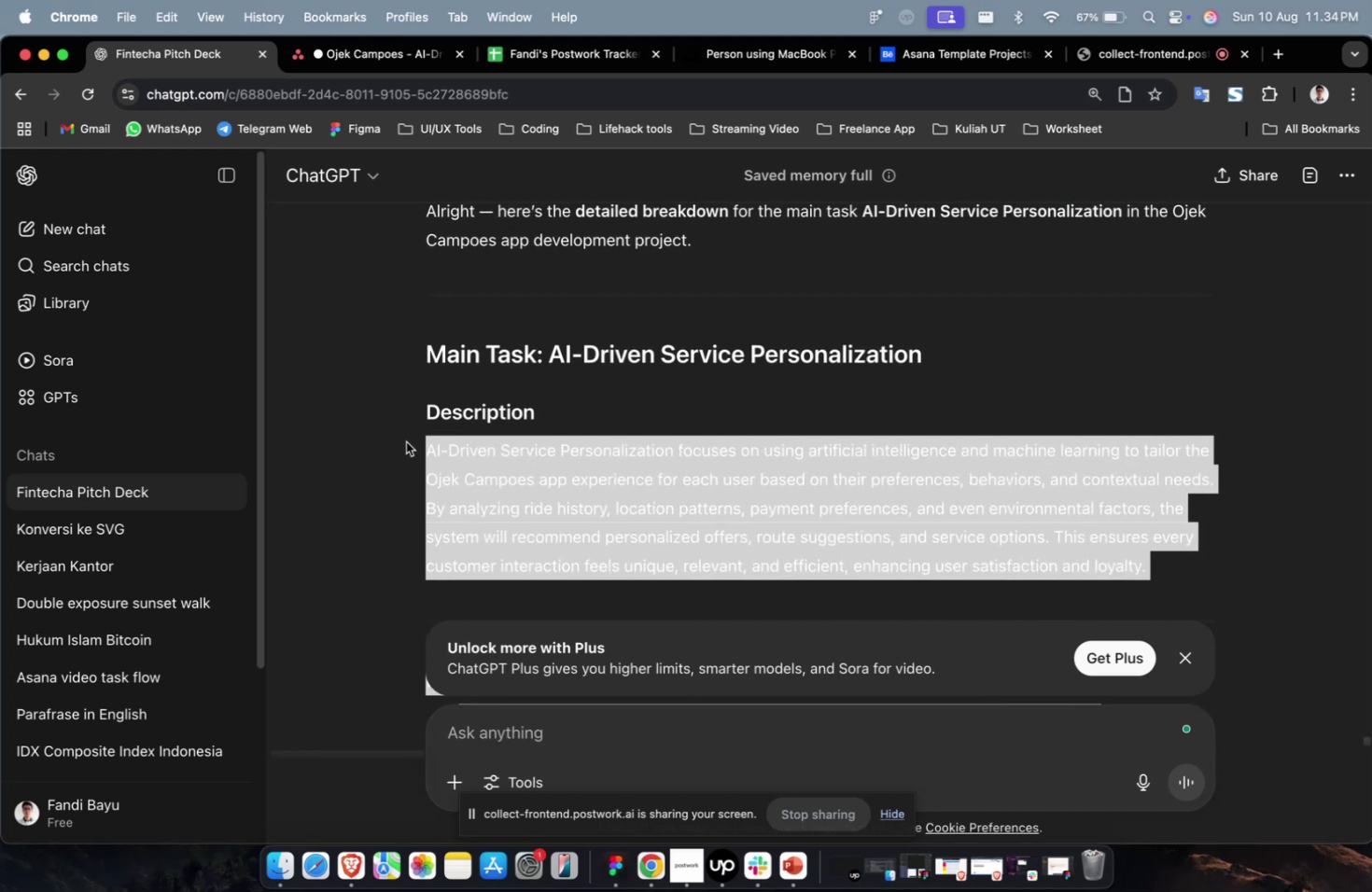 
key(Meta+C)
 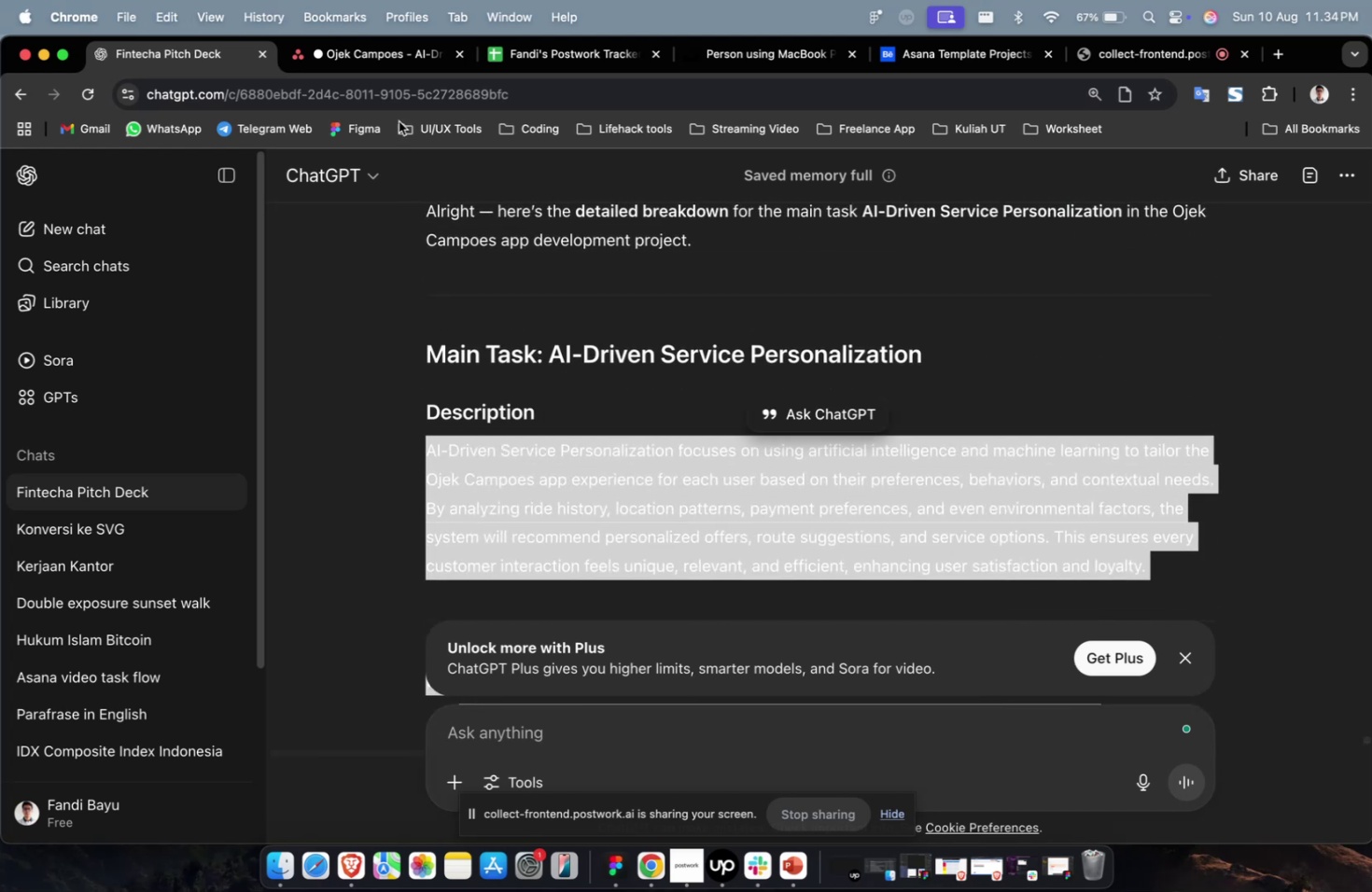 
key(Meta+C)
 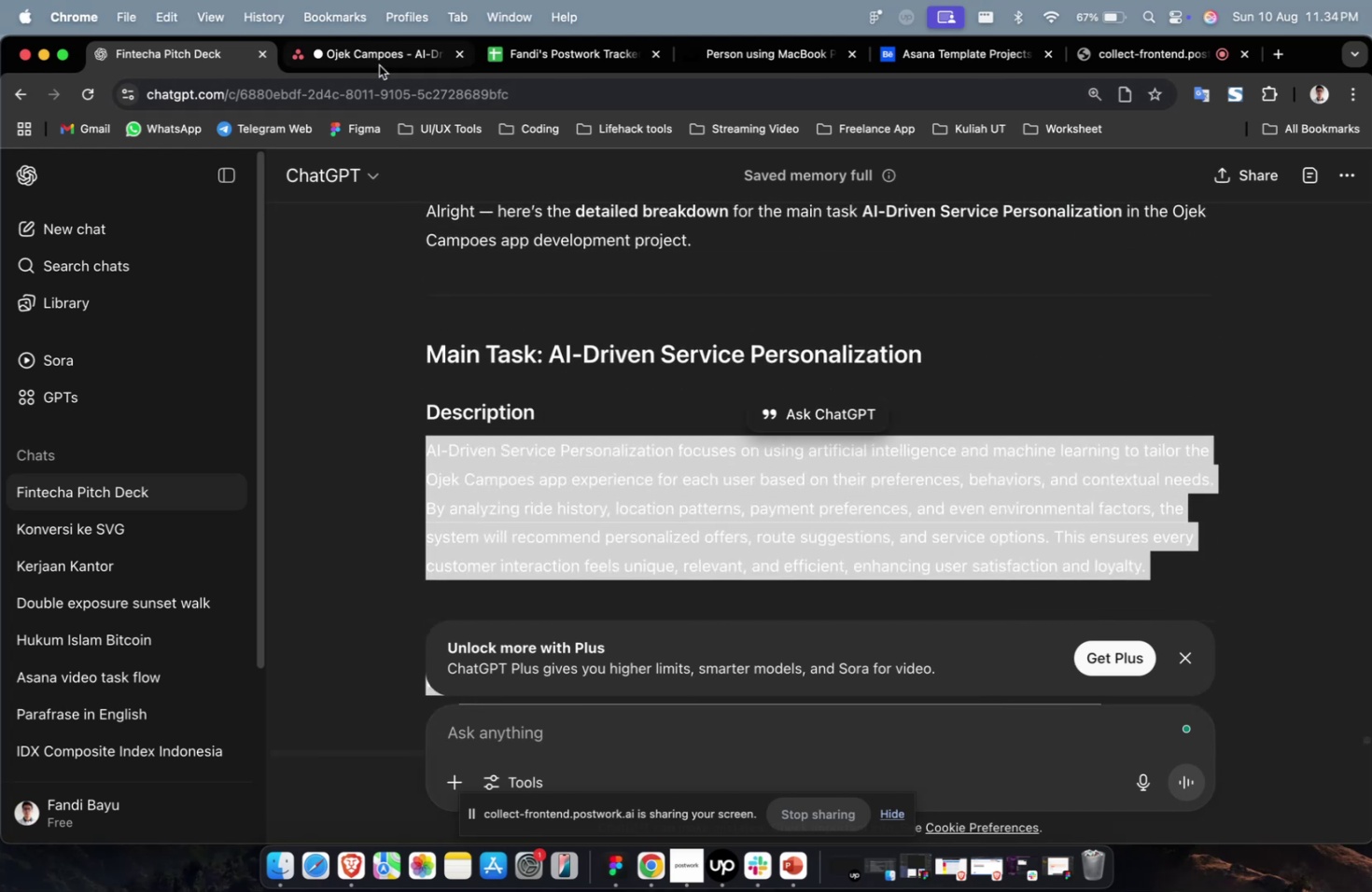 
left_click([379, 65])
 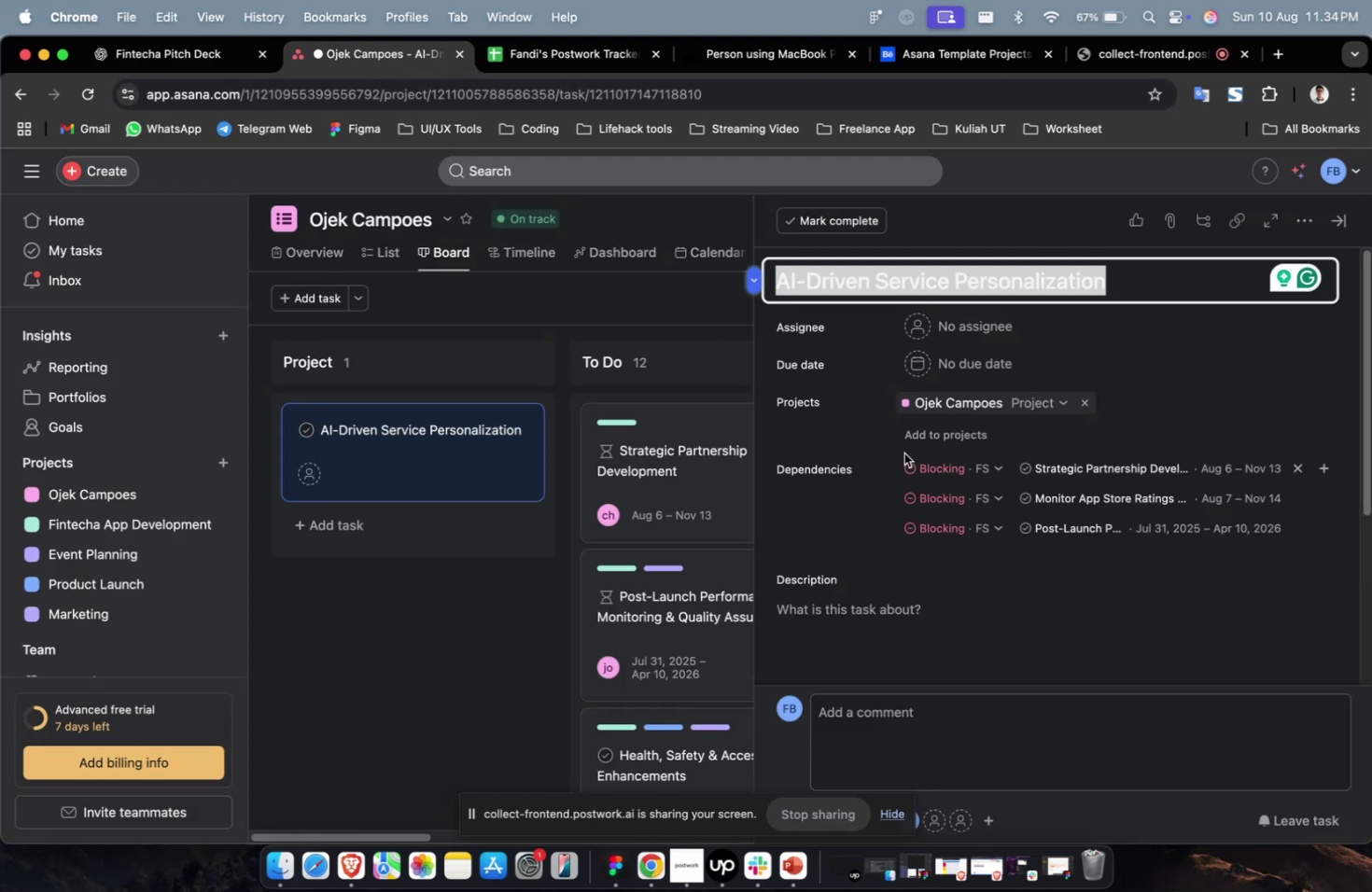 
scroll: coordinate [910, 482], scroll_direction: down, amount: 9.0
 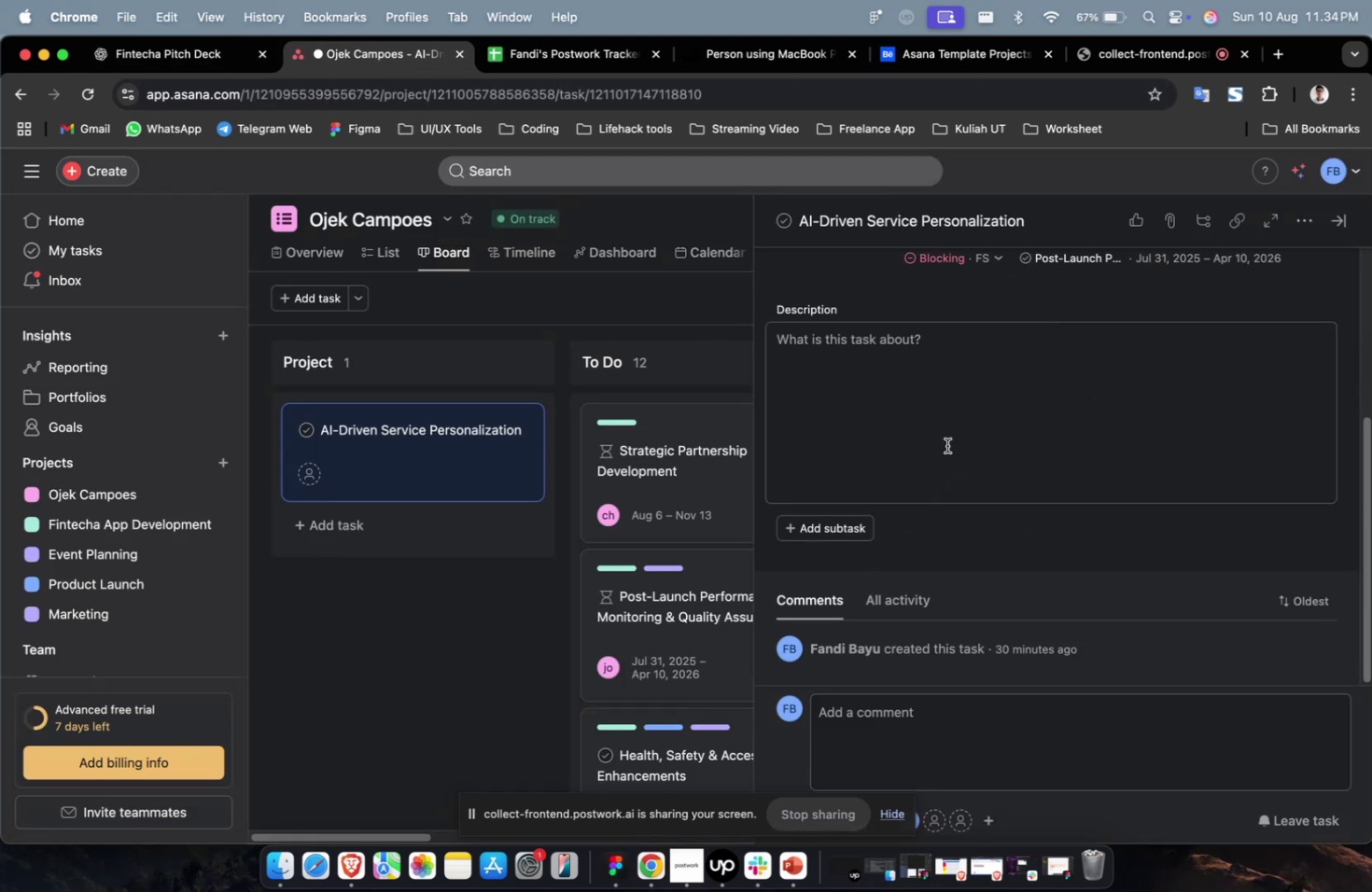 
left_click([946, 445])
 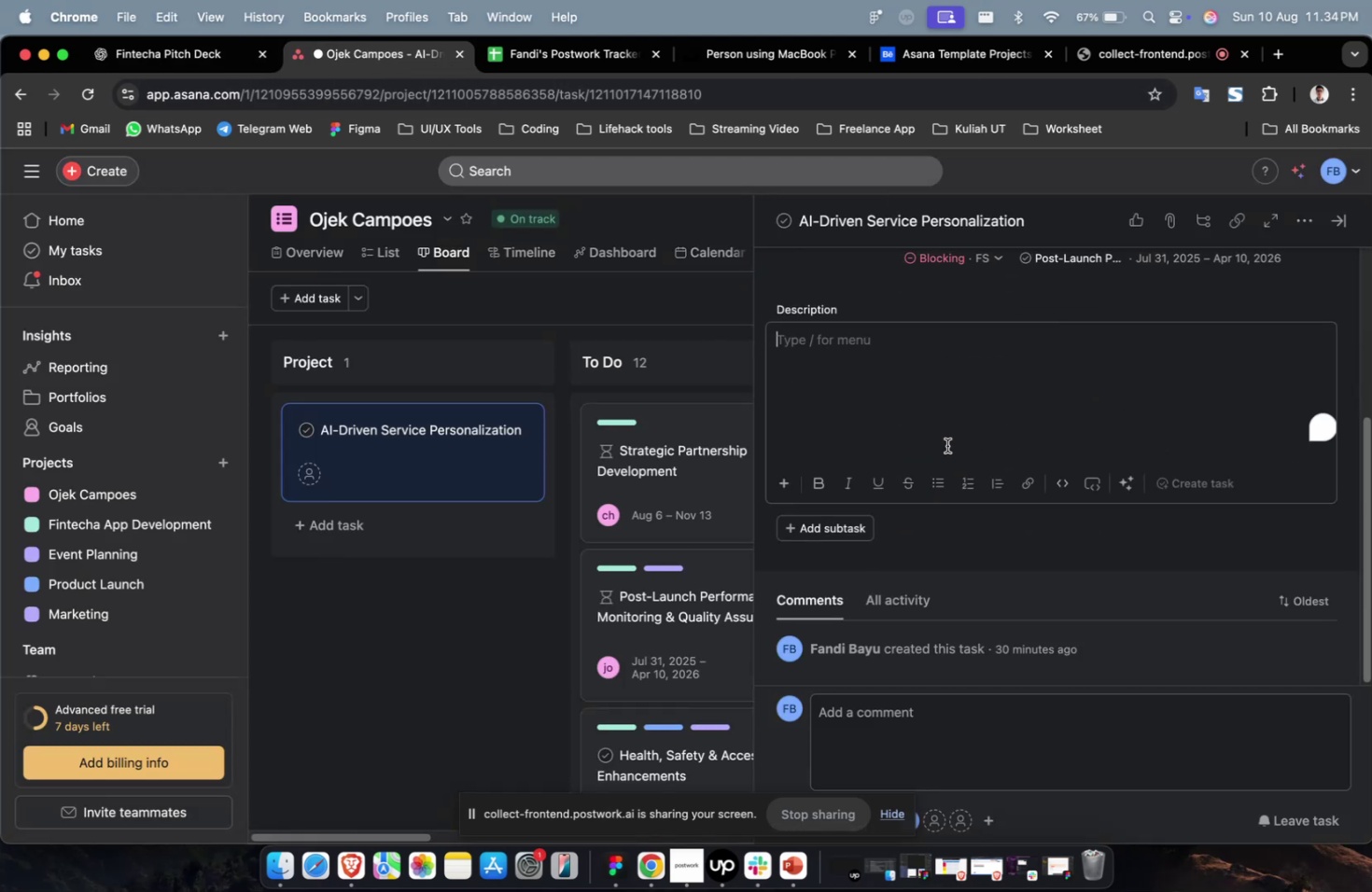 
key(Meta+CommandLeft)
 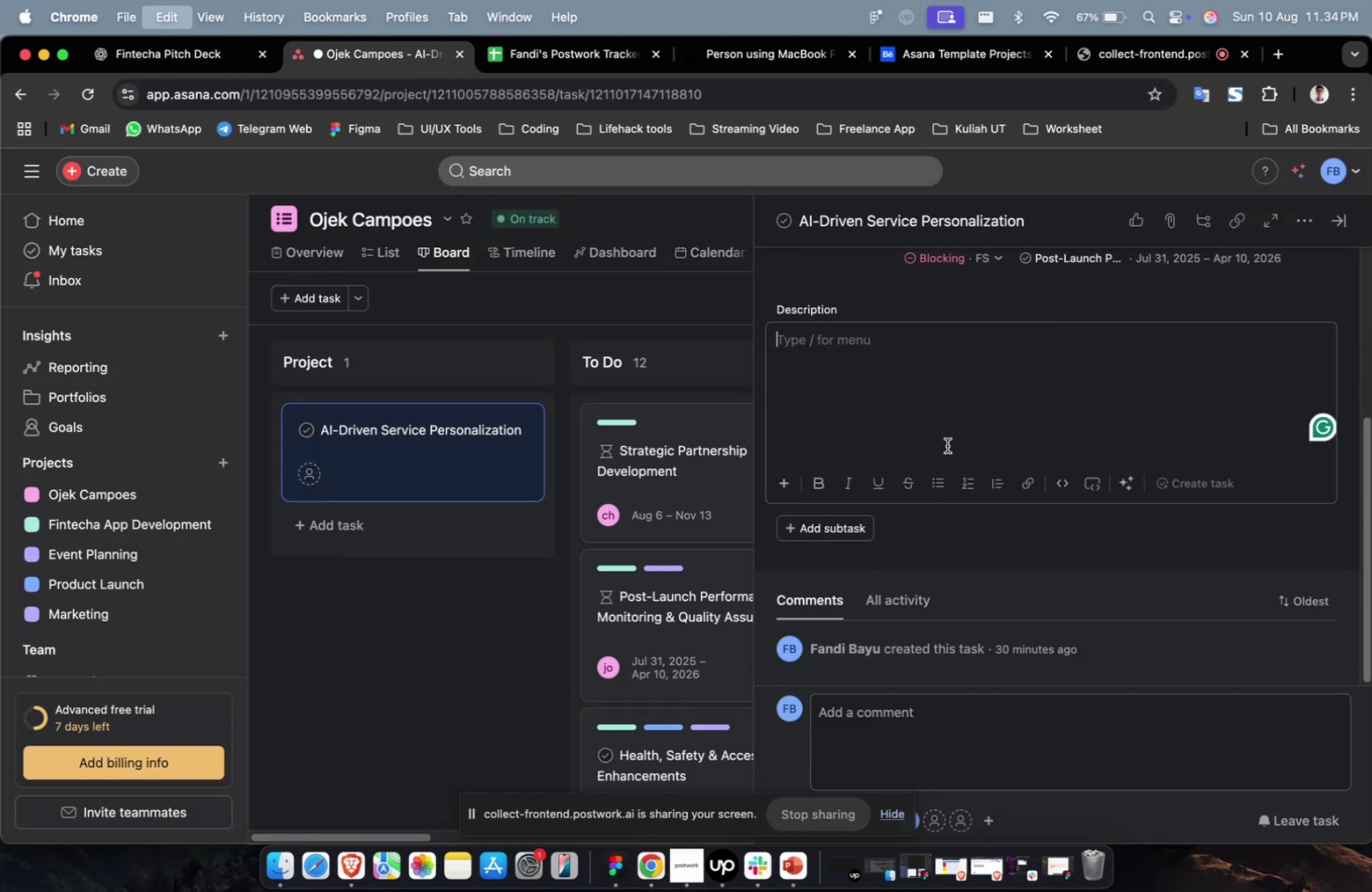 
key(Meta+V)
 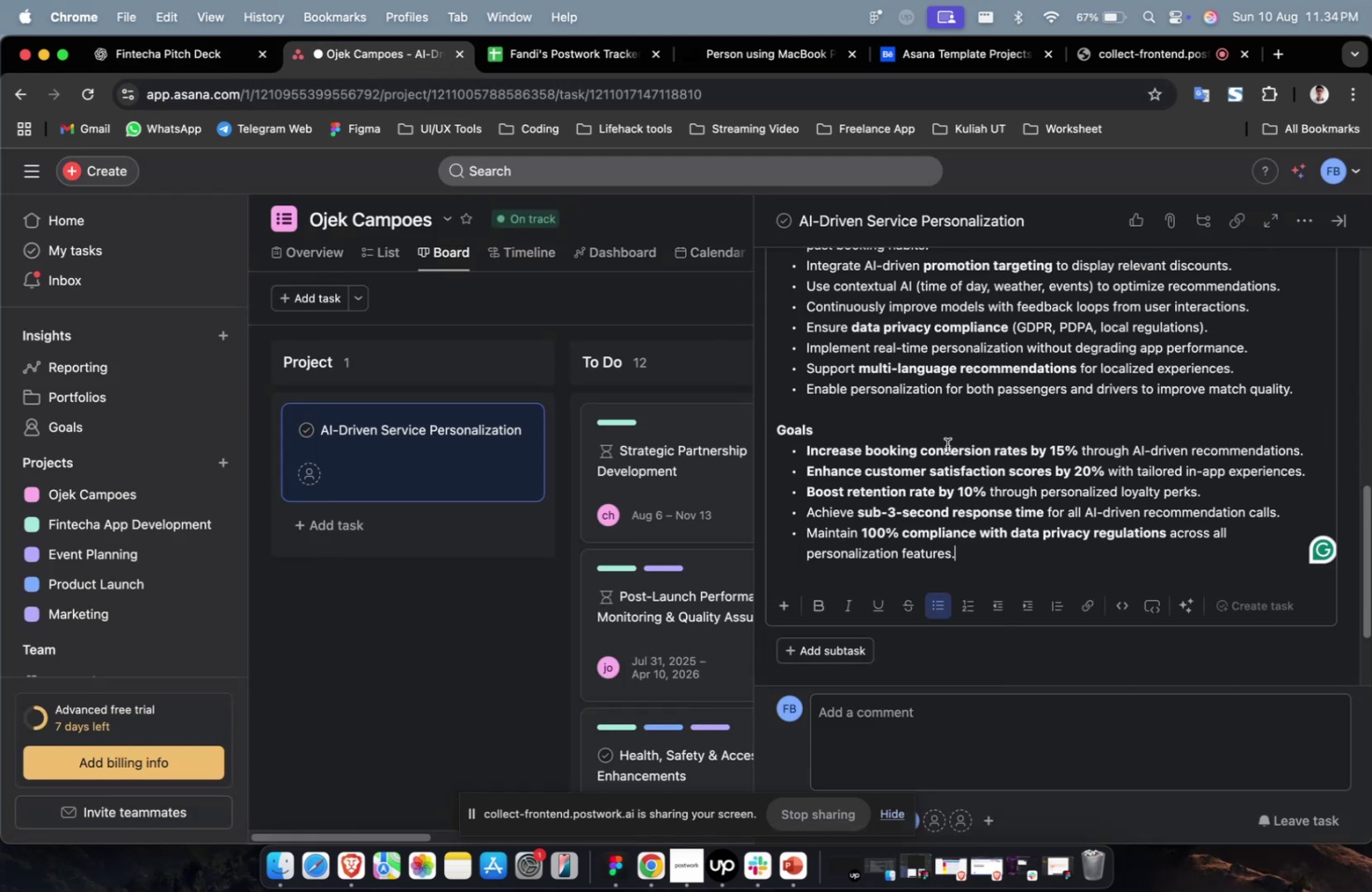 
scroll: coordinate [946, 445], scroll_direction: up, amount: 34.0
 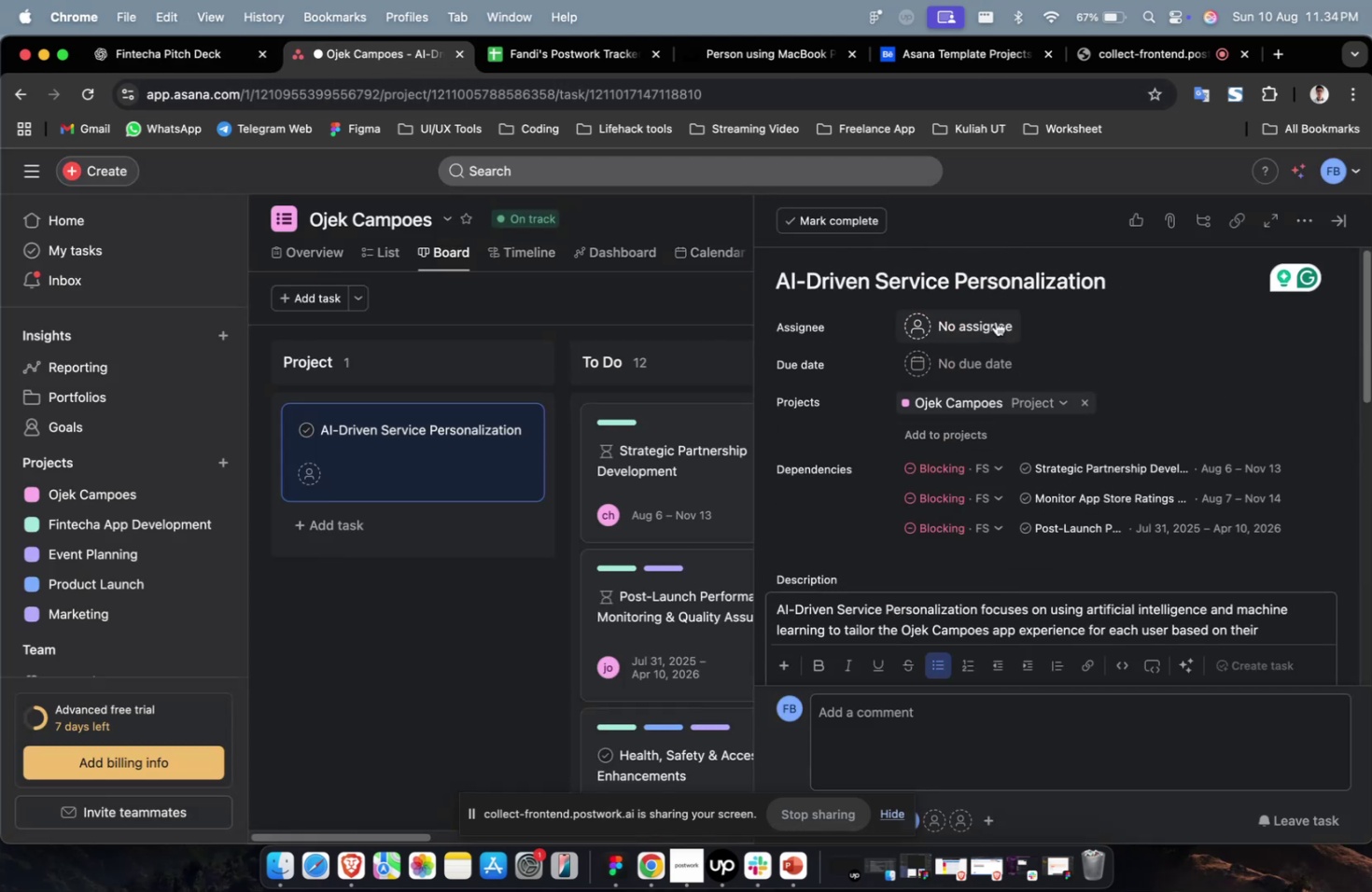 
left_click([995, 321])
 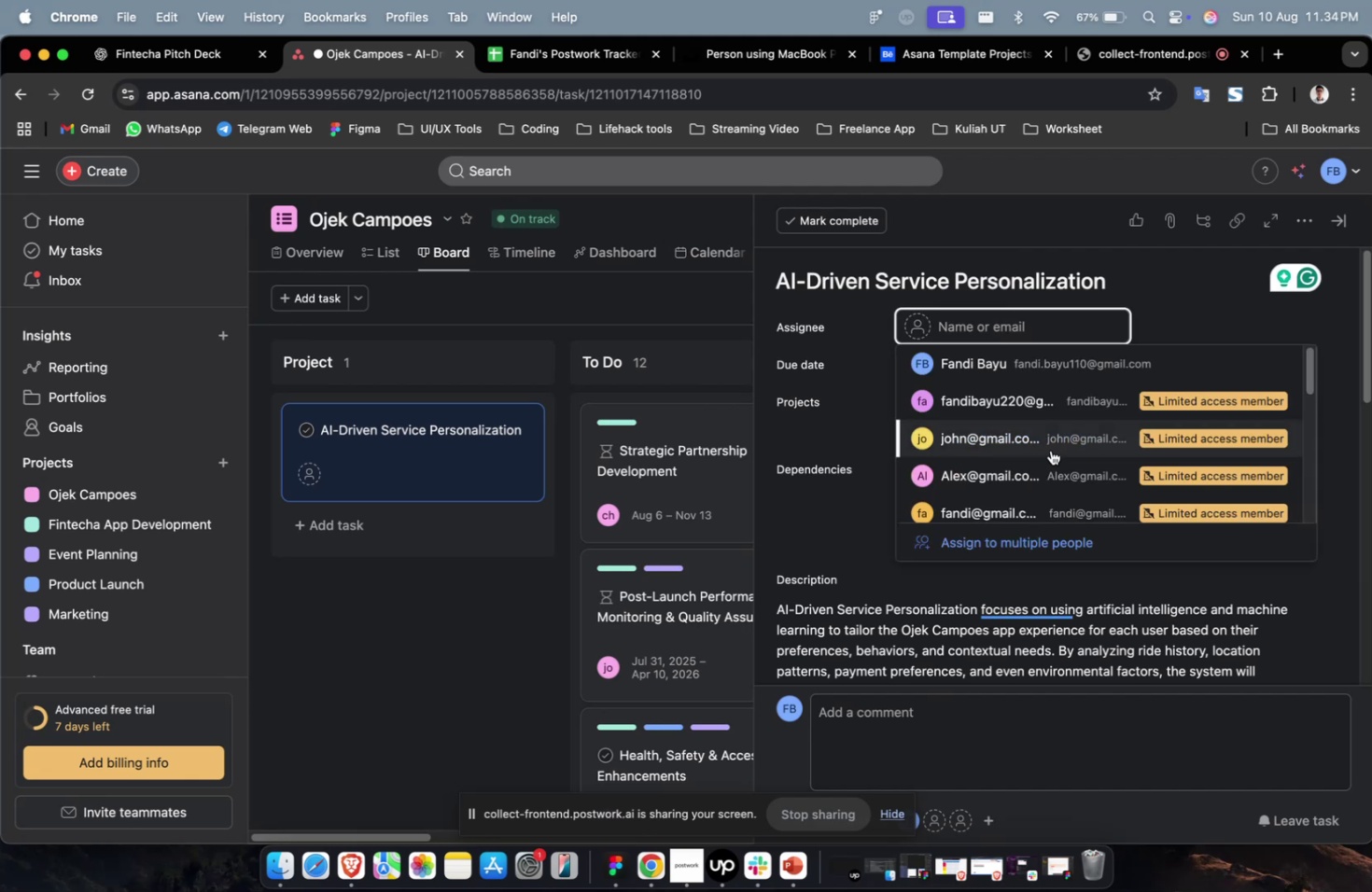 
double_click([1050, 450])
 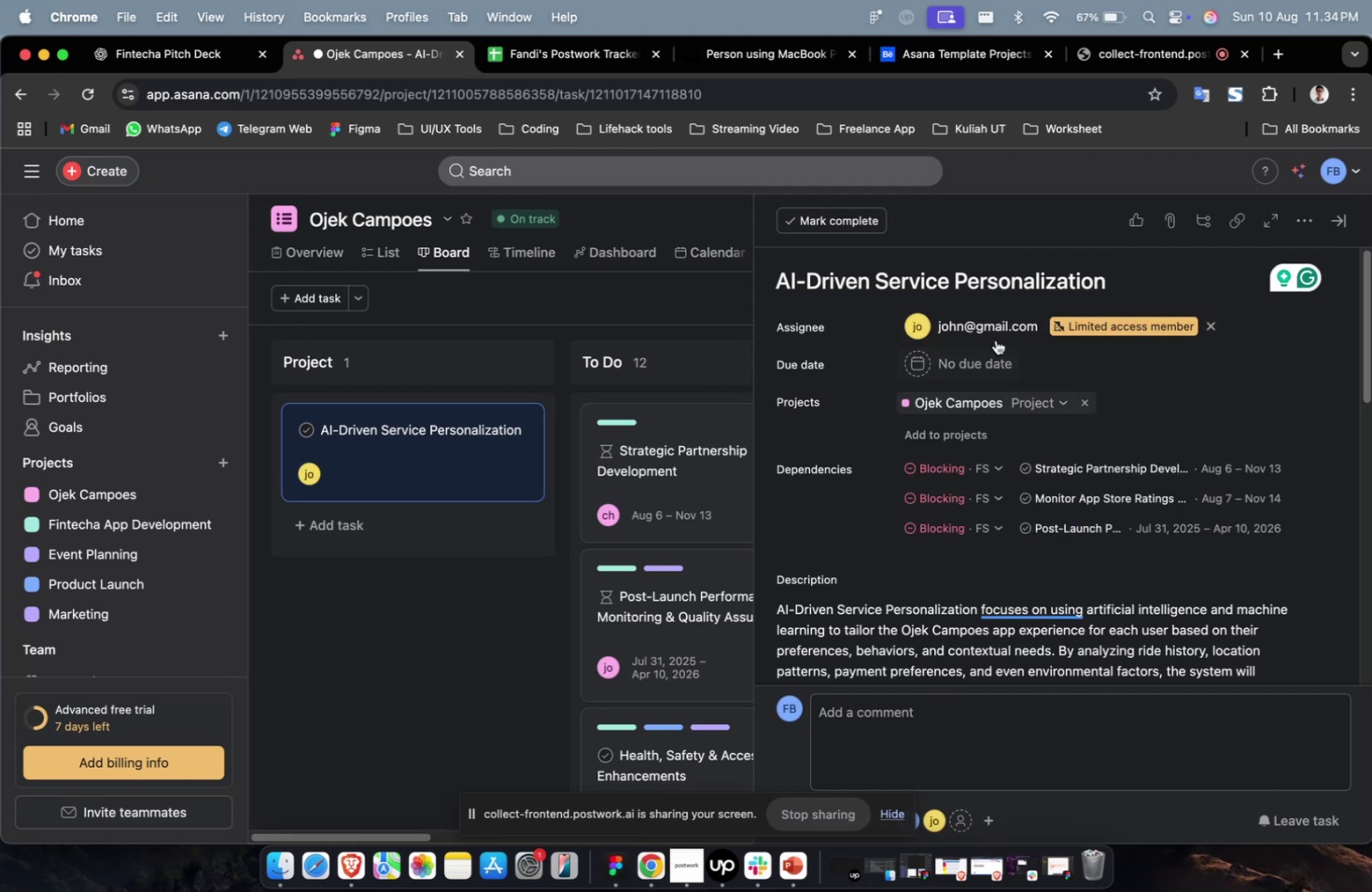 
left_click([991, 332])
 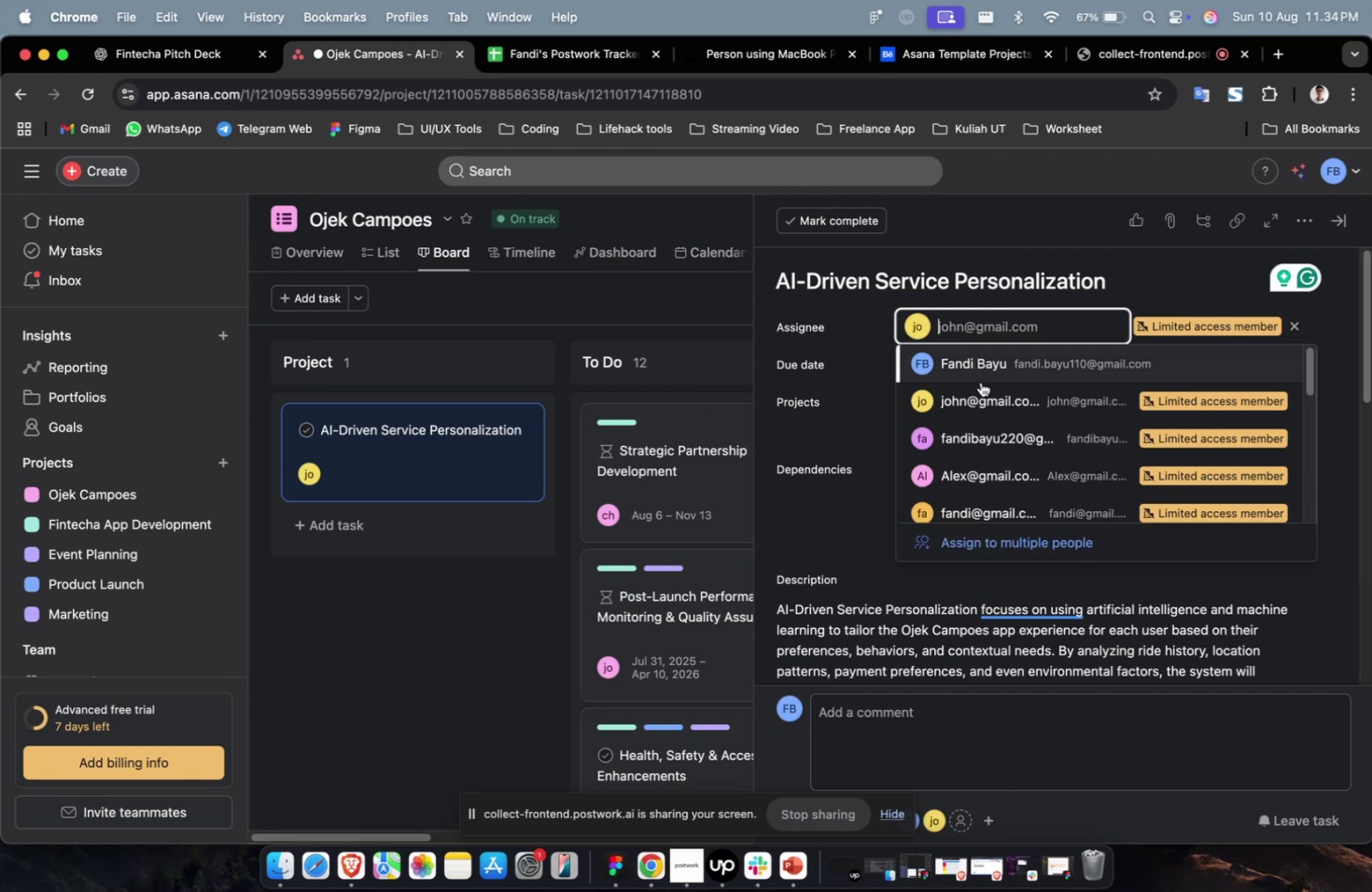 
scroll: coordinate [979, 390], scroll_direction: down, amount: 9.0
 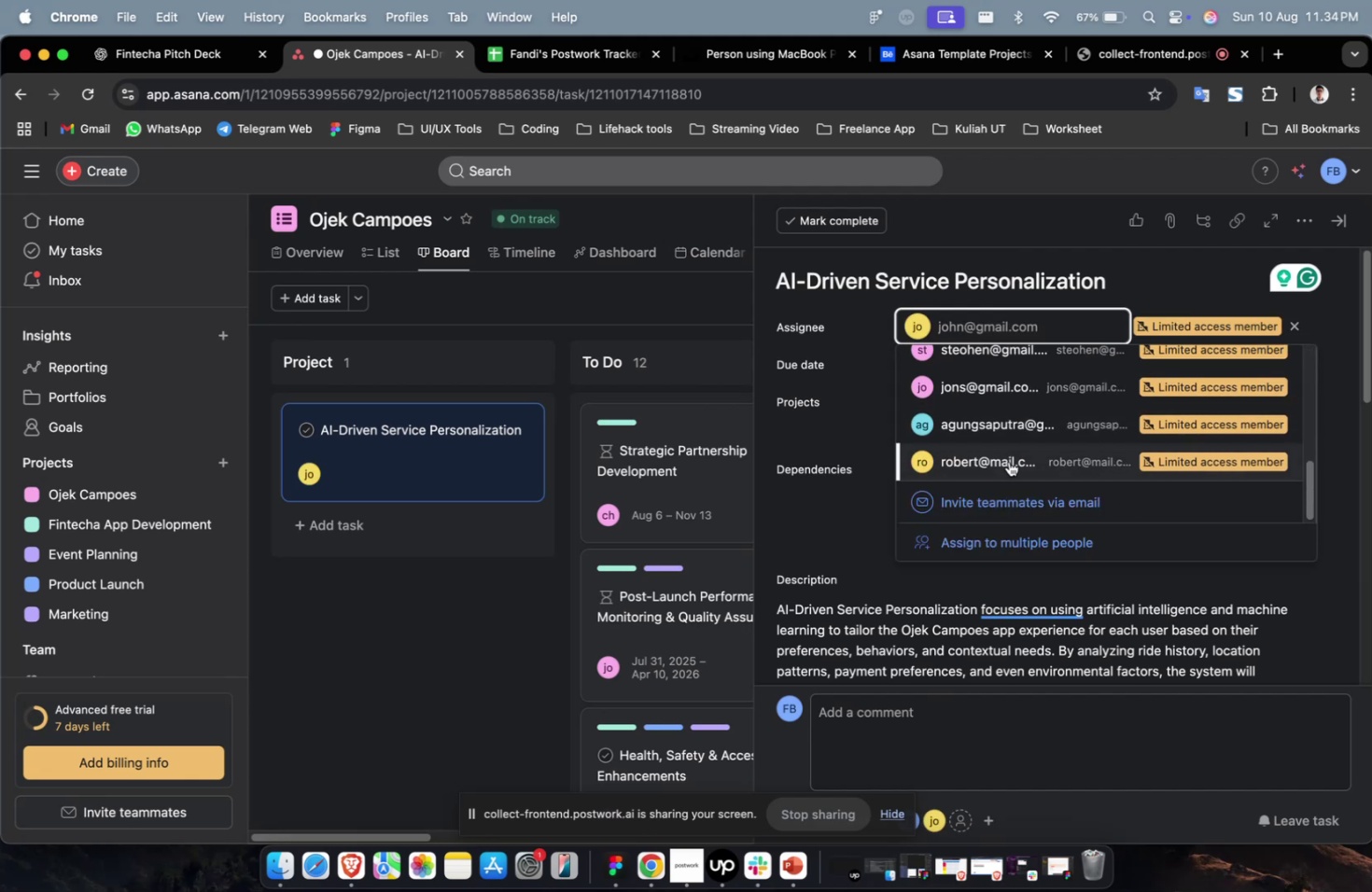 
left_click([1008, 461])
 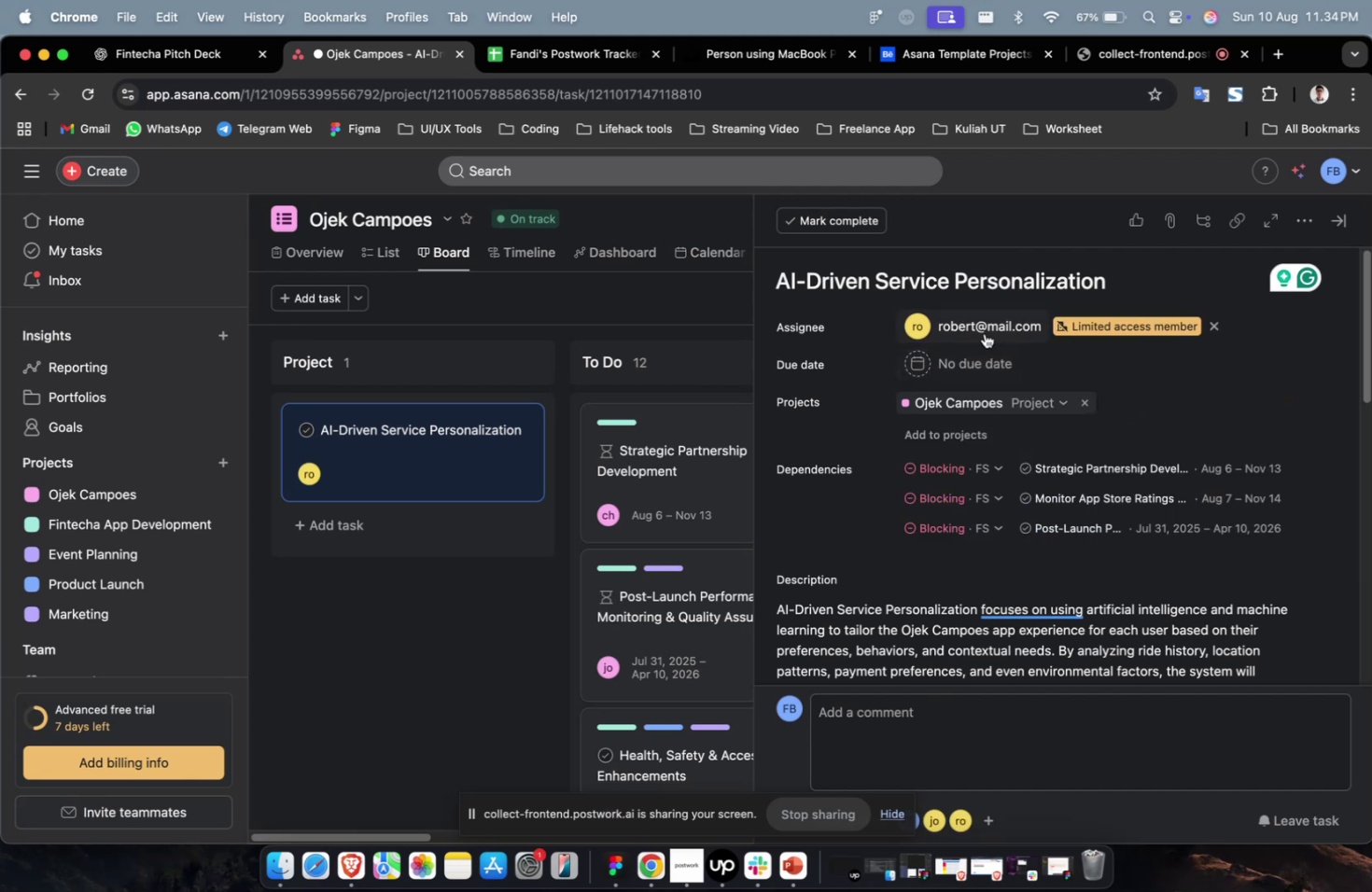 
double_click([984, 333])
 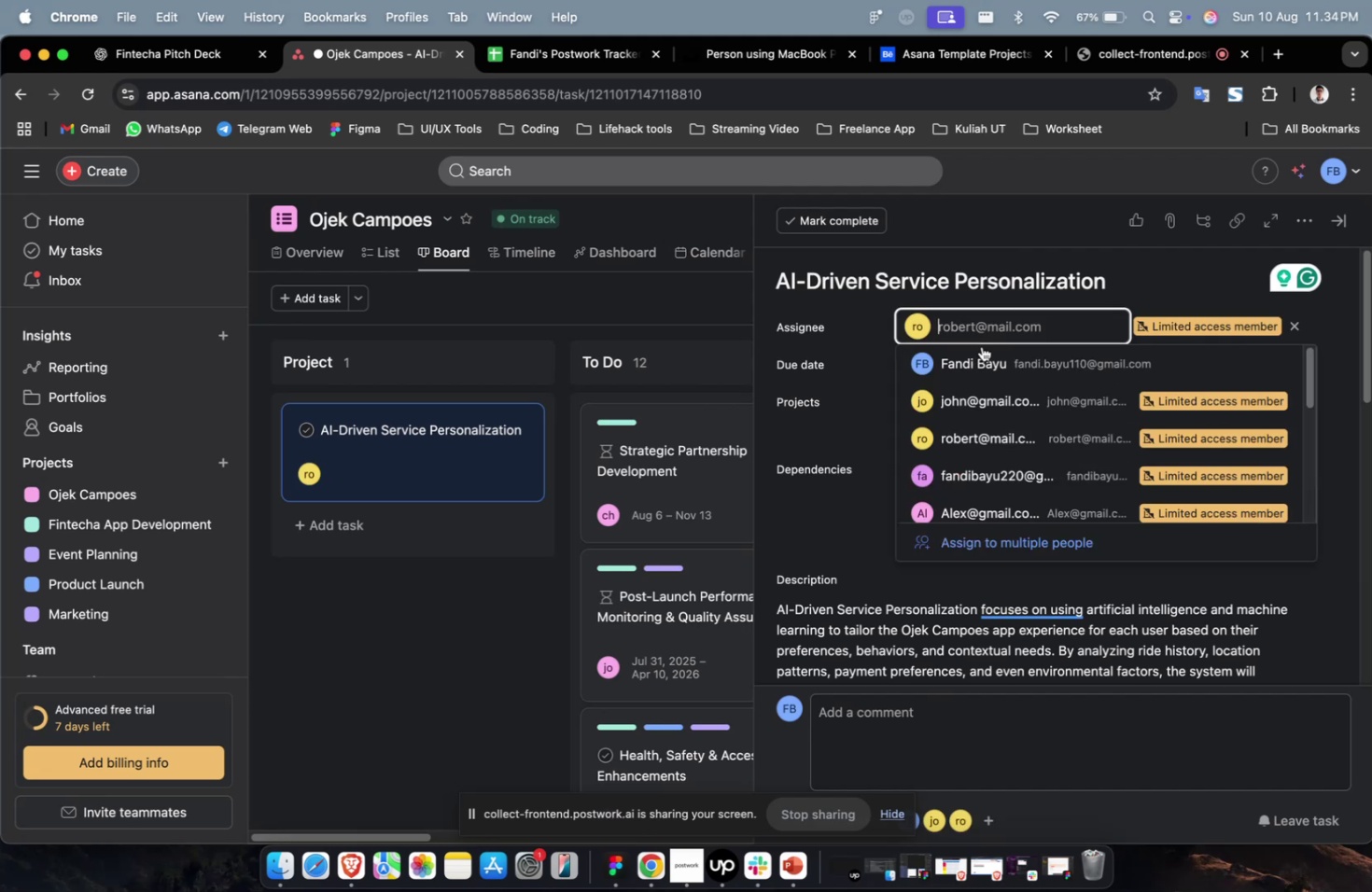 
scroll: coordinate [981, 359], scroll_direction: down, amount: 14.0
 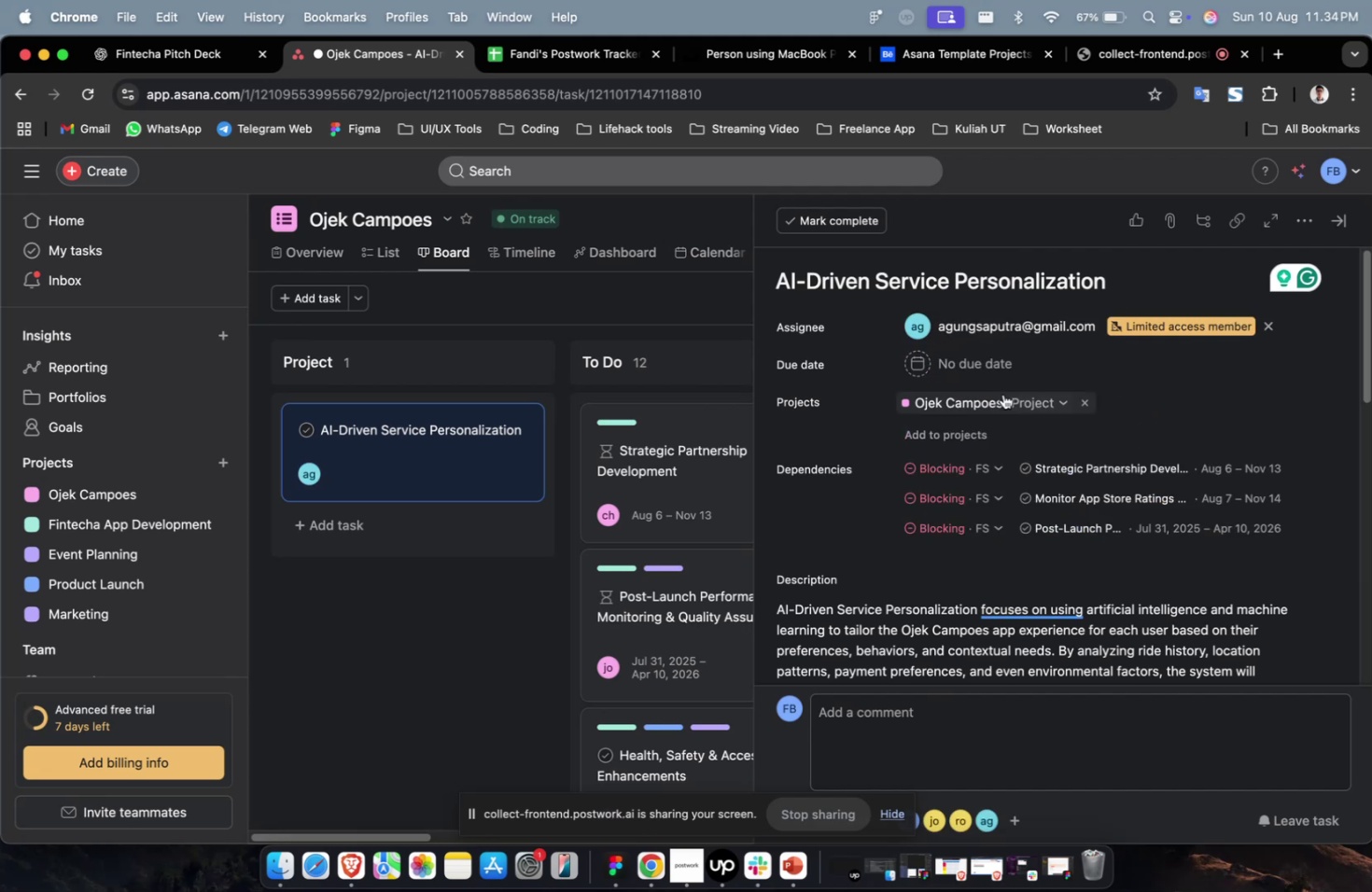 
double_click([993, 383])
 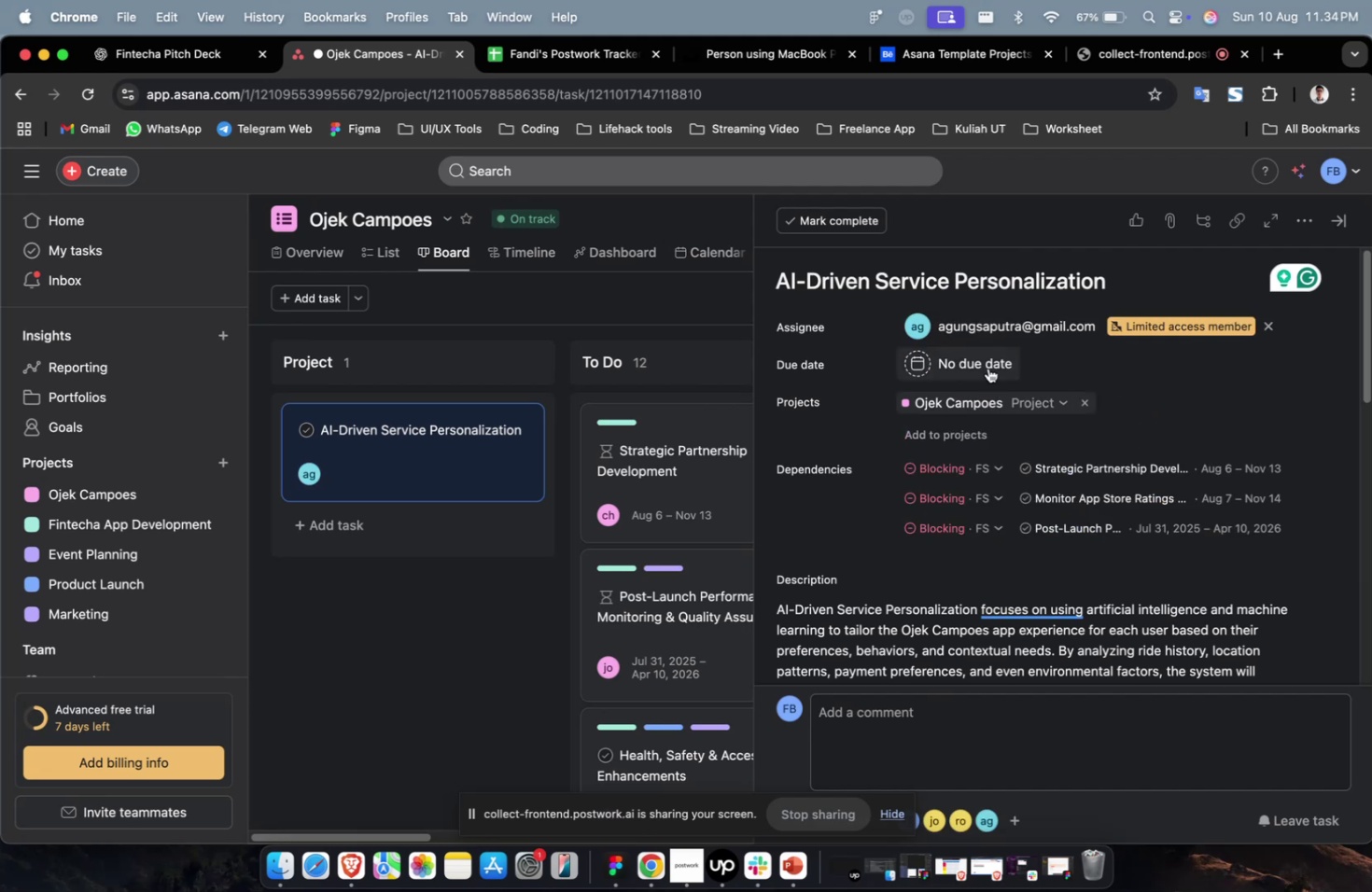 
triple_click([987, 368])
 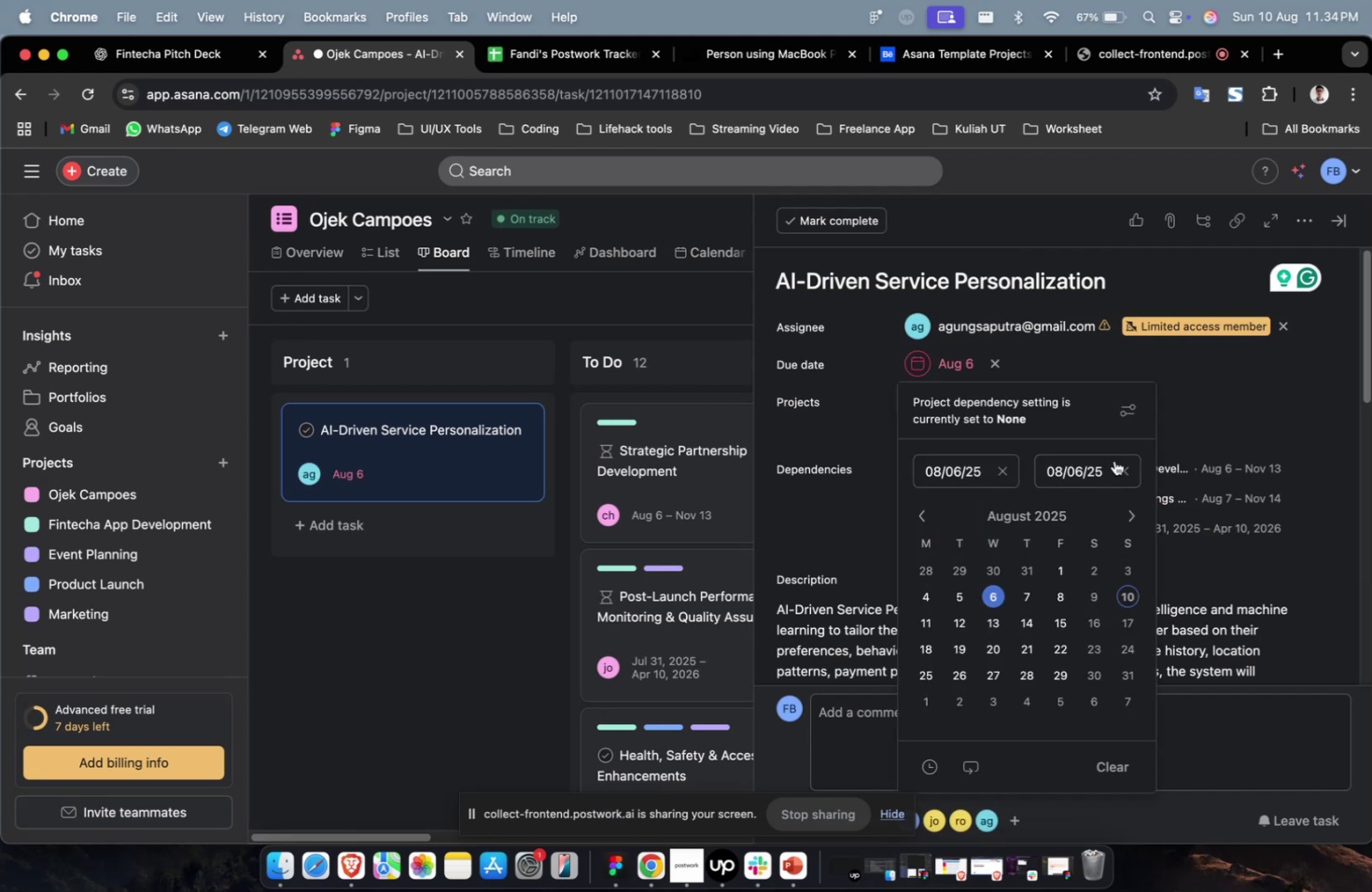 
triple_click([1131, 521])
 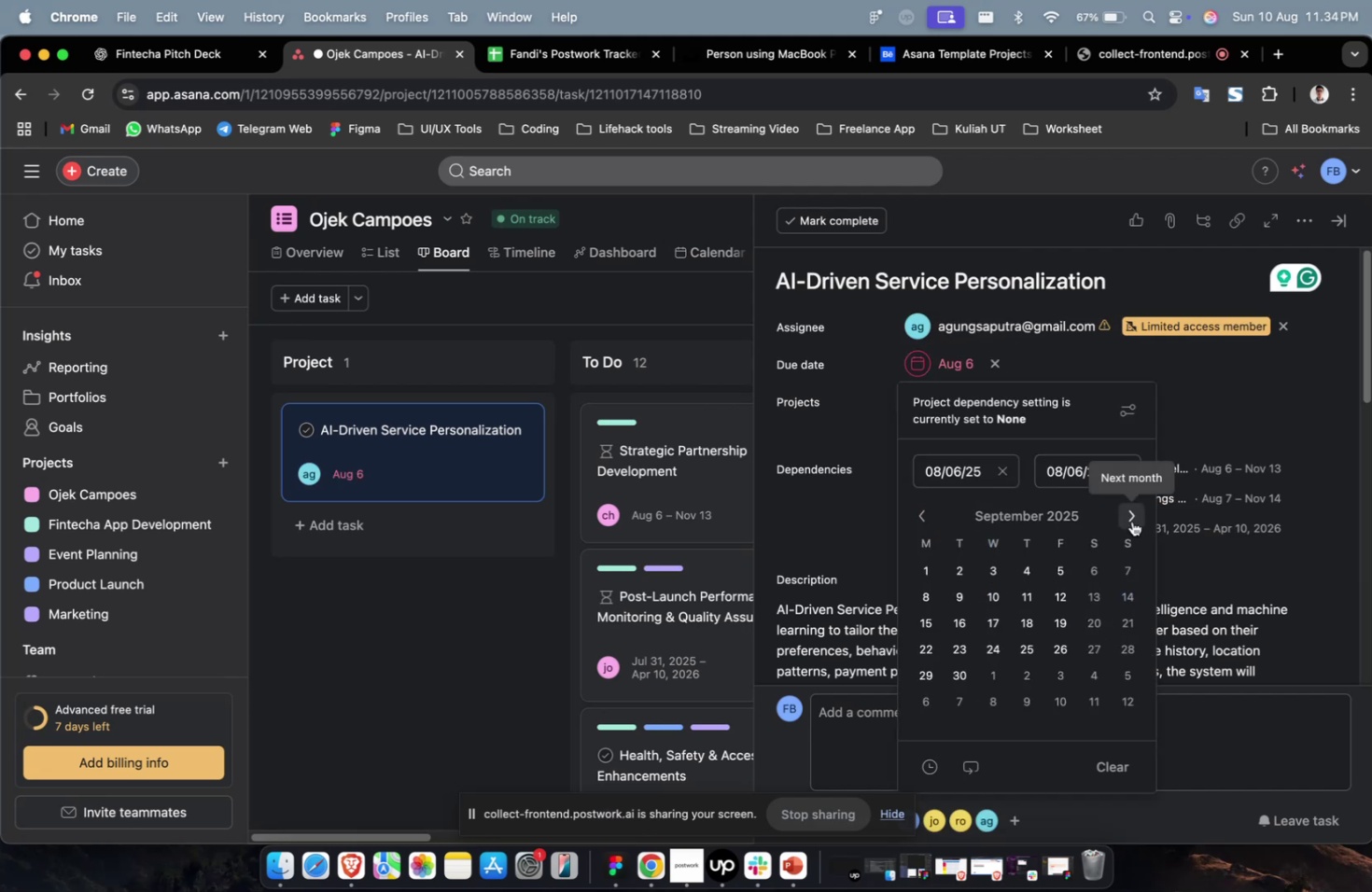 
triple_click([1131, 521])
 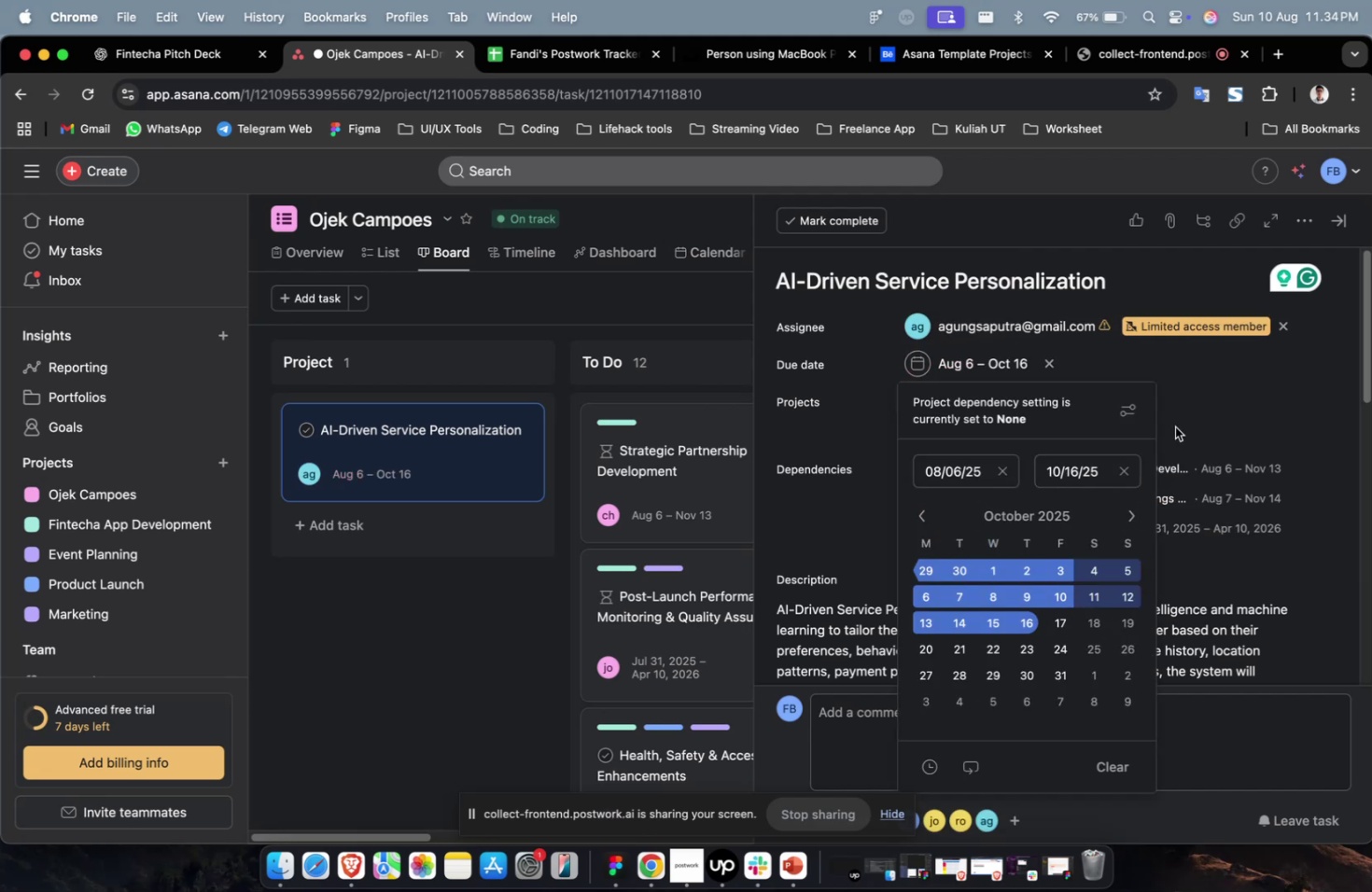 
triple_click([1179, 420])
 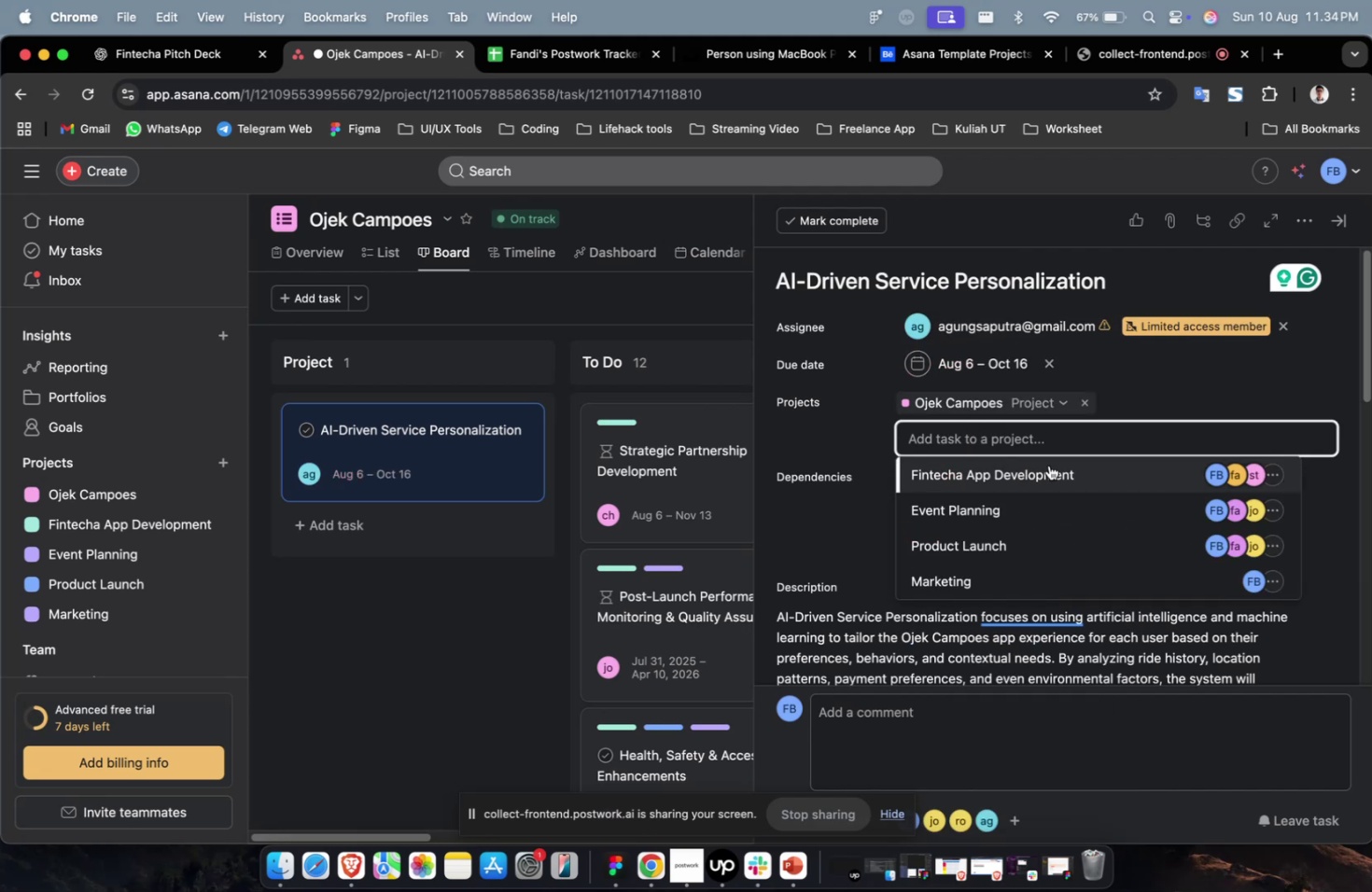 
left_click([1048, 467])
 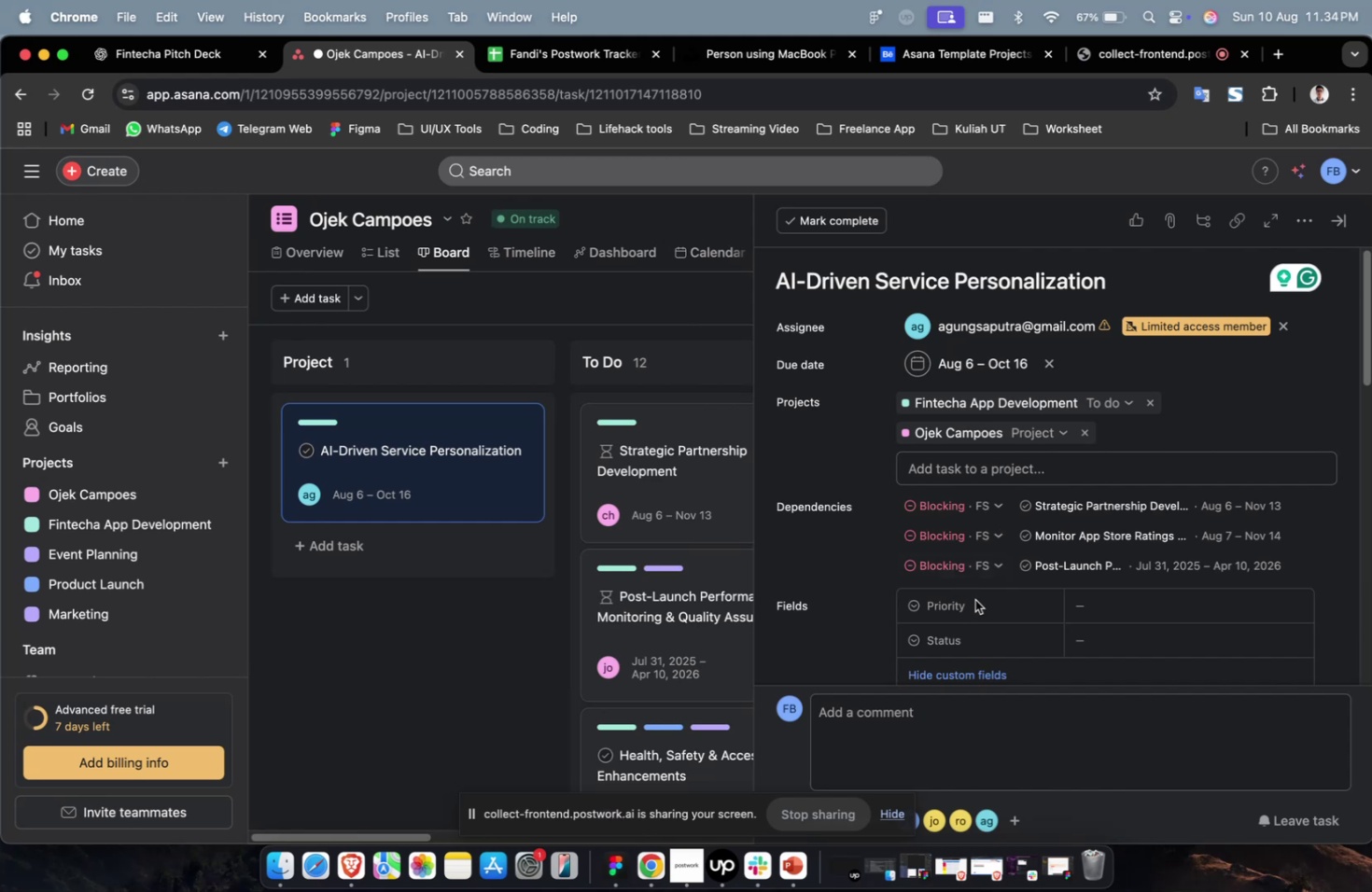 
scroll: coordinate [991, 601], scroll_direction: down, amount: 4.0
 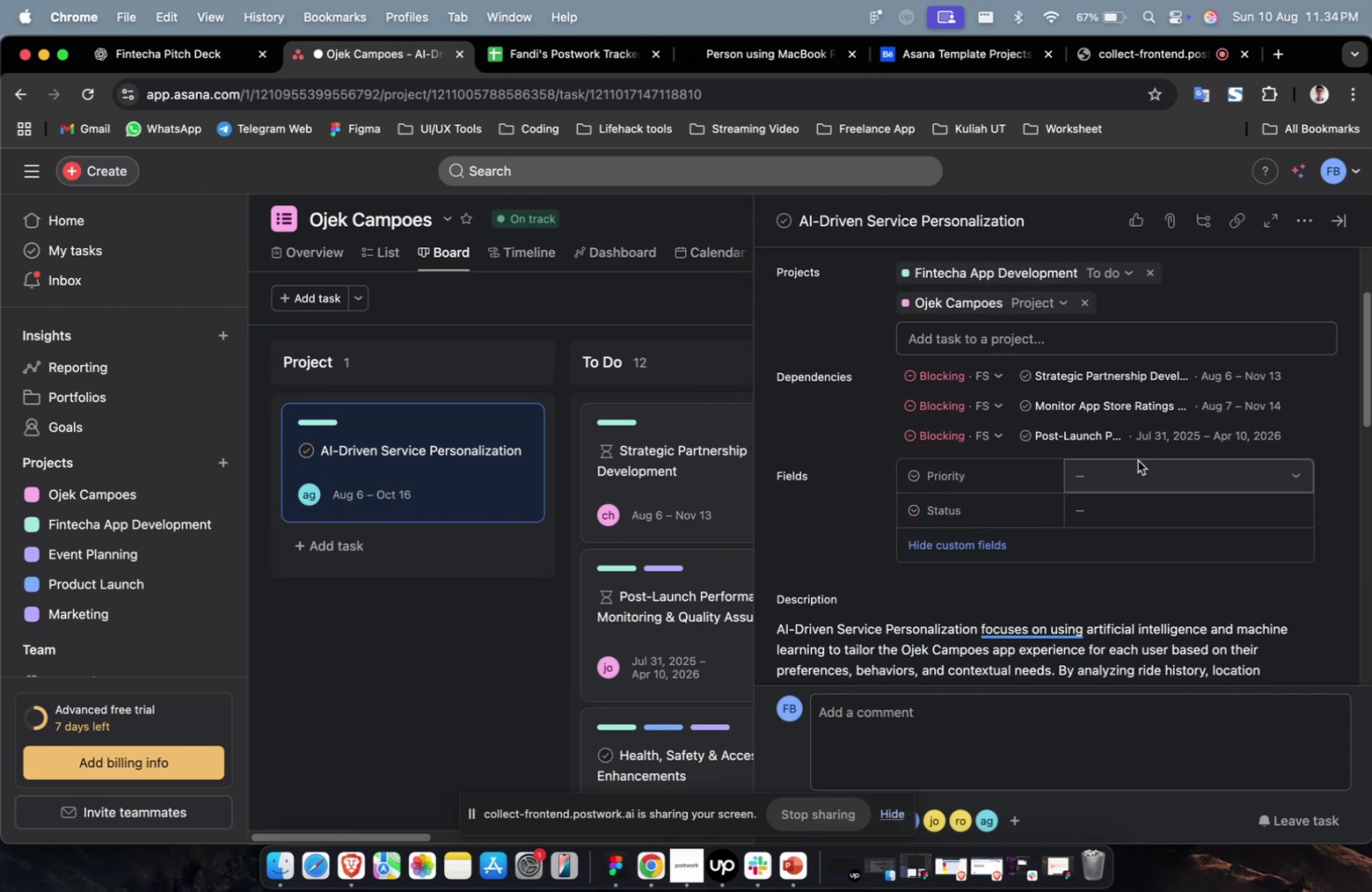 
left_click([1138, 457])
 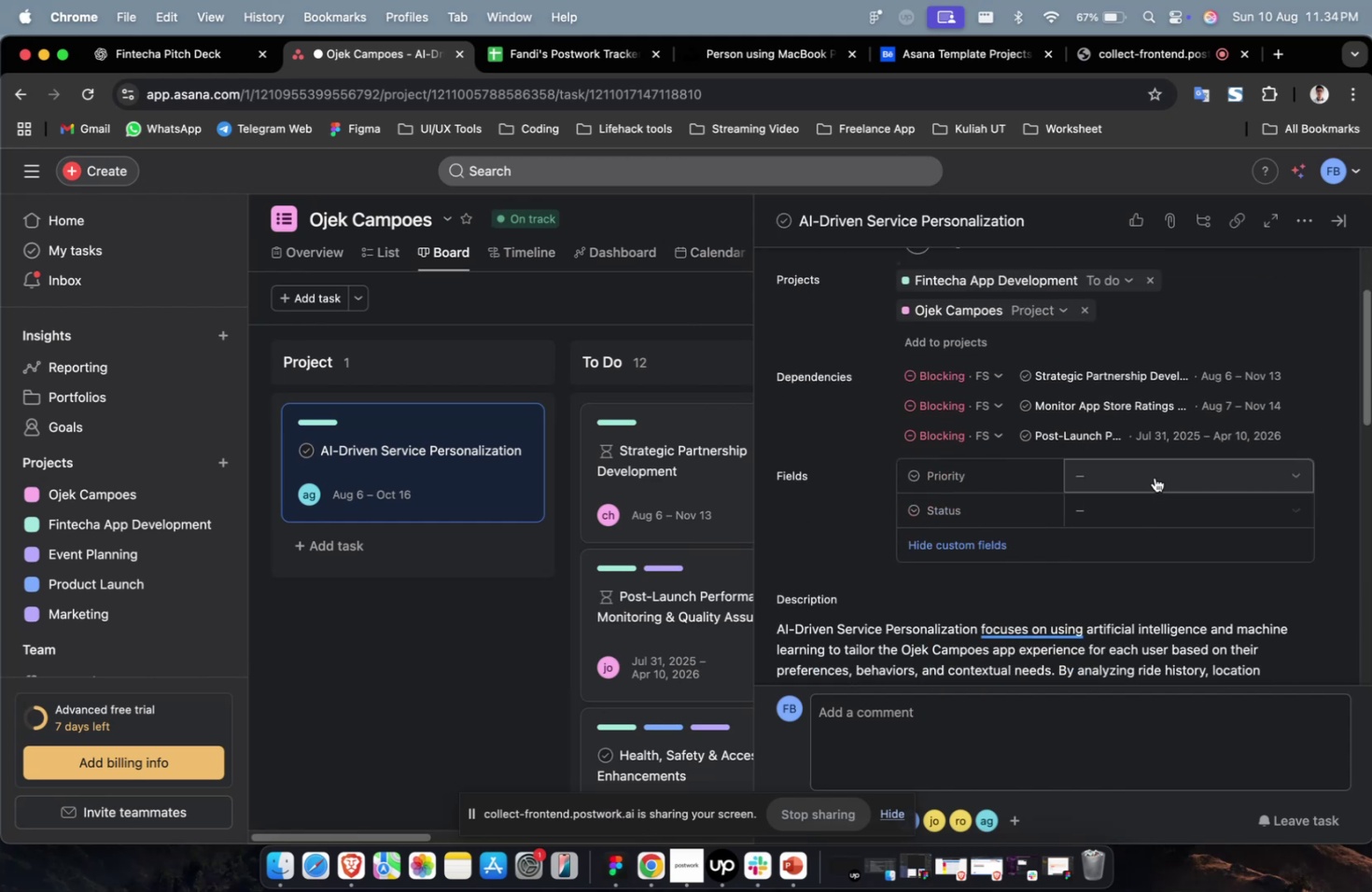 
double_click([1154, 477])
 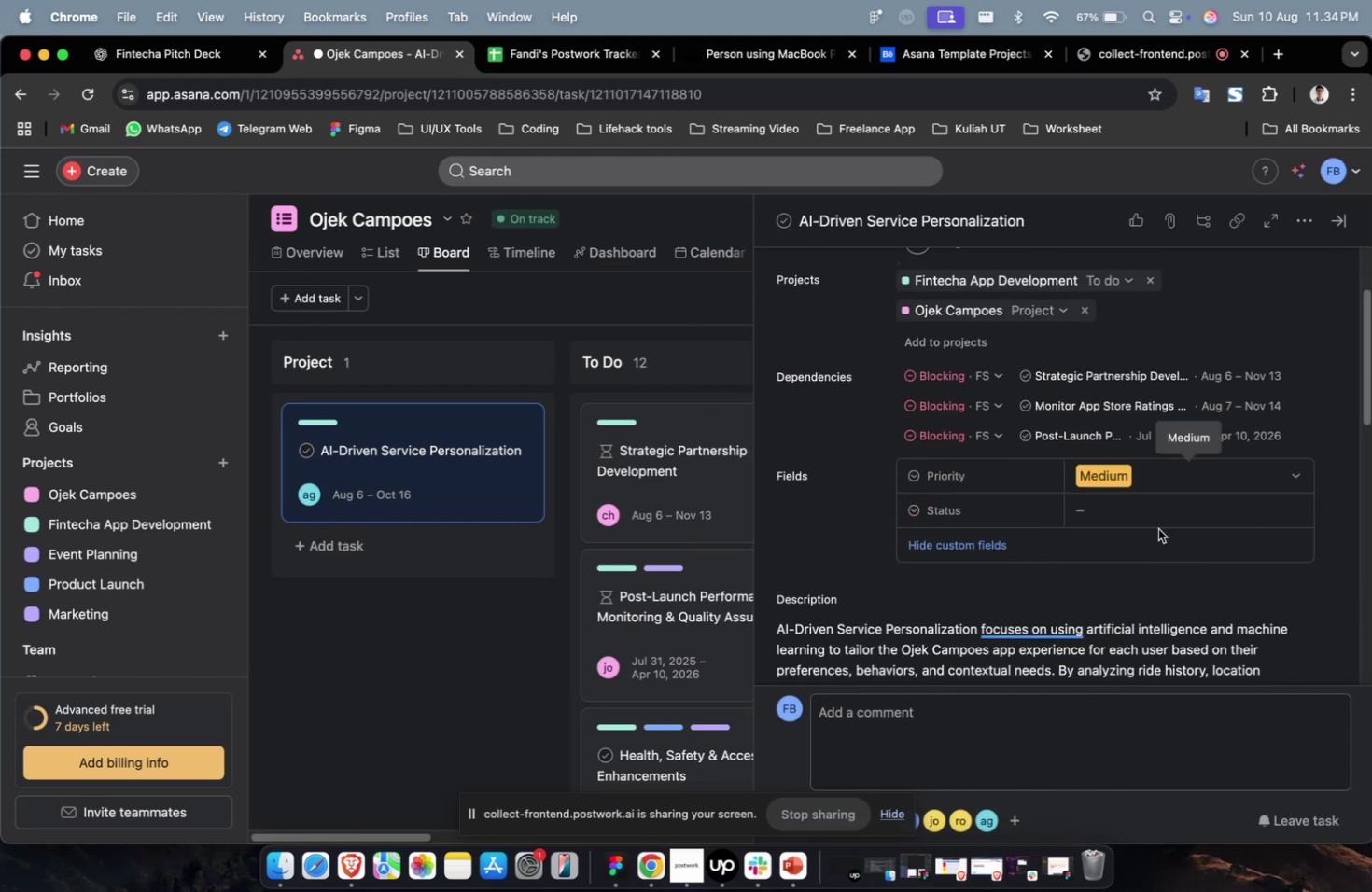 
triple_click([1159, 514])
 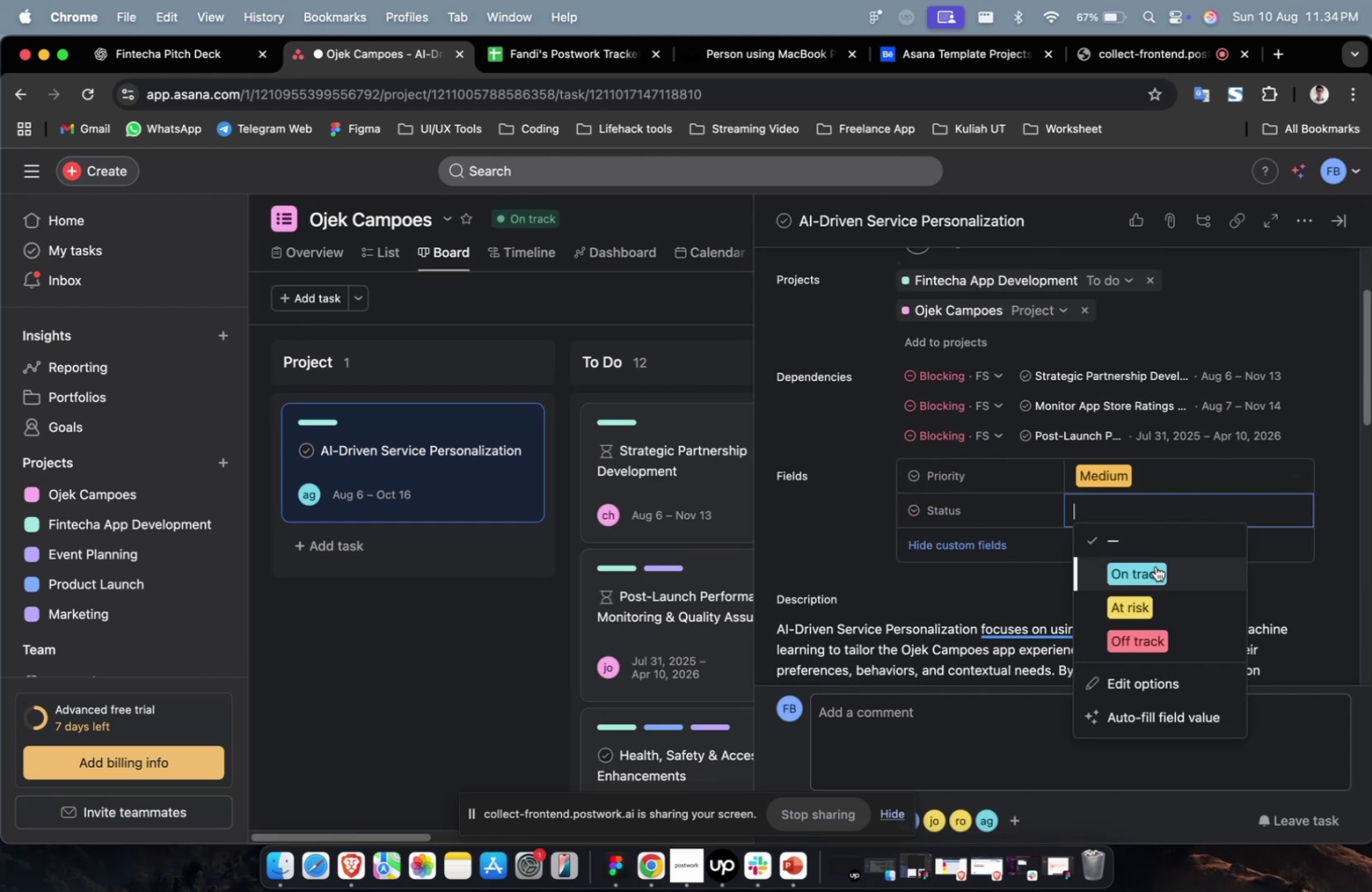 
triple_click([1155, 565])
 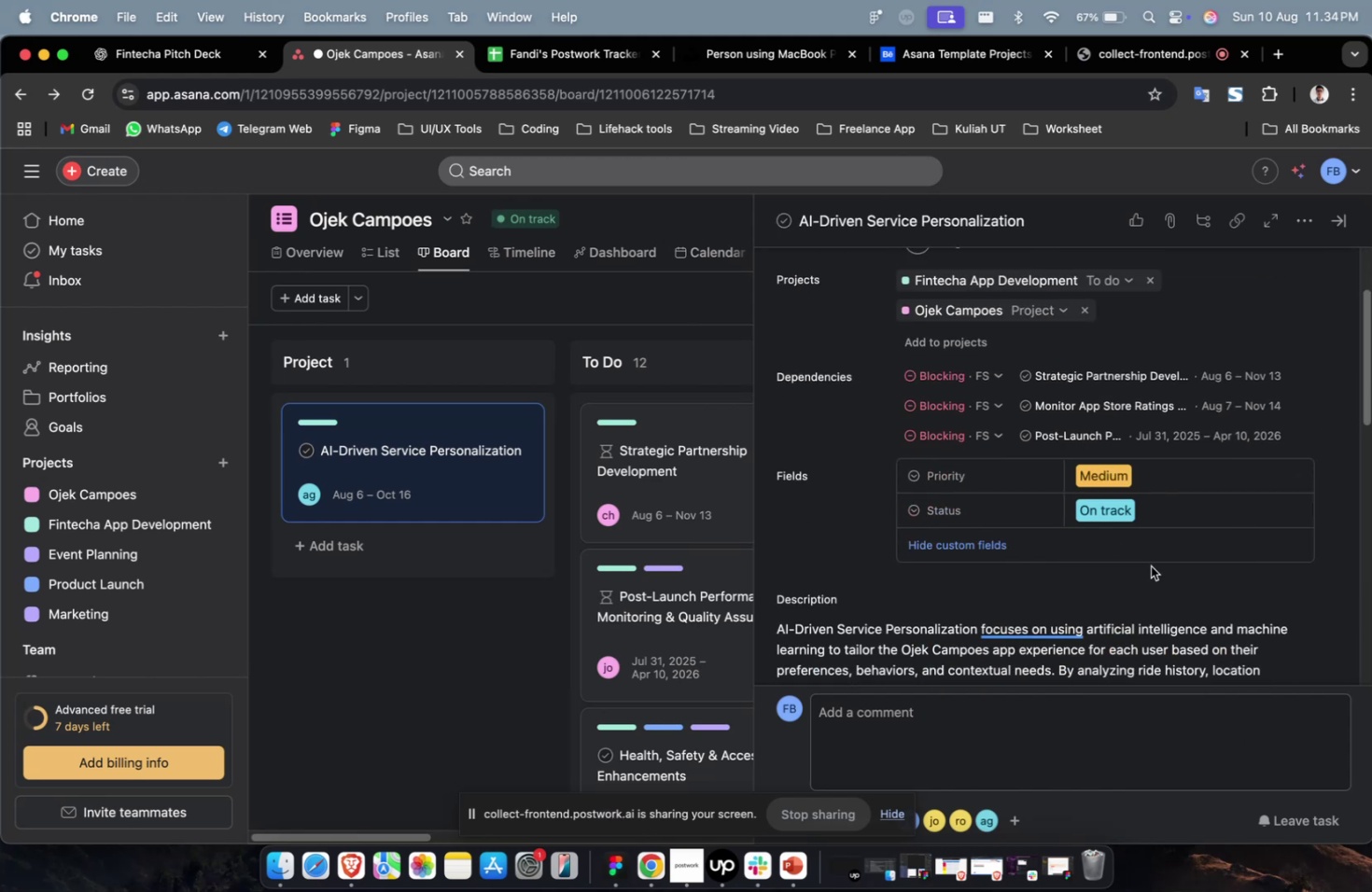 
scroll: coordinate [1149, 565], scroll_direction: down, amount: 25.0
 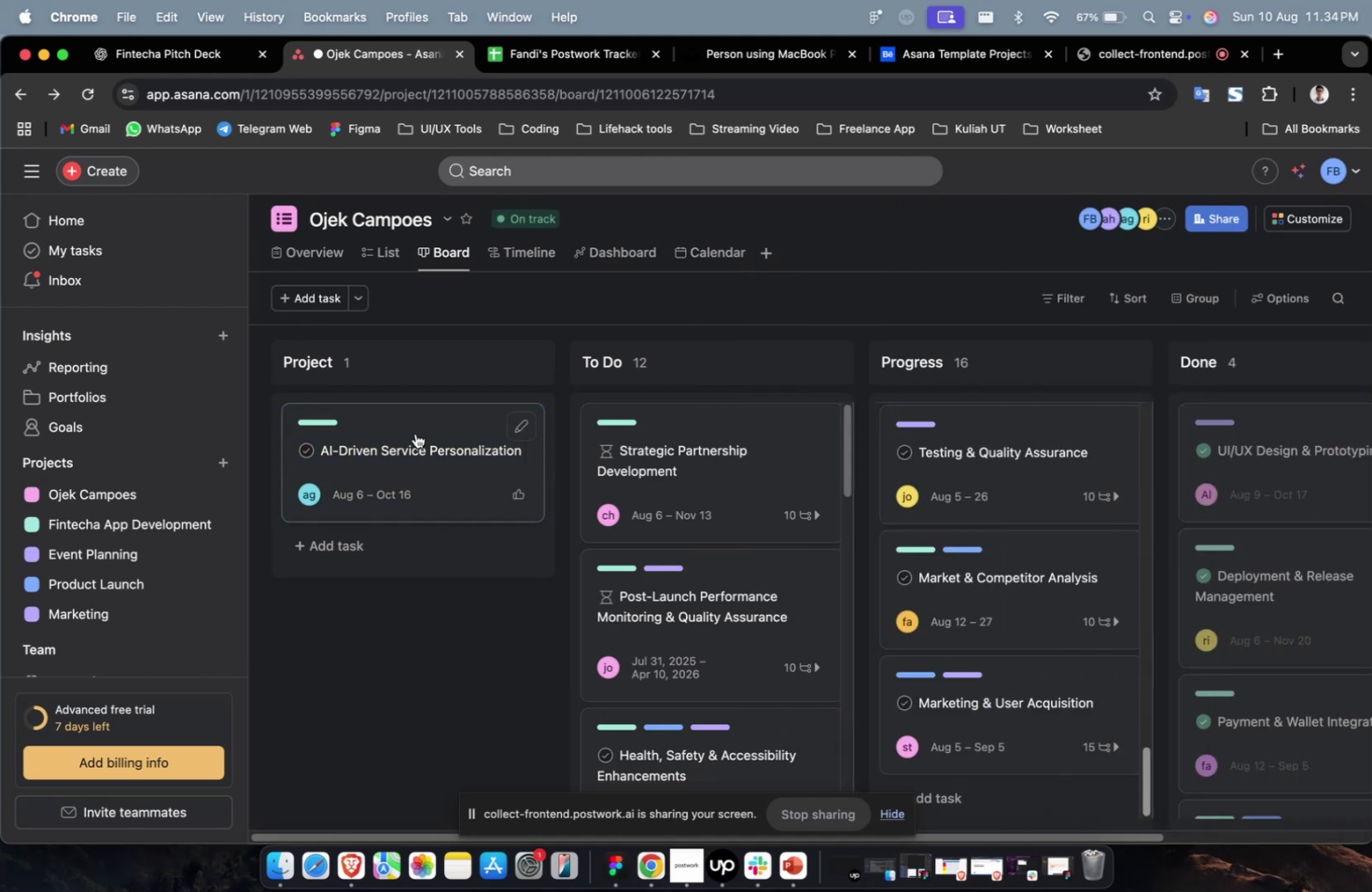 
left_click([415, 433])
 